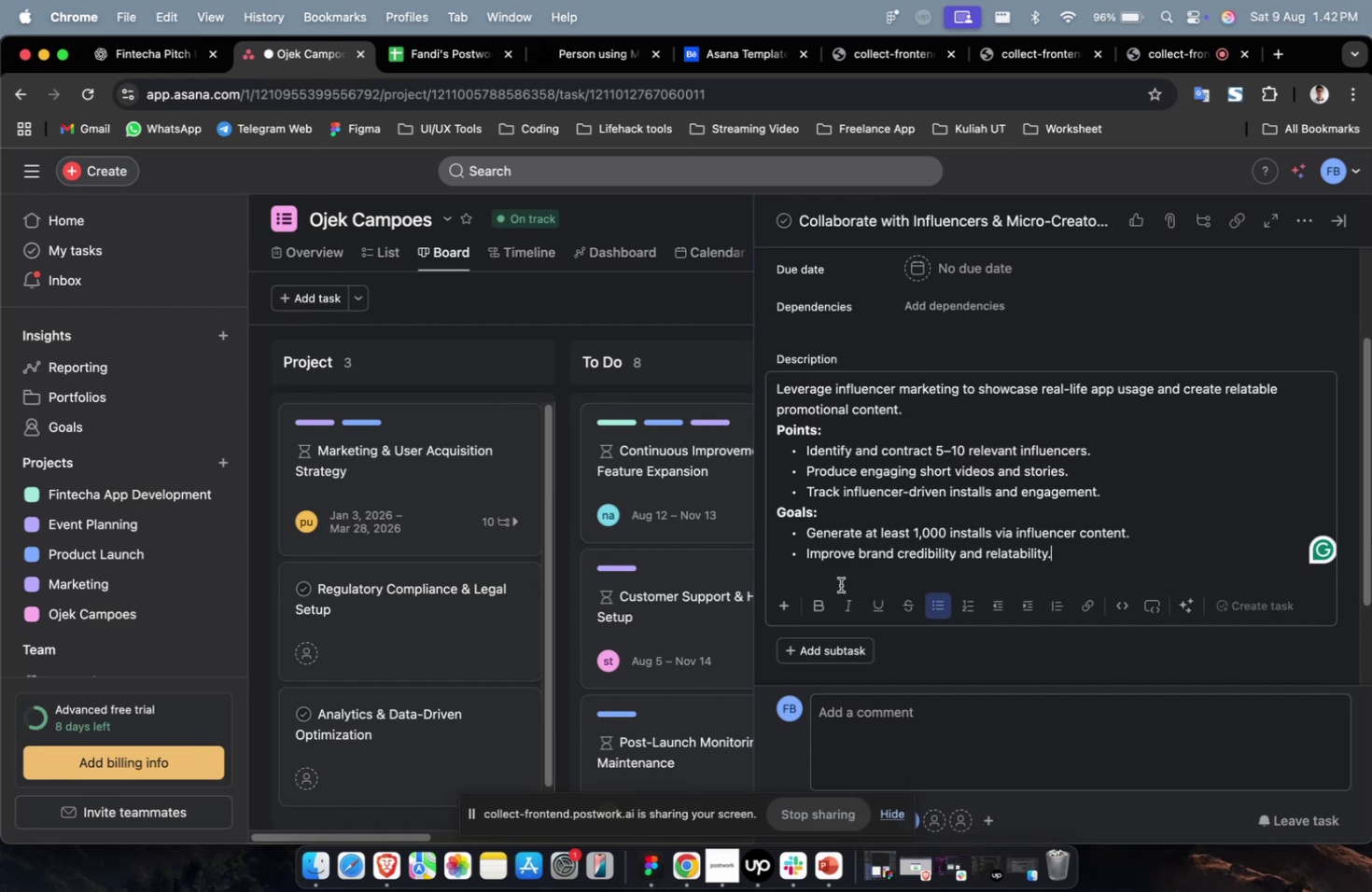 
scroll: coordinate [841, 582], scroll_direction: up, amount: 7.0
 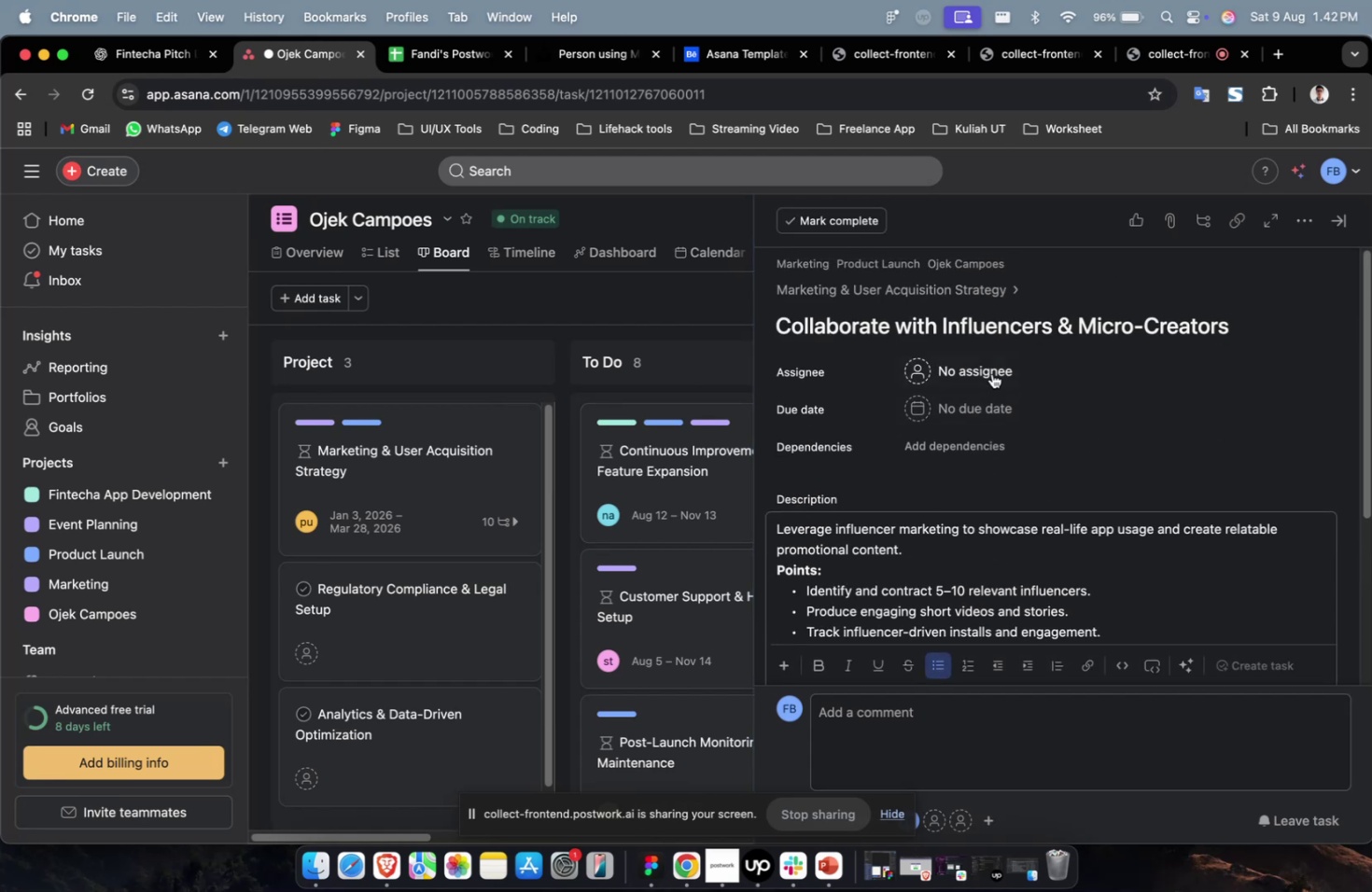 
left_click([993, 371])
 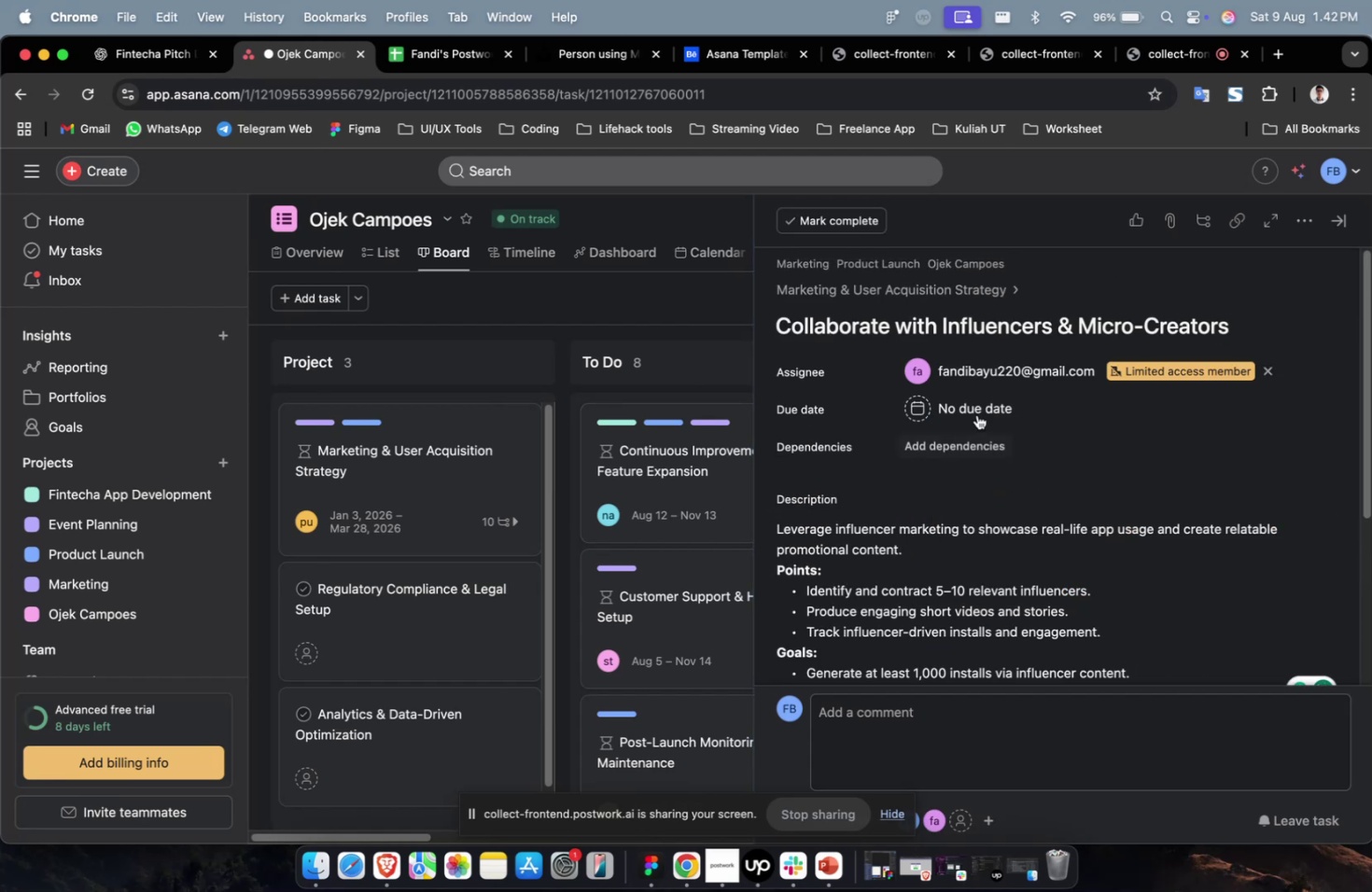 
double_click([981, 364])
 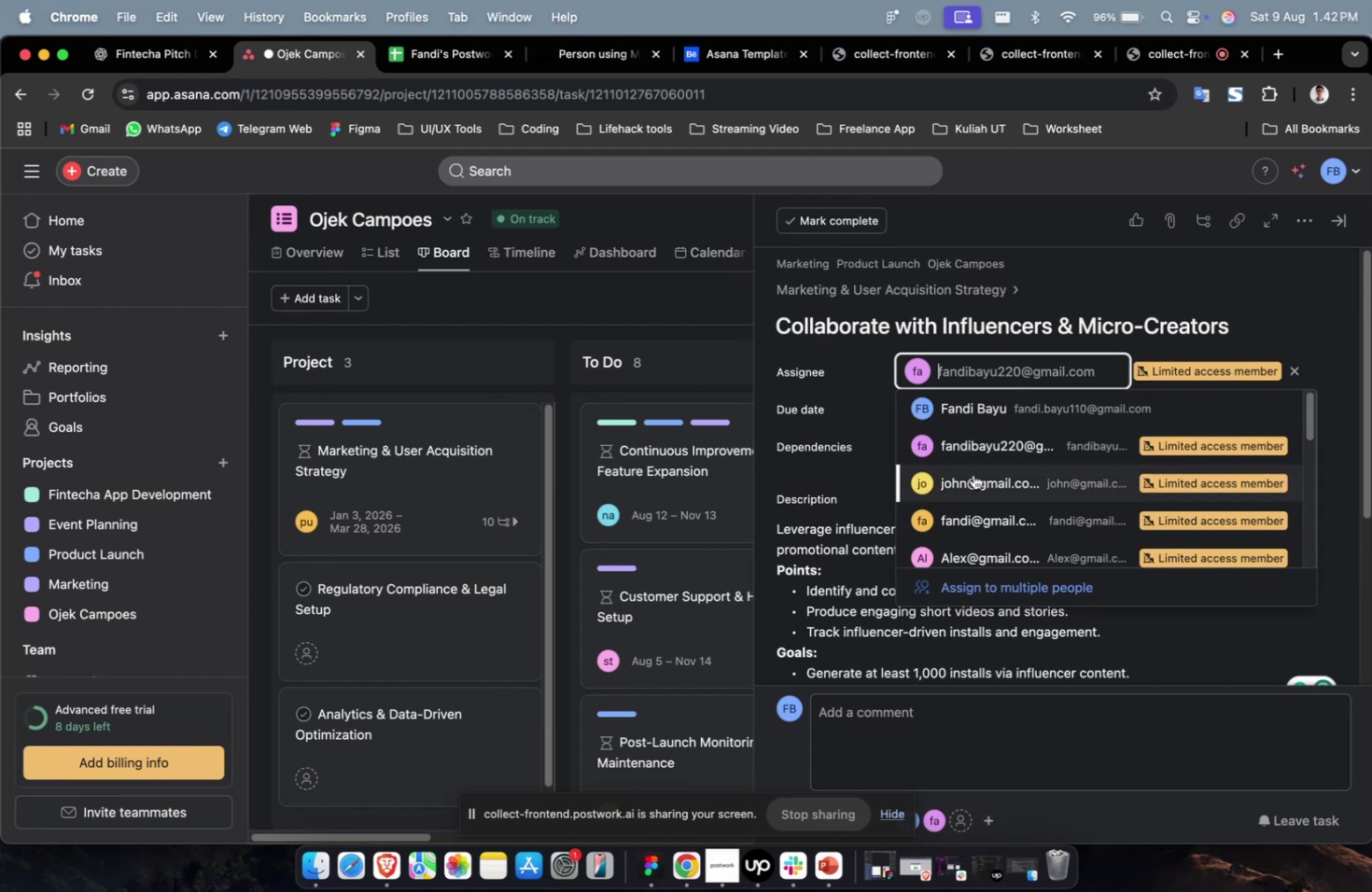 
scroll: coordinate [974, 489], scroll_direction: down, amount: 9.0
 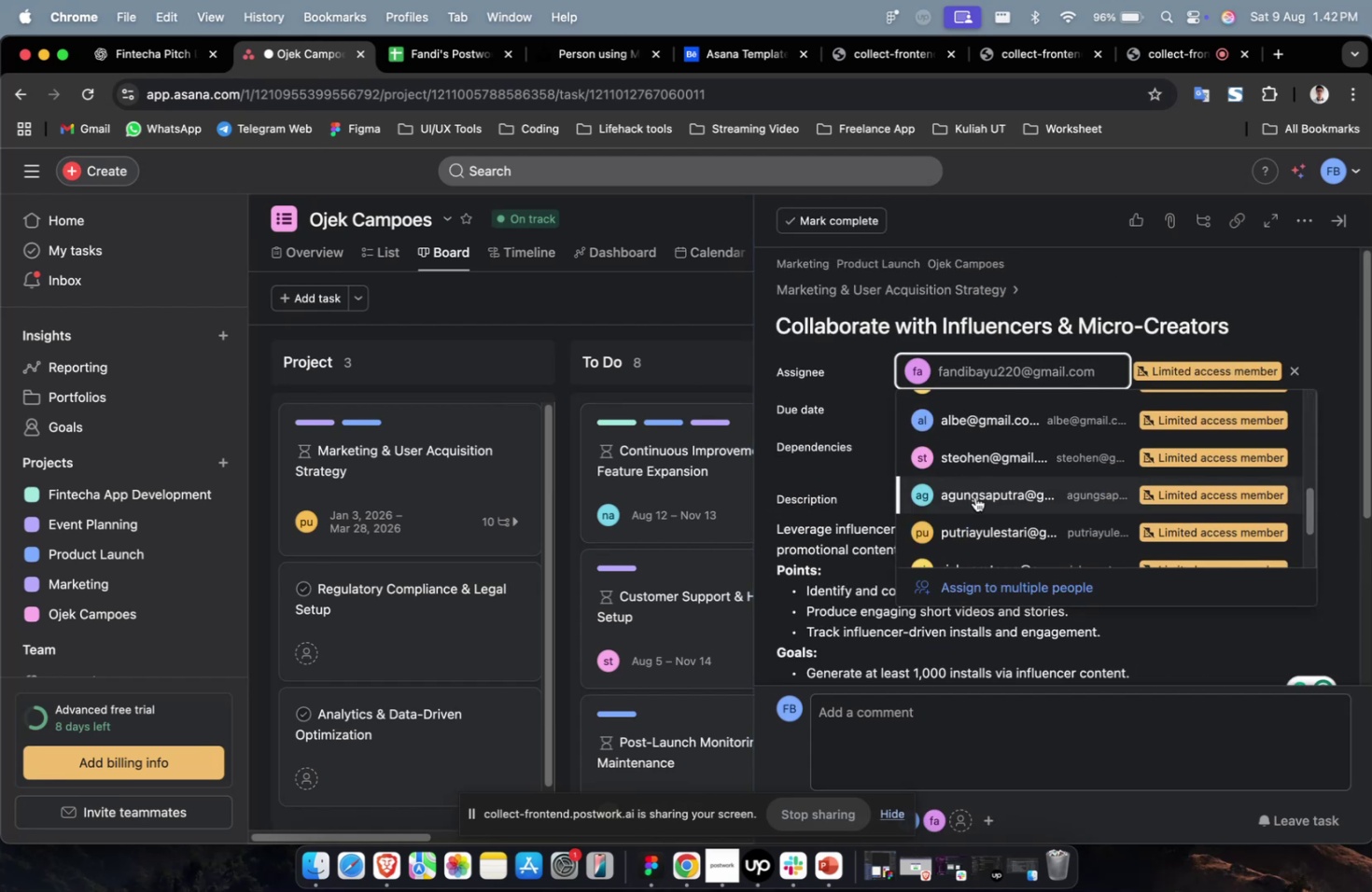 
left_click([974, 497])
 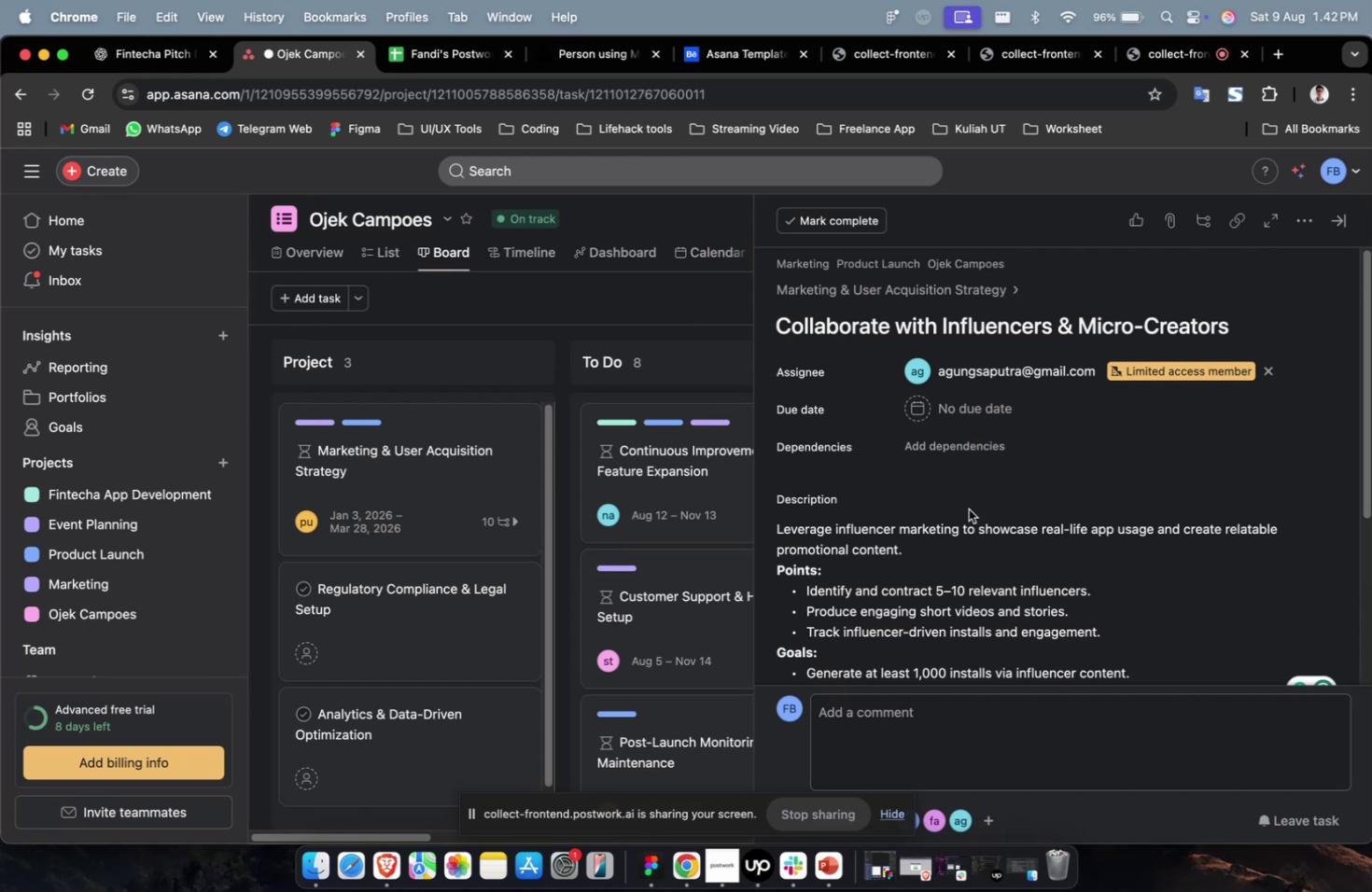 
wait(12.46)
 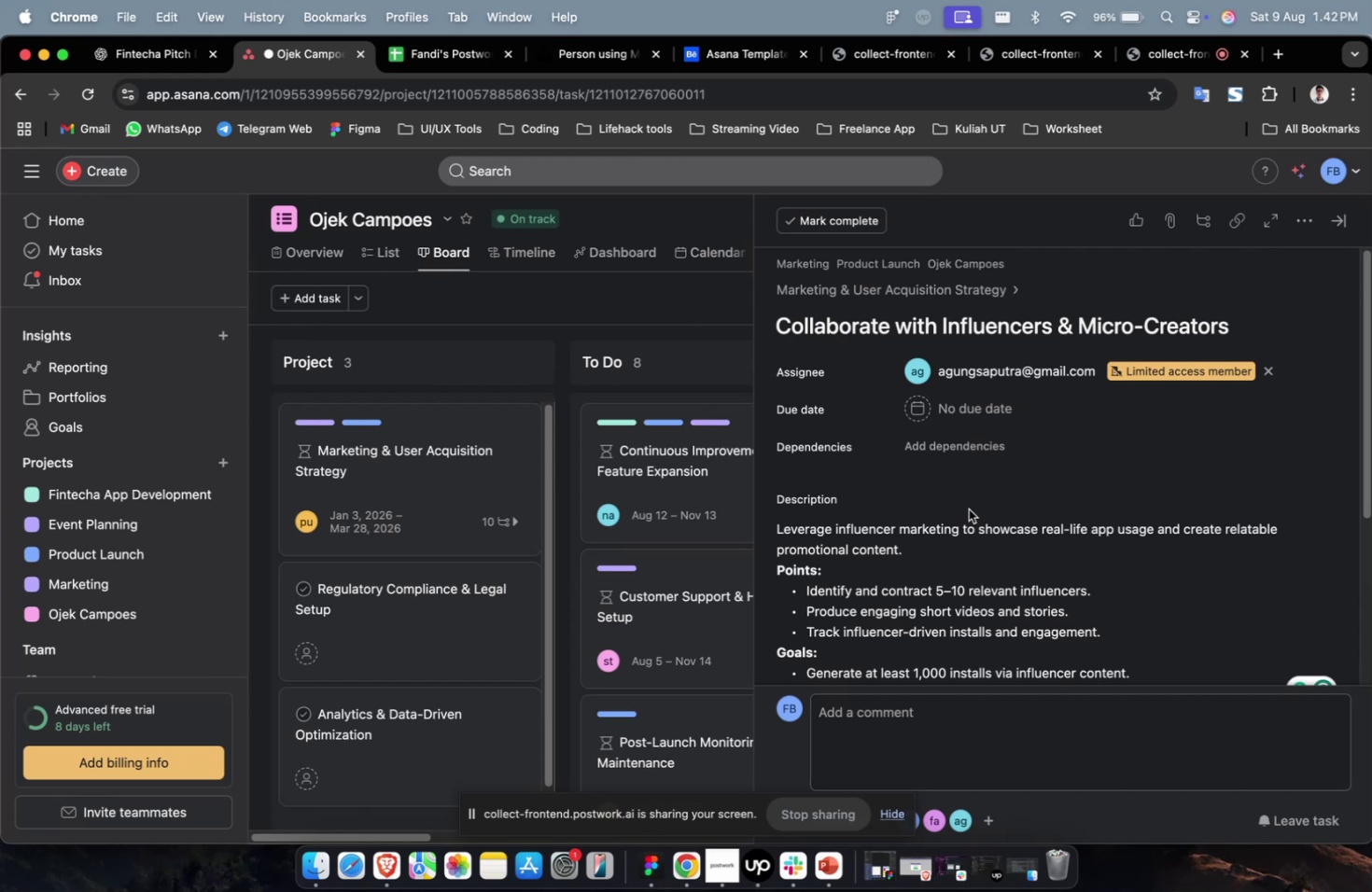 
left_click([985, 412])
 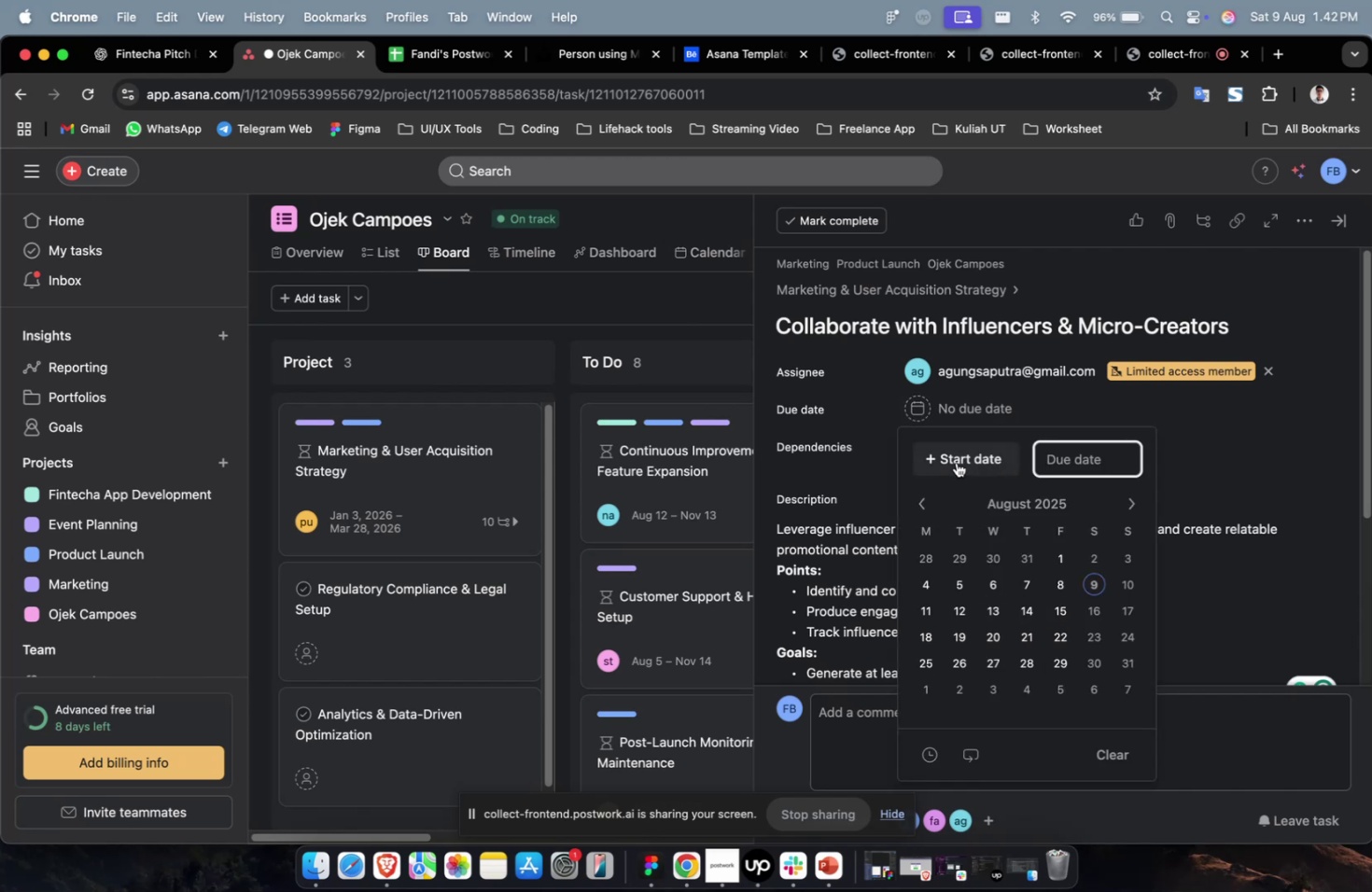 
left_click([949, 455])
 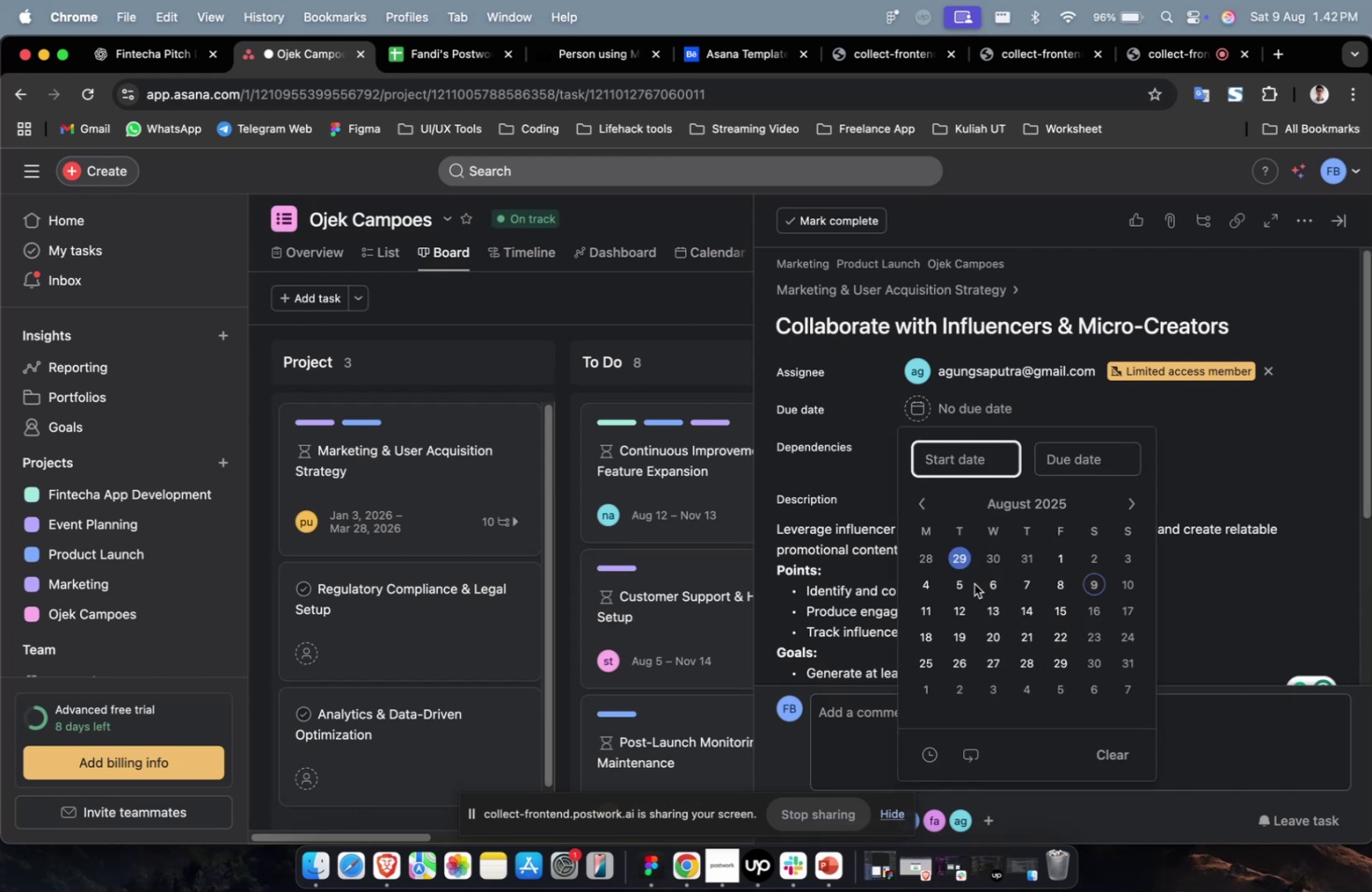 
double_click([968, 586])
 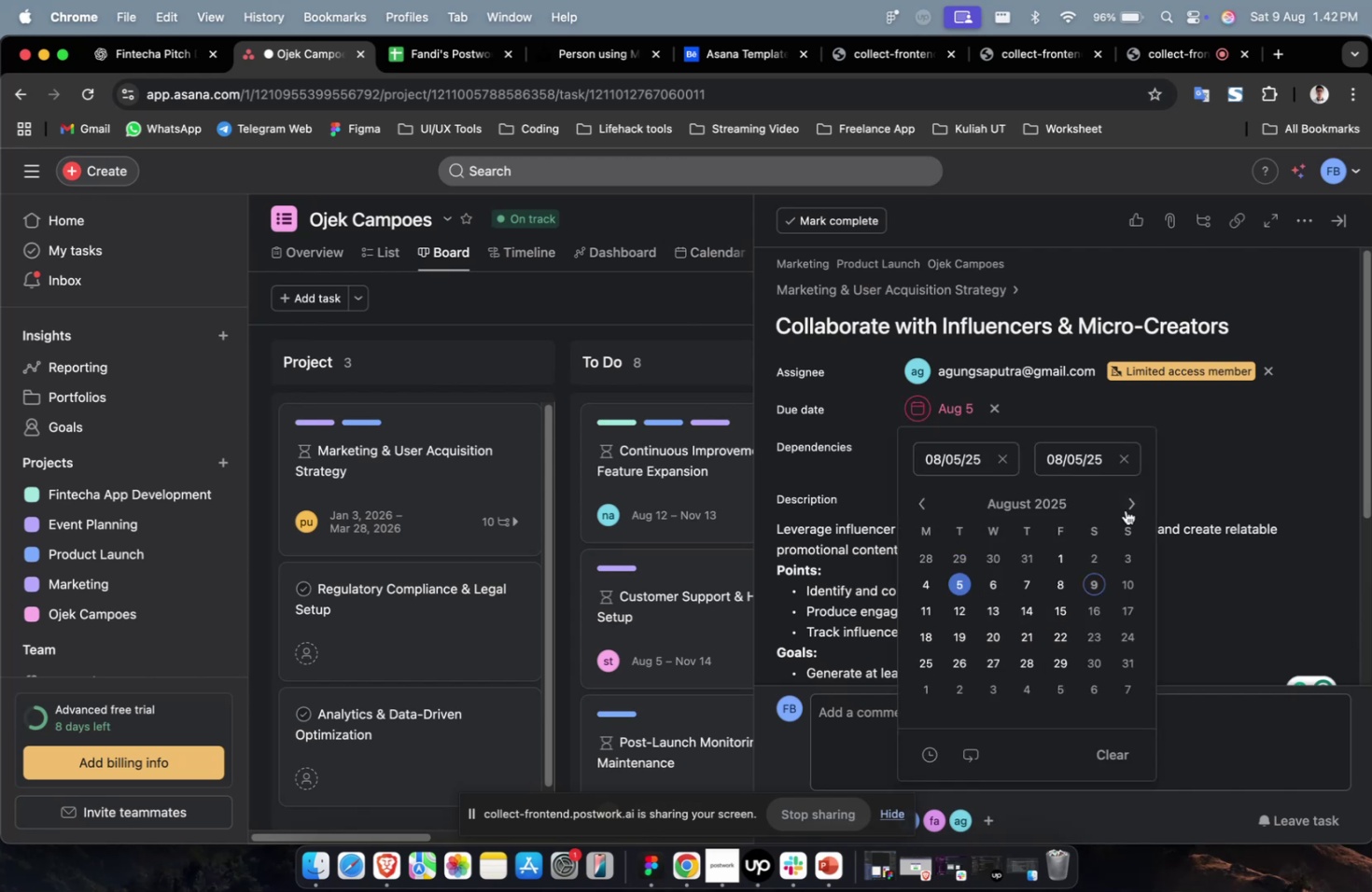 
triple_click([1133, 506])
 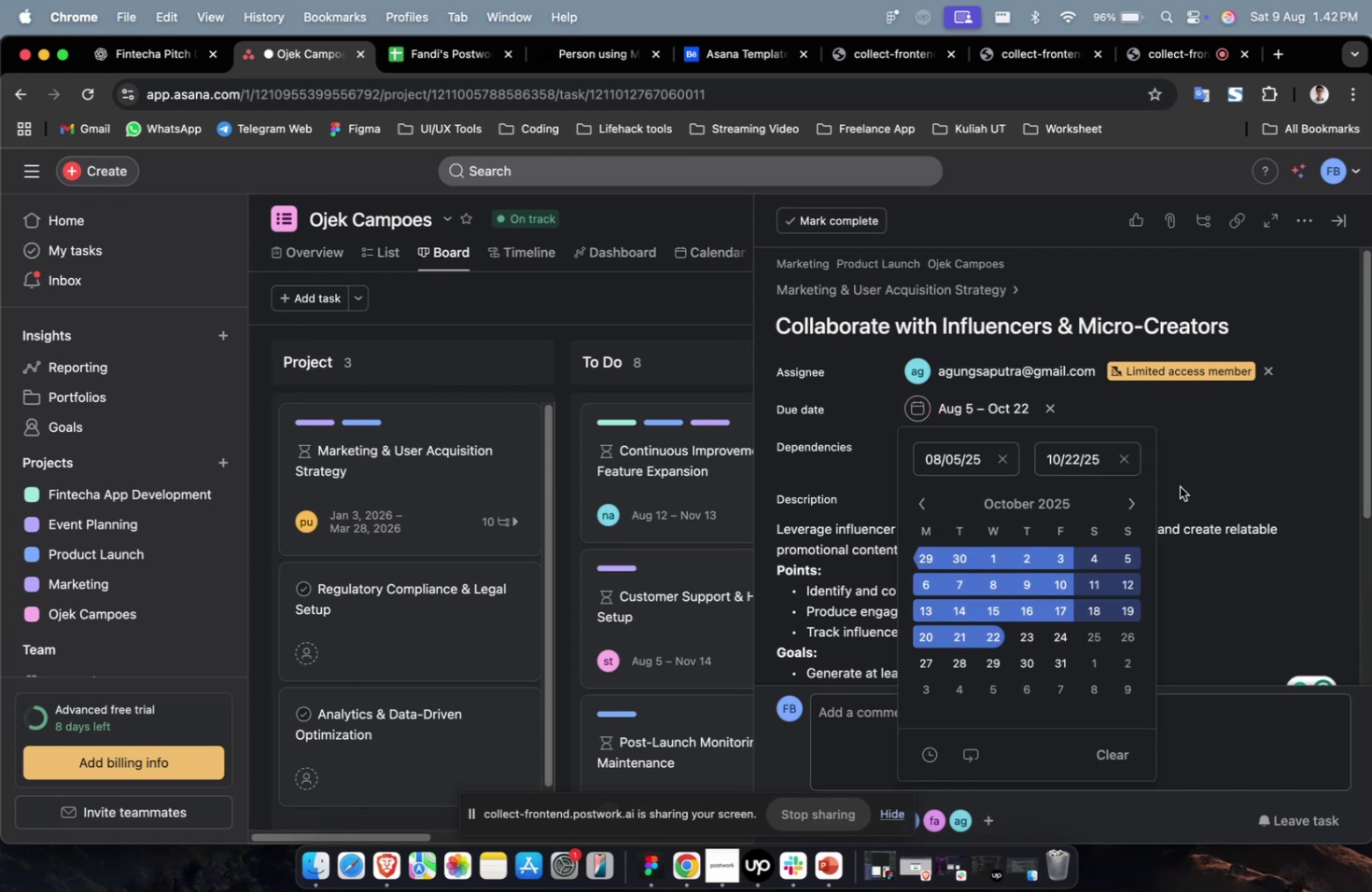 
triple_click([1264, 419])
 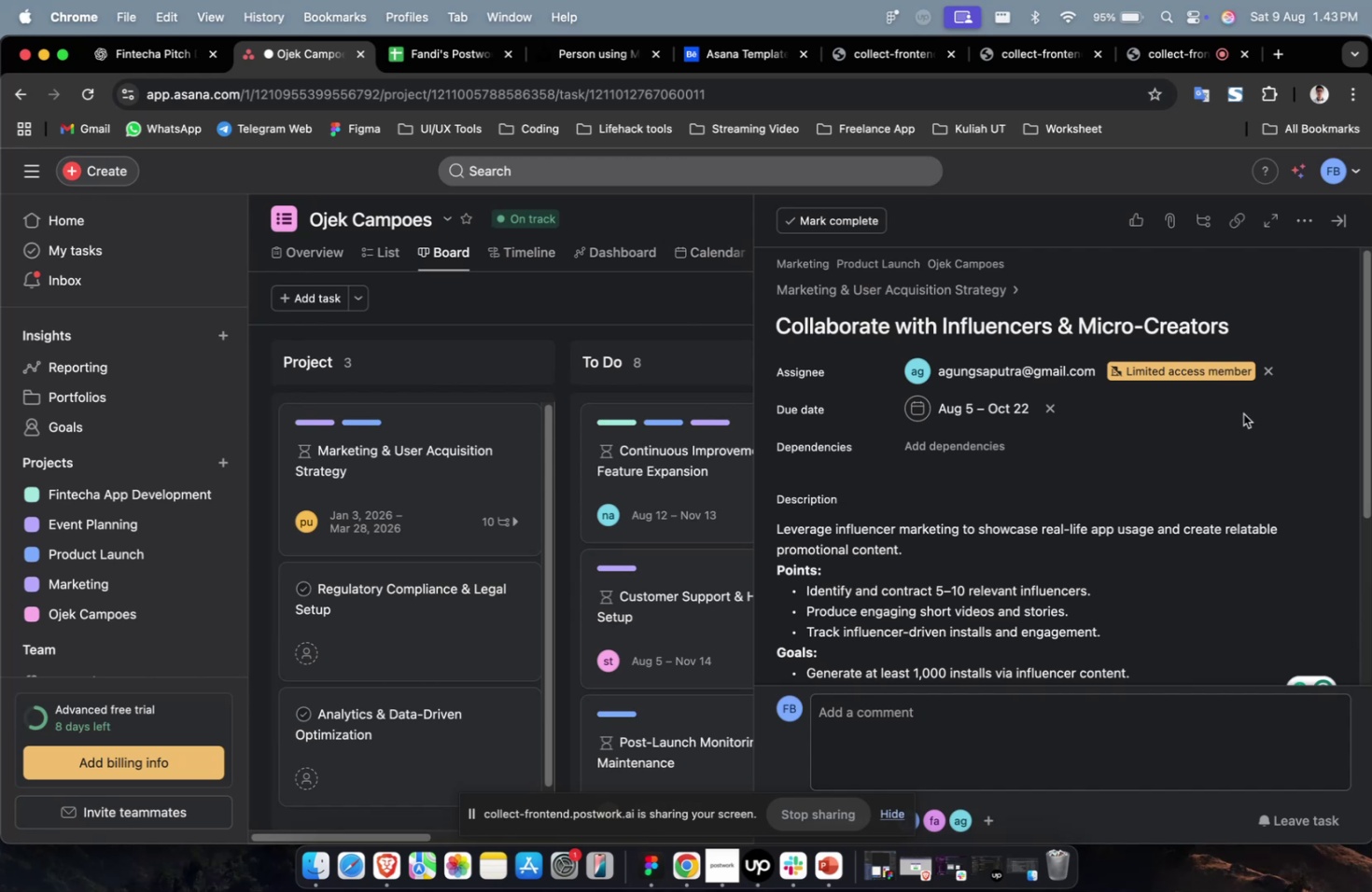 
wait(20.99)
 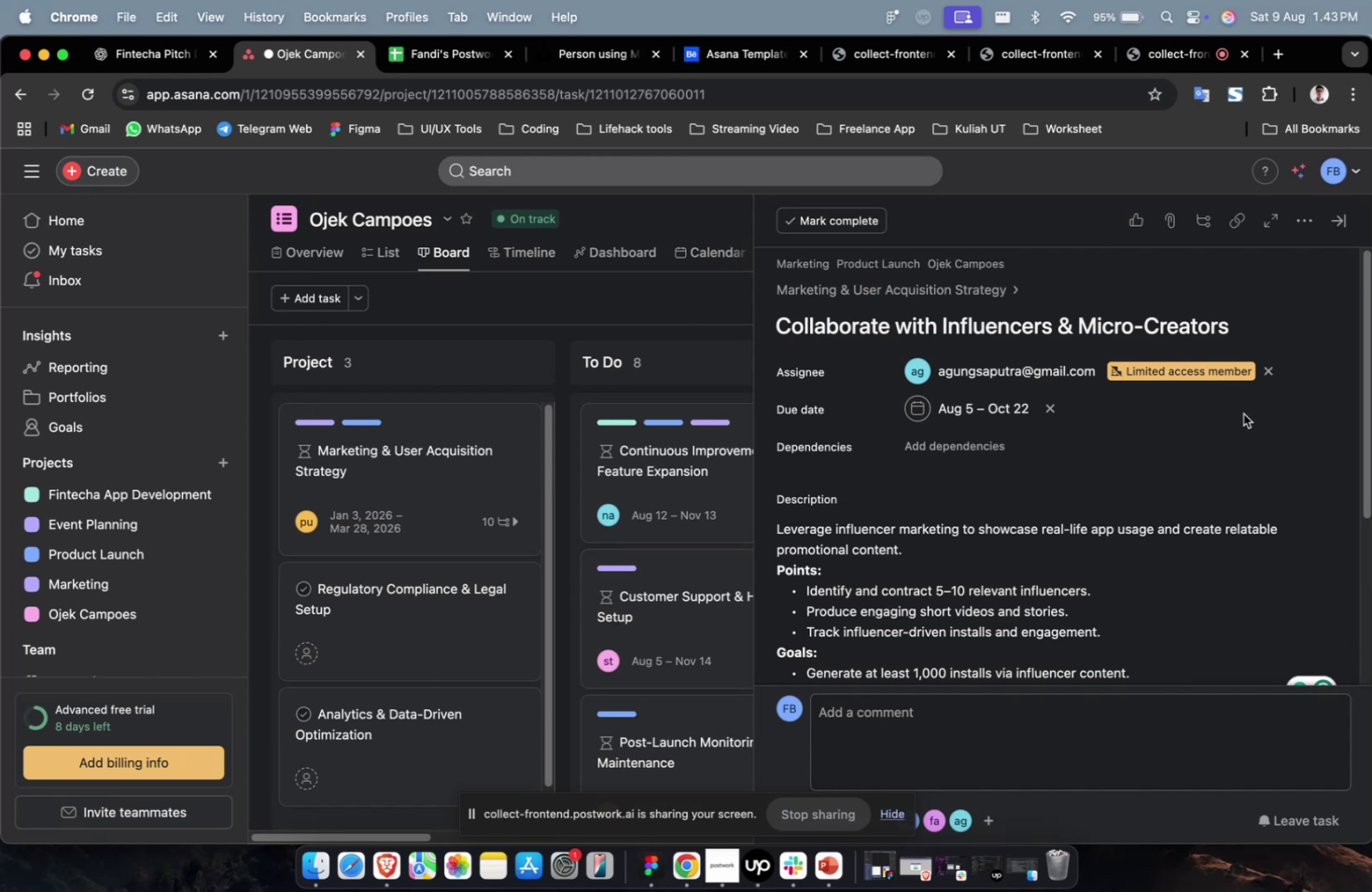 
double_click([1008, 518])
 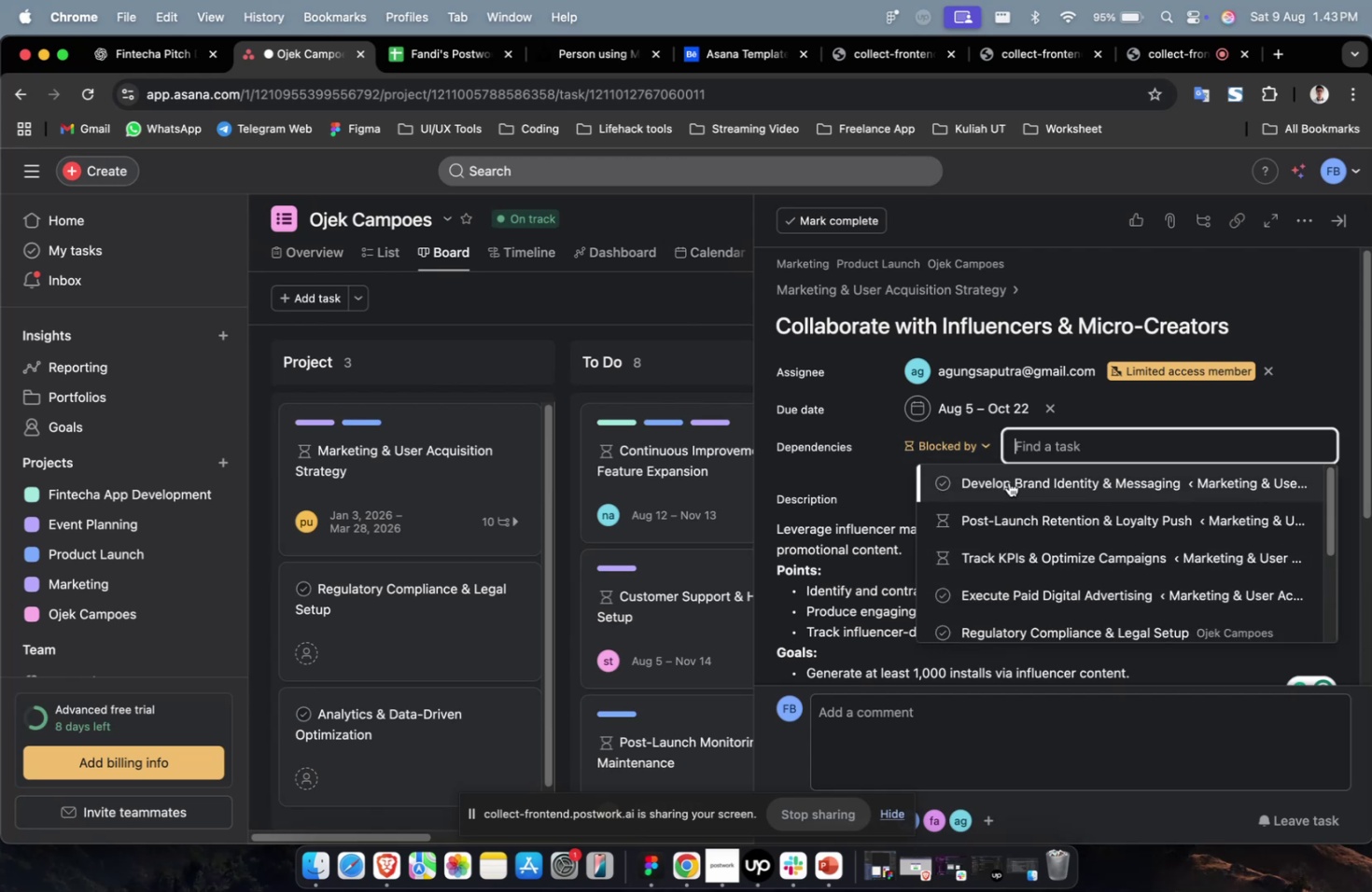 
left_click([1008, 480])
 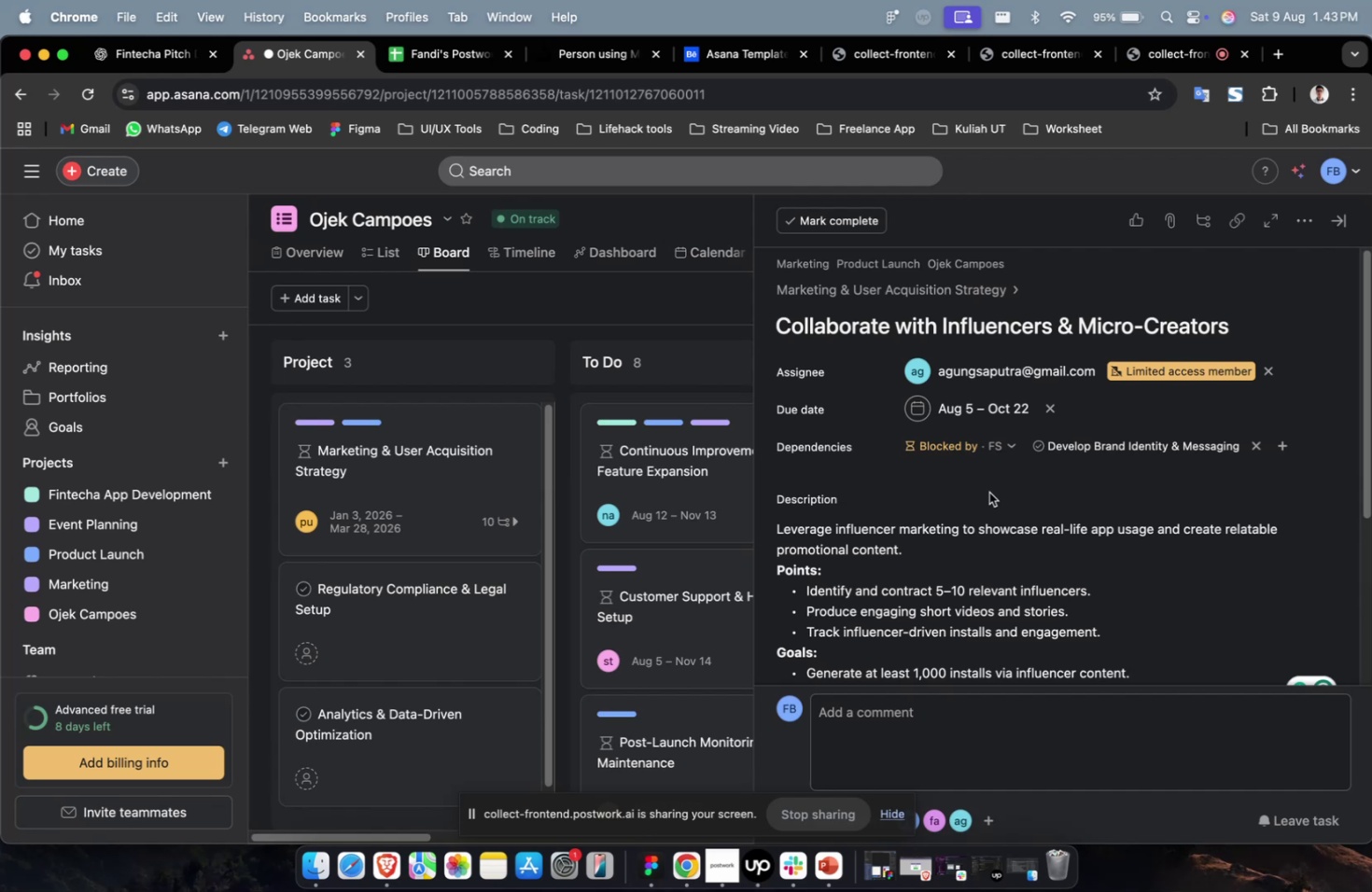 
wait(28.32)
 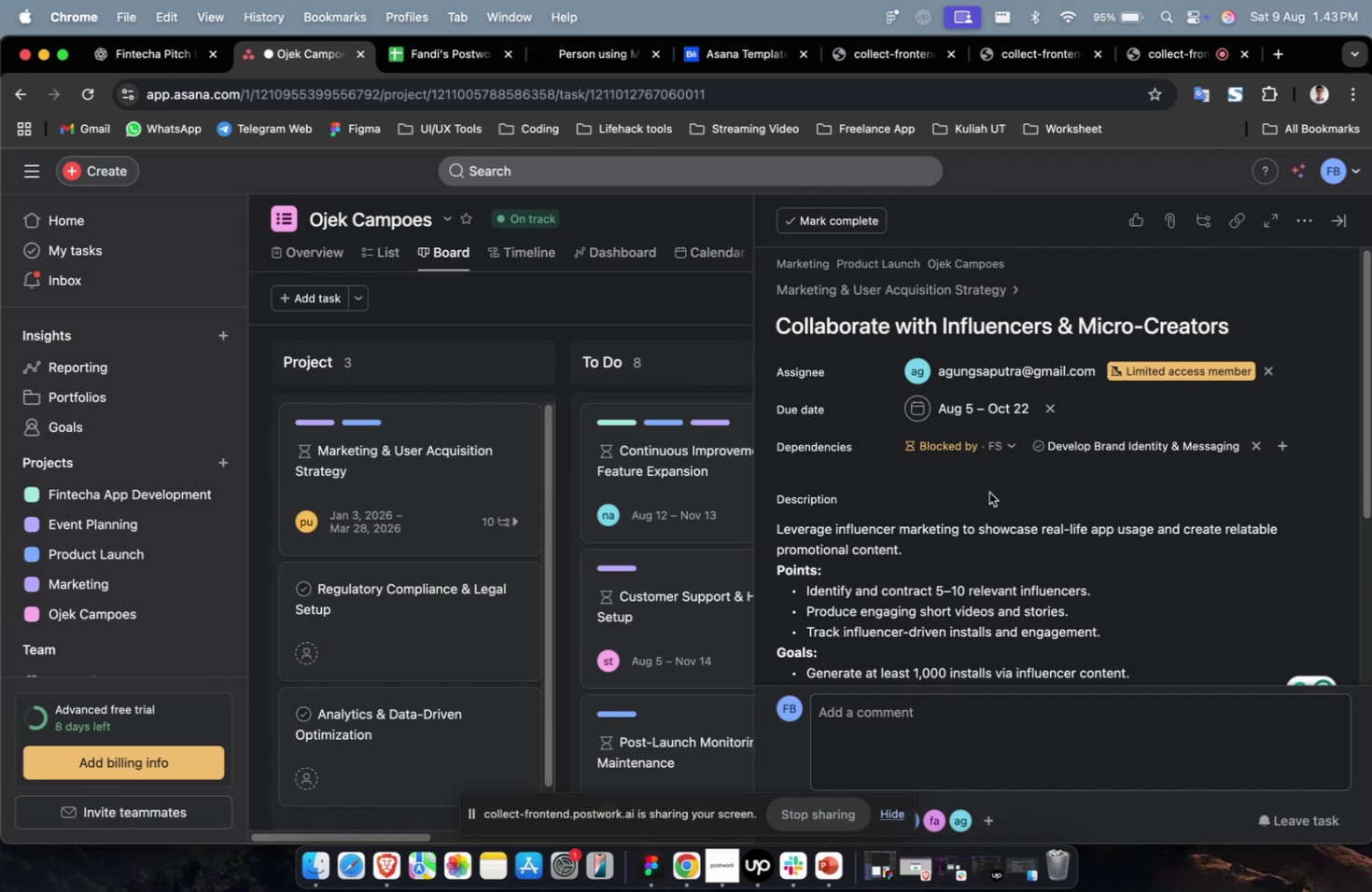 
scroll: coordinate [1083, 568], scroll_direction: down, amount: 58.0
 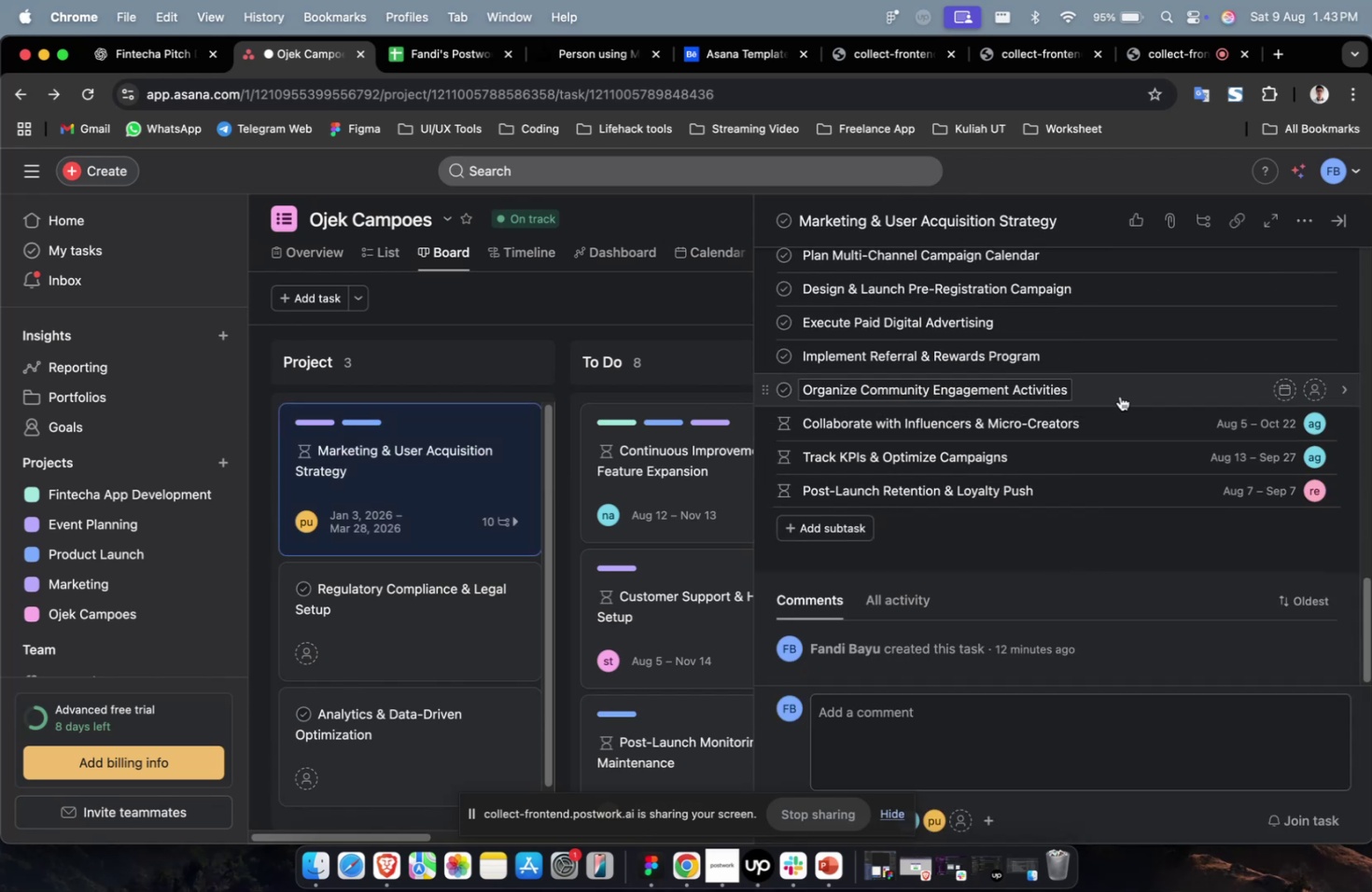 
left_click([1119, 396])
 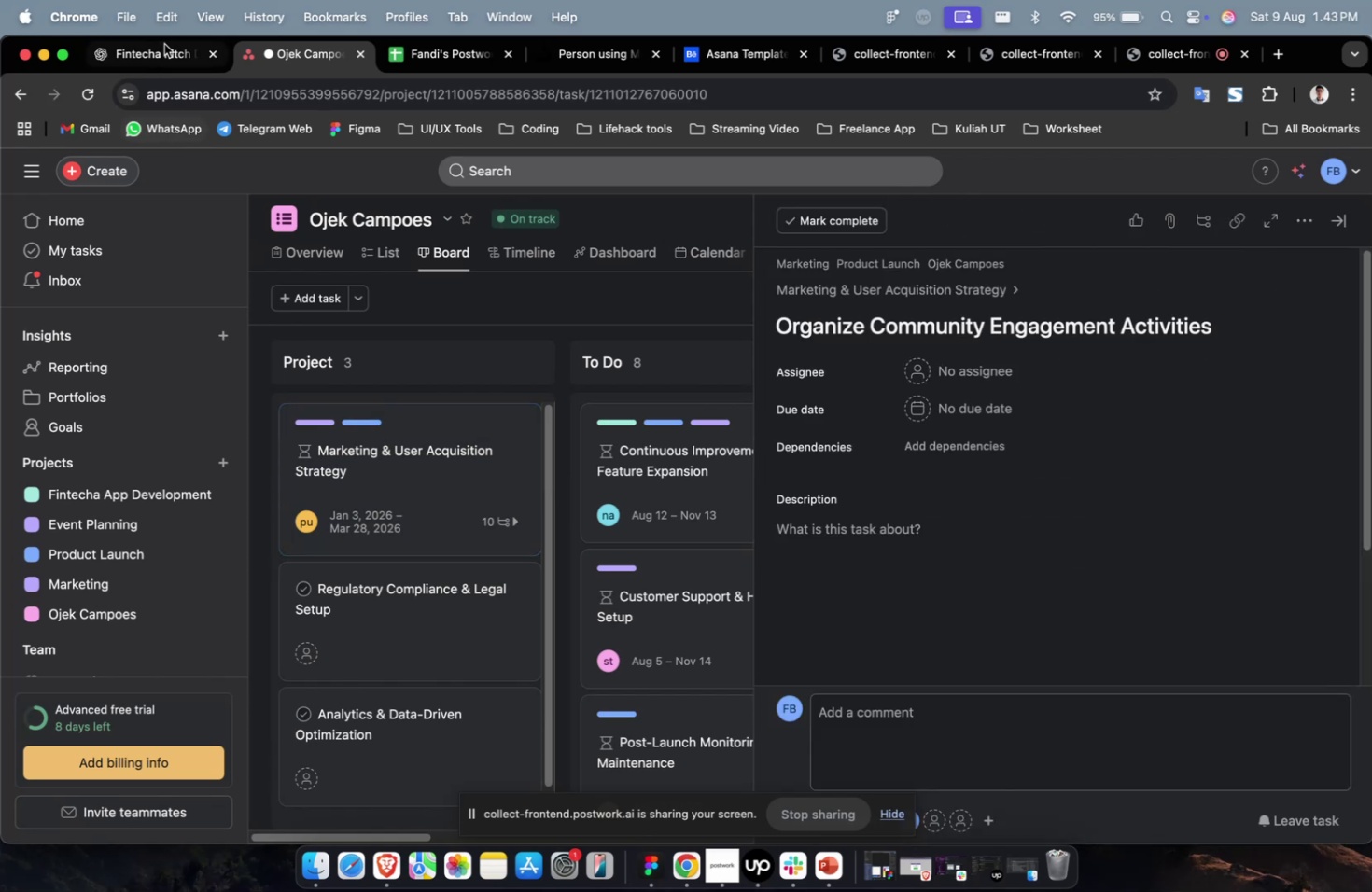 
double_click([164, 43])
 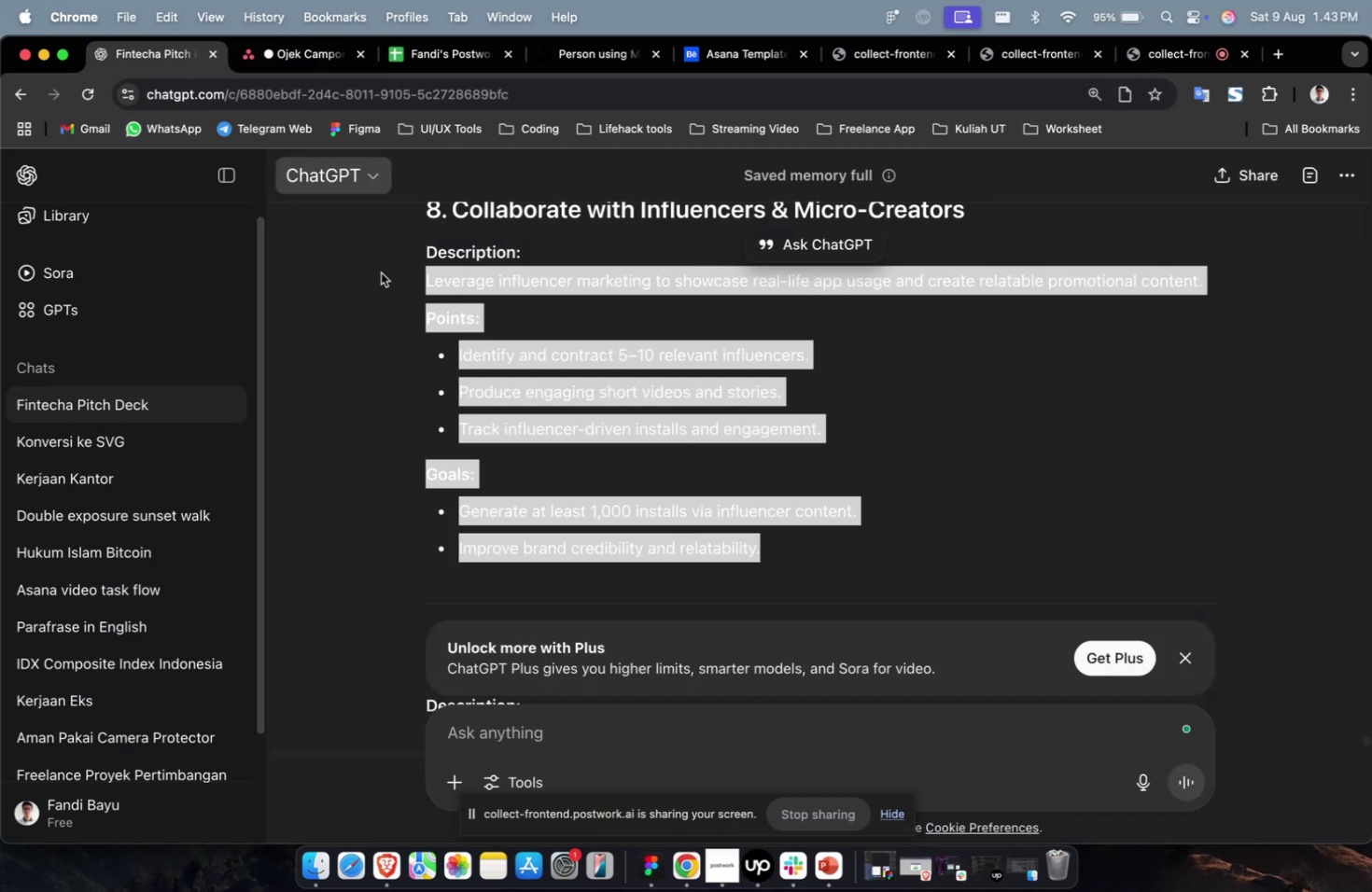 
scroll: coordinate [576, 408], scroll_direction: up, amount: 13.0
 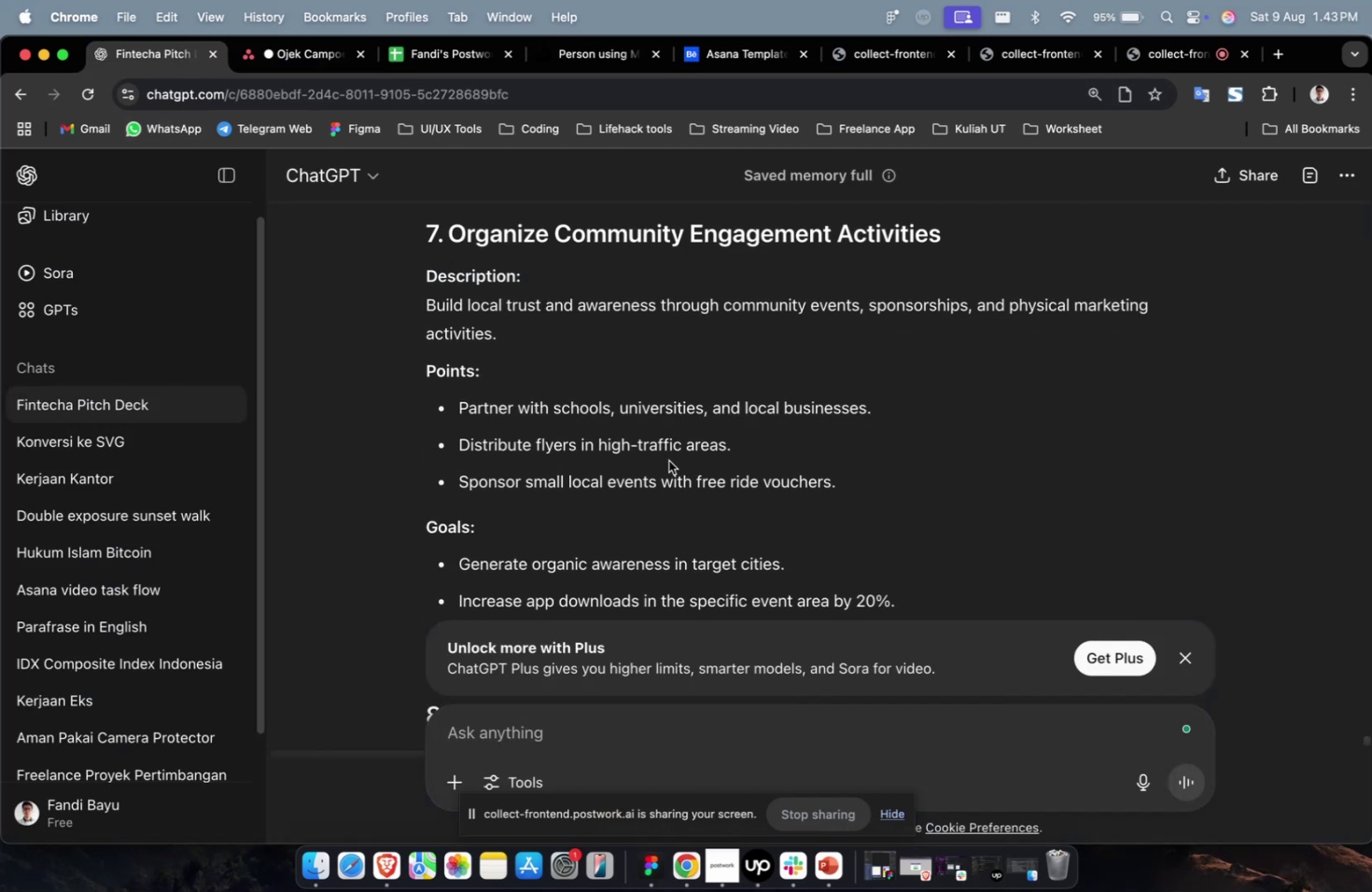 
scroll: coordinate [765, 513], scroll_direction: down, amount: 2.0
 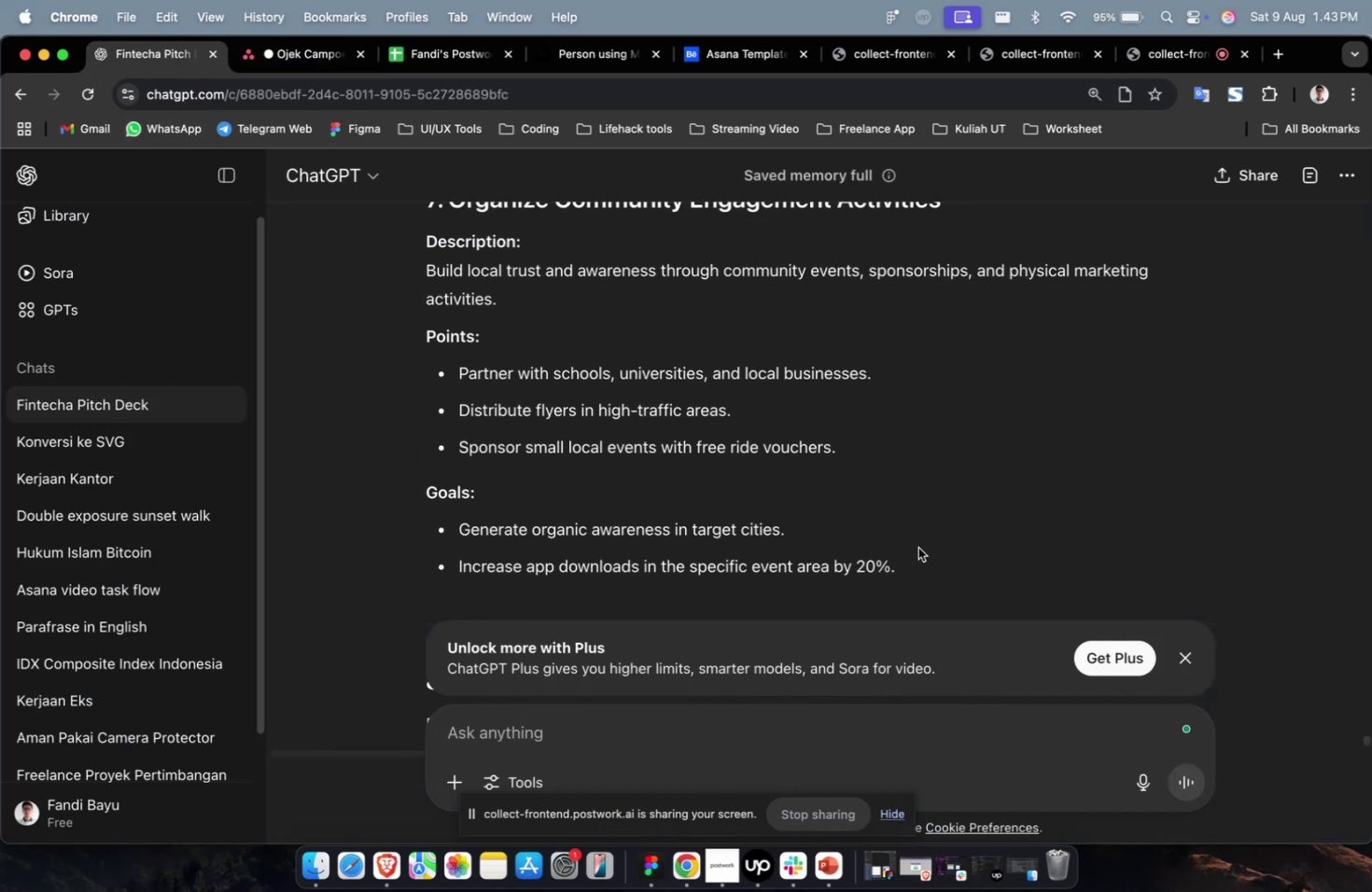 
left_click_drag(start_coordinate=[917, 556], to_coordinate=[370, 273])
 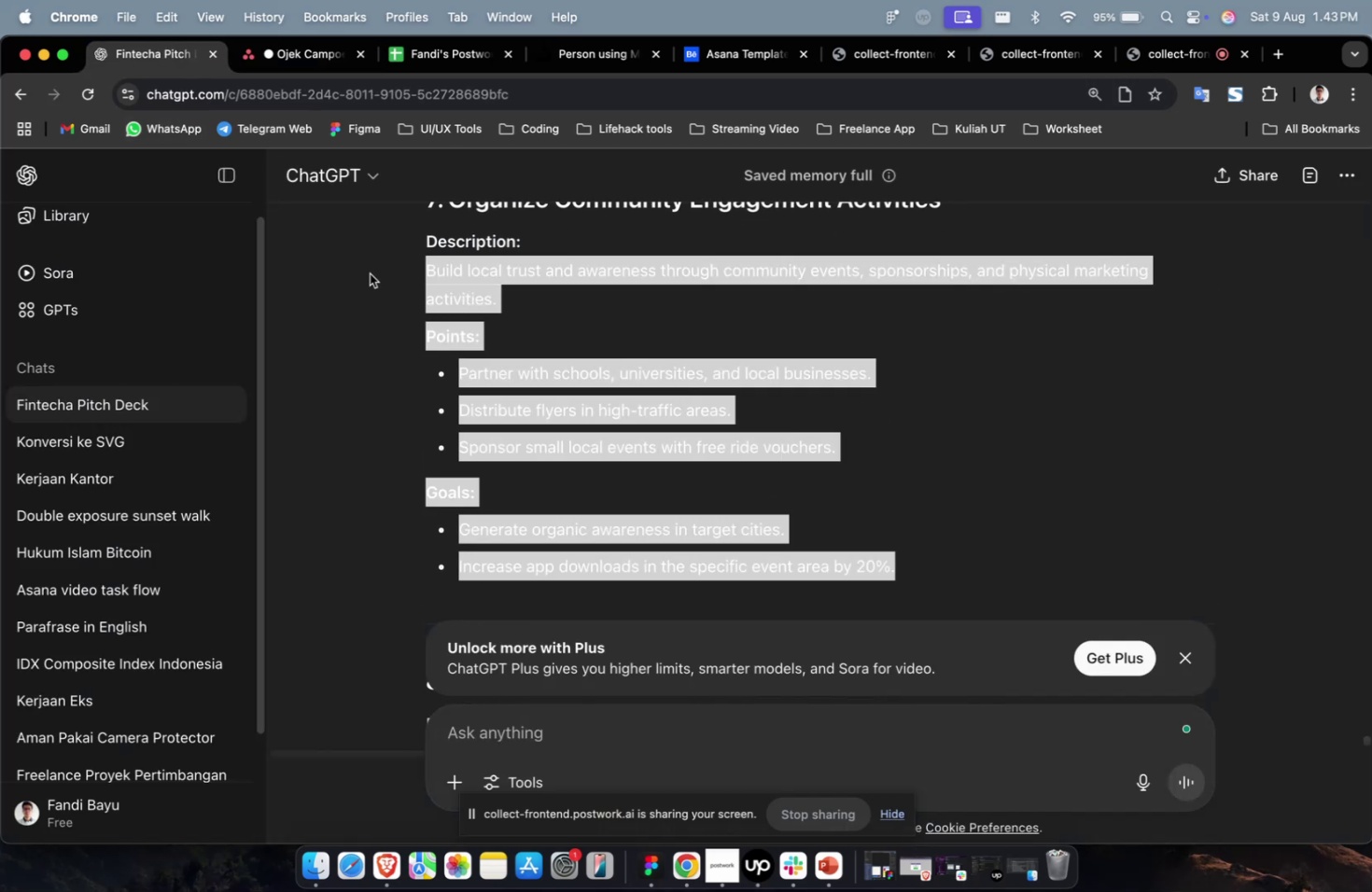 
key(Meta+CommandLeft)
 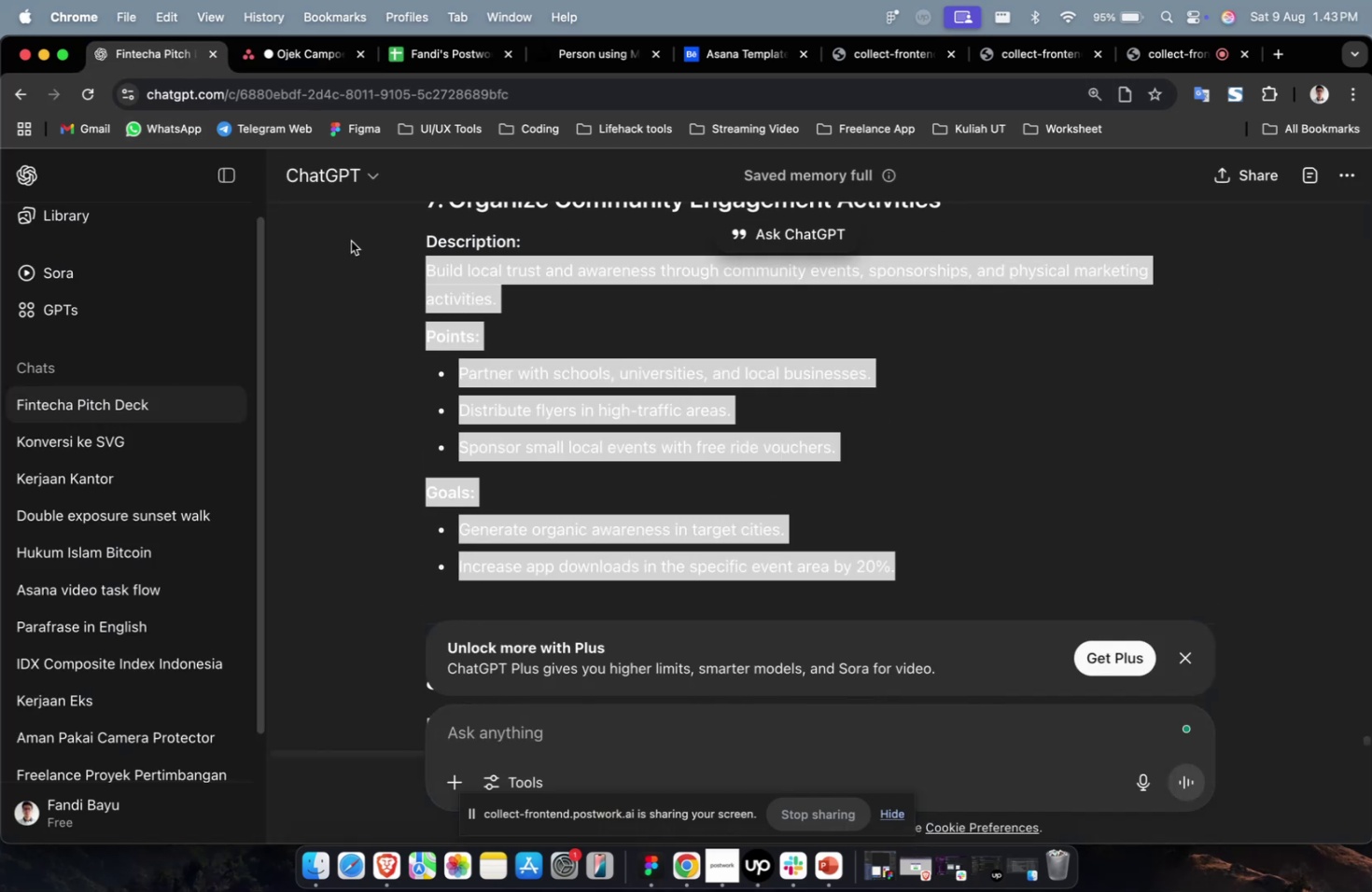 
key(Meta+C)
 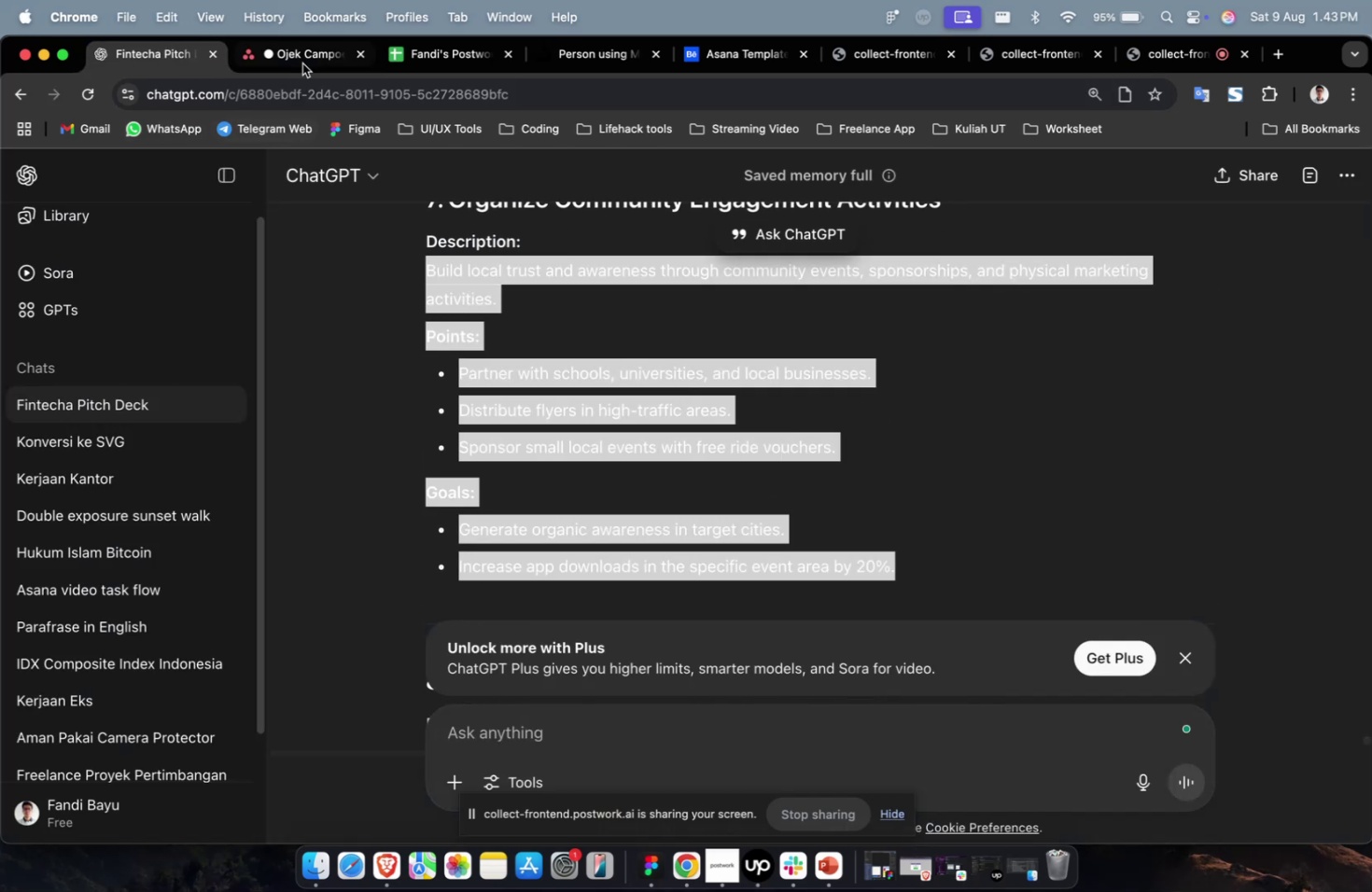 
left_click([302, 63])
 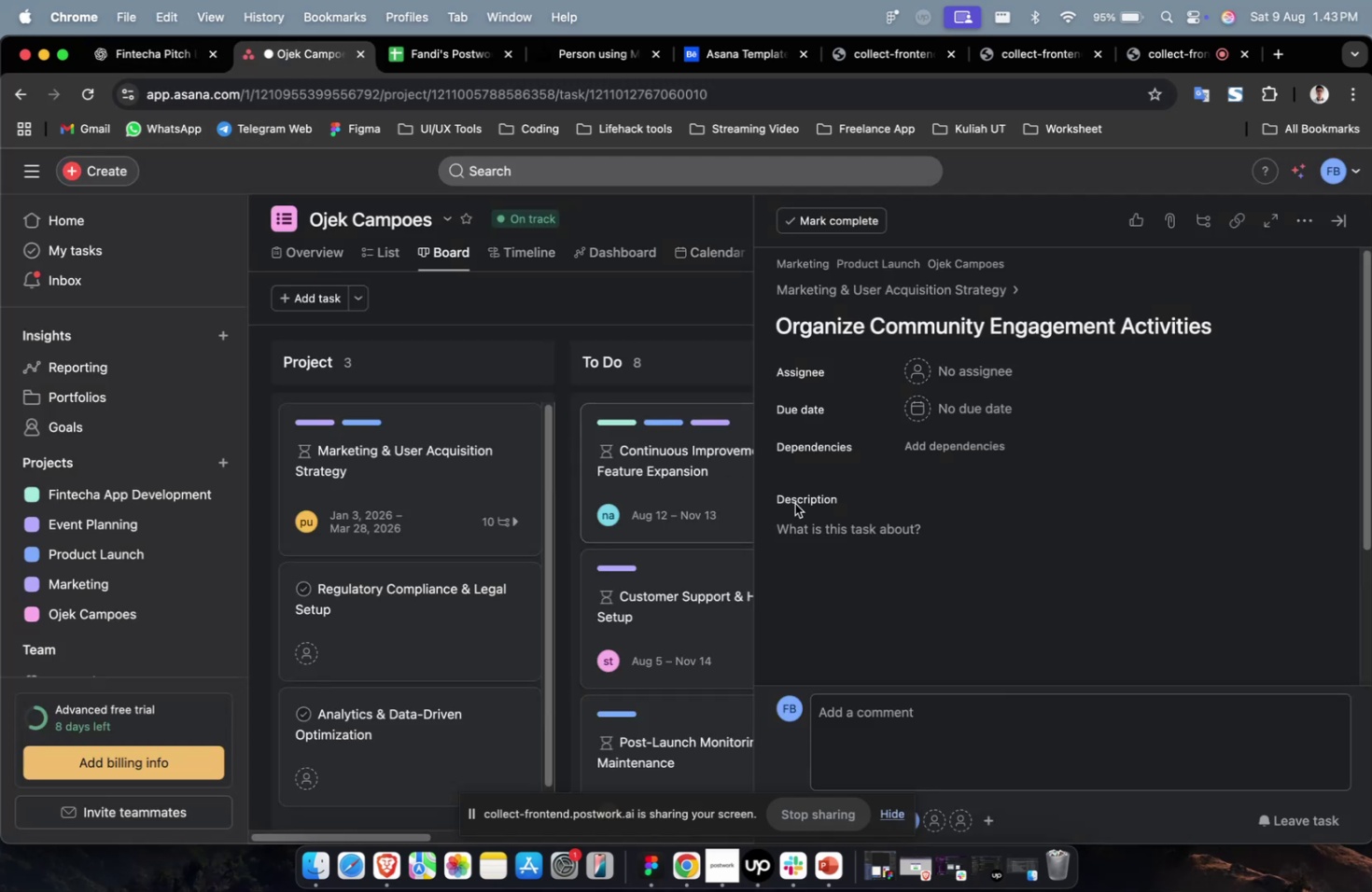 
double_click([862, 537])
 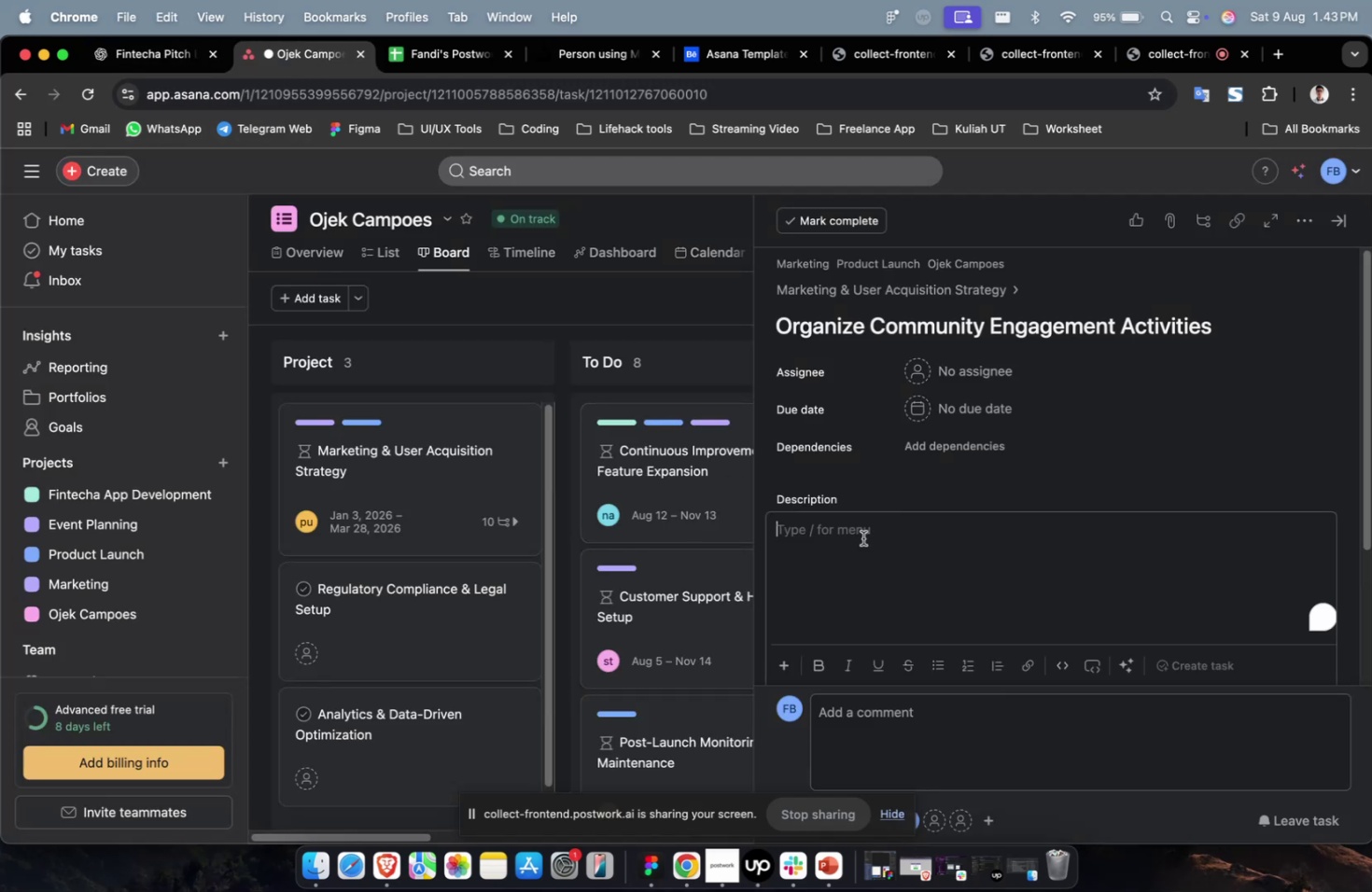 
key(Meta+V)
 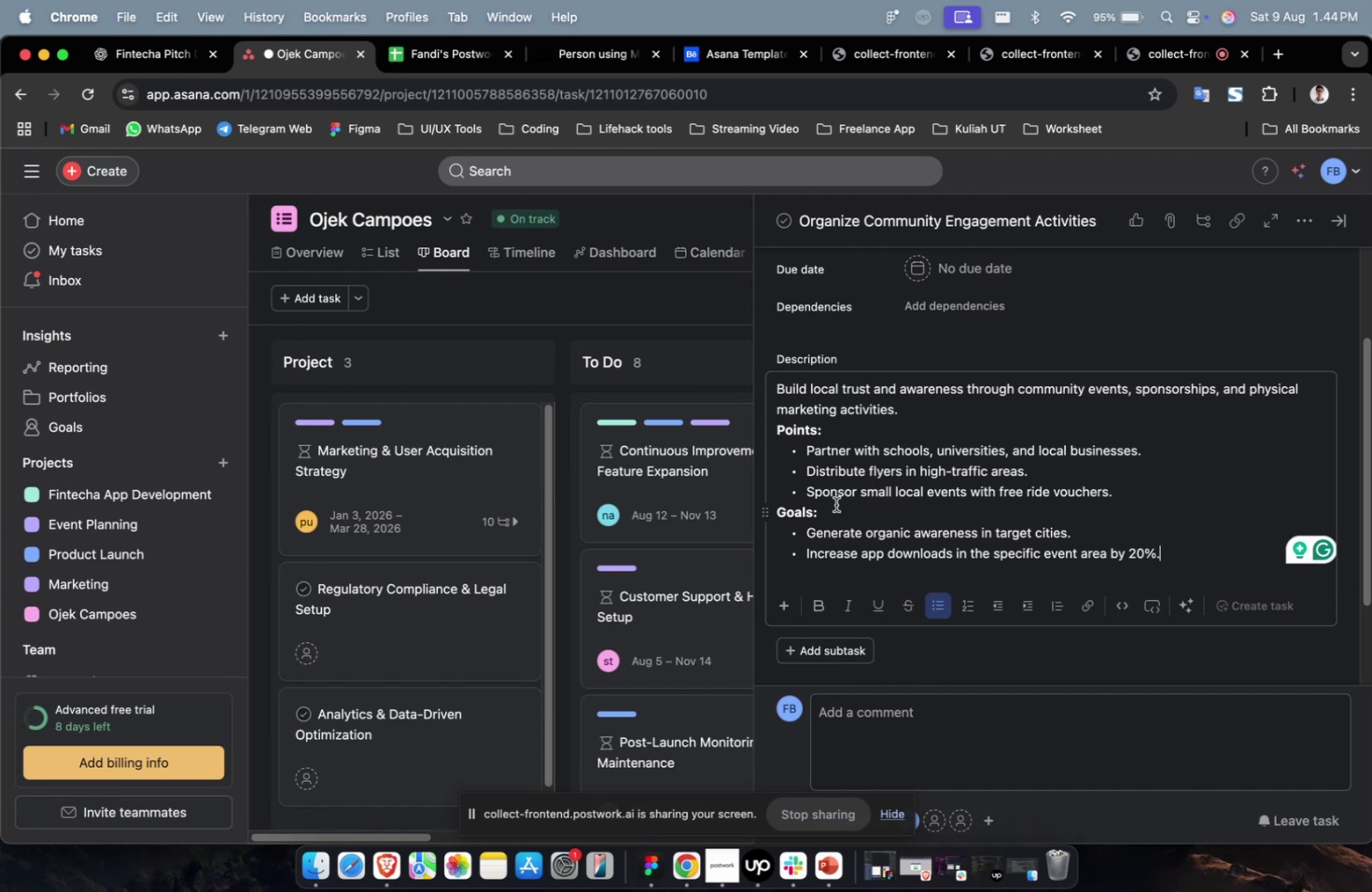 
wait(21.13)
 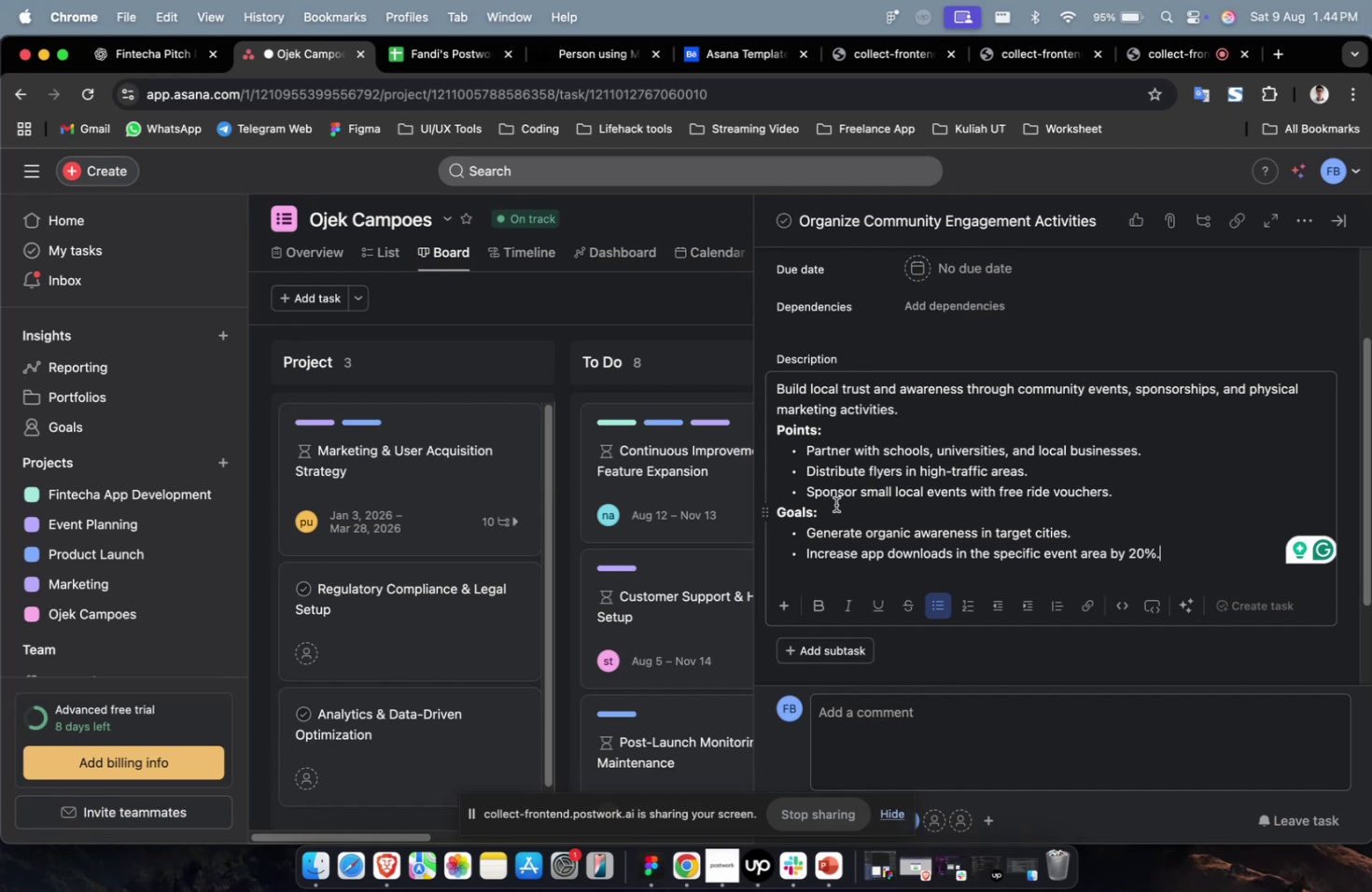 
scroll: coordinate [899, 455], scroll_direction: up, amount: 4.0
 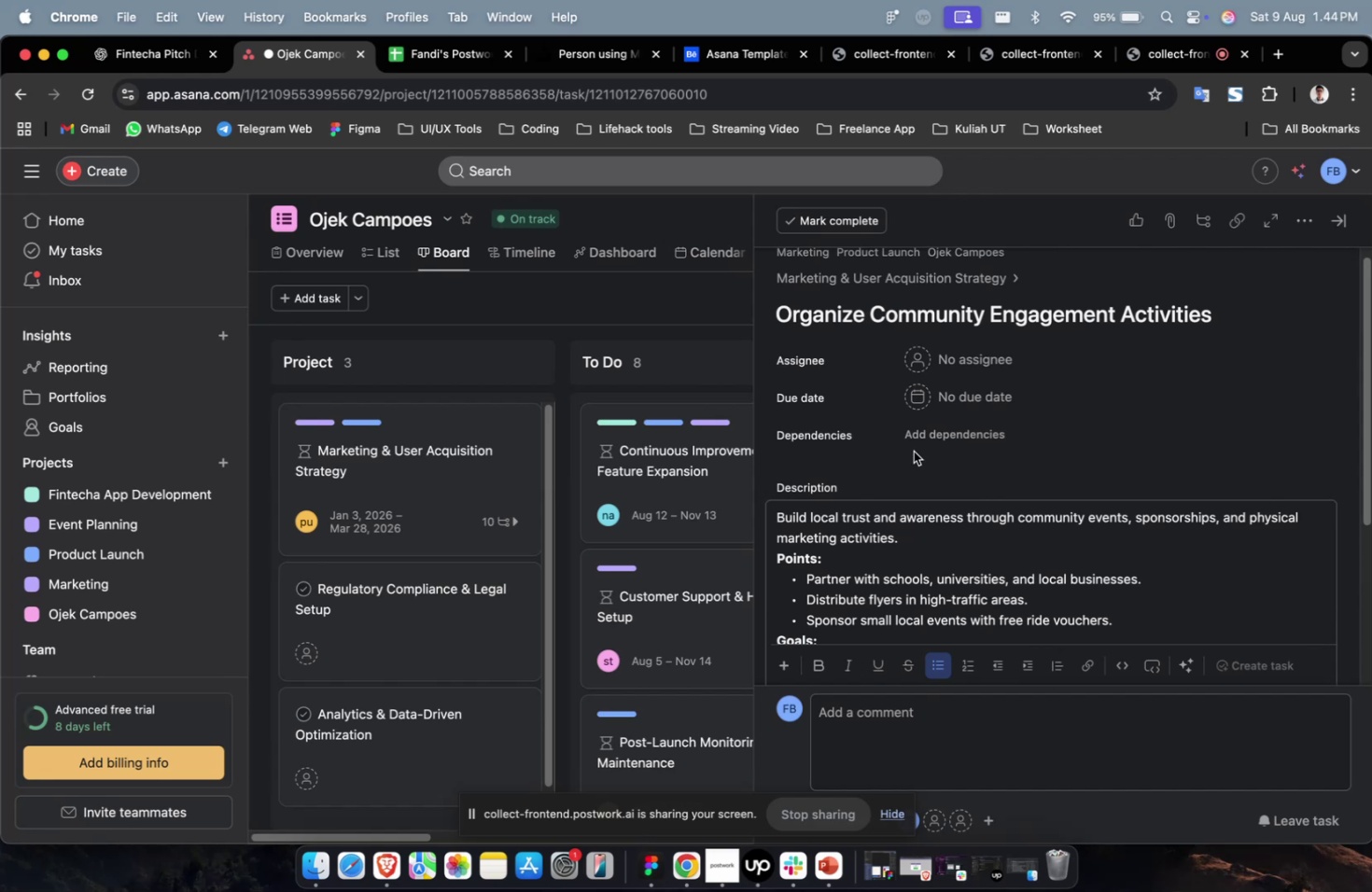 
double_click([1001, 372])
 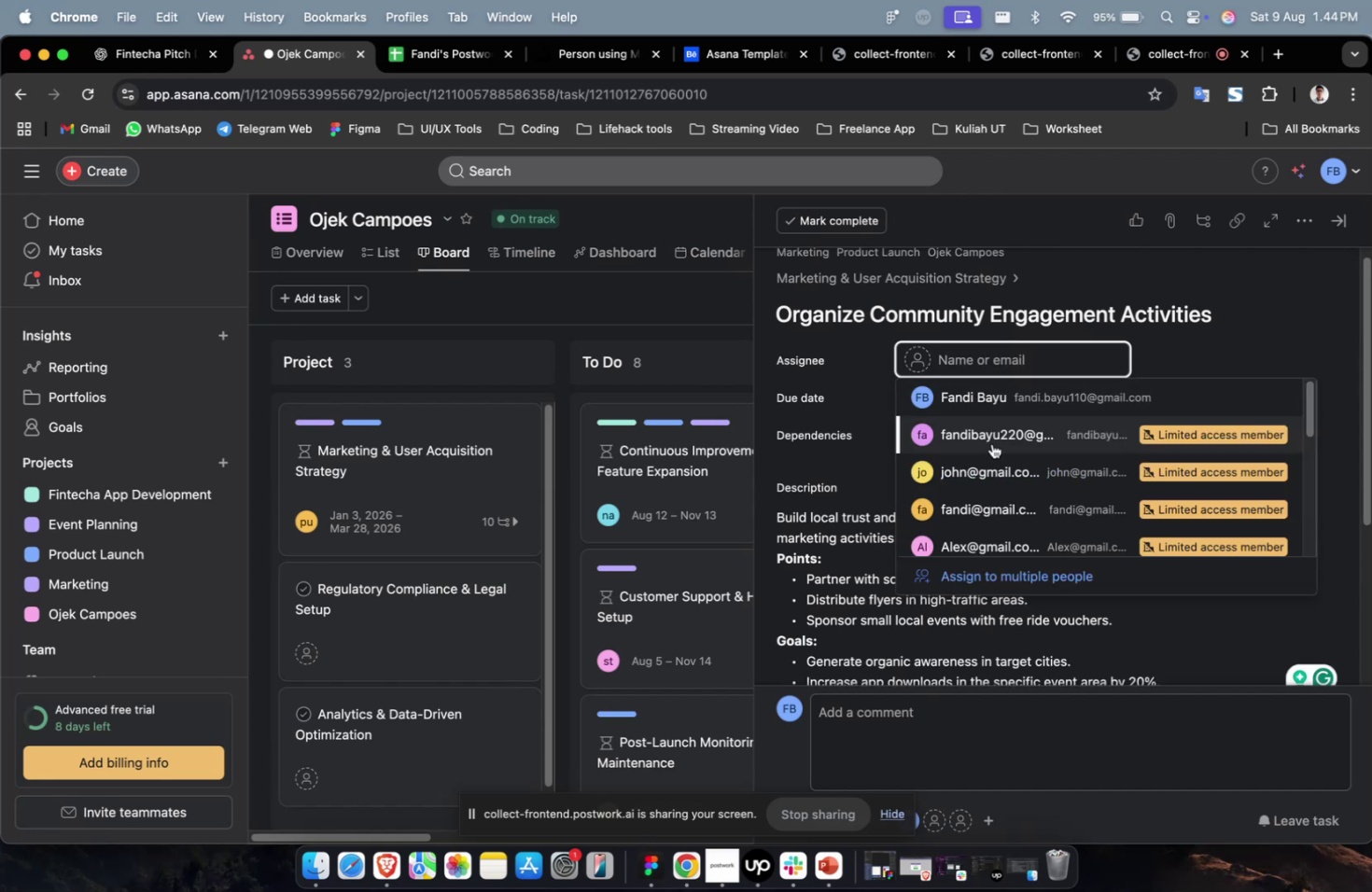 
triple_click([990, 447])
 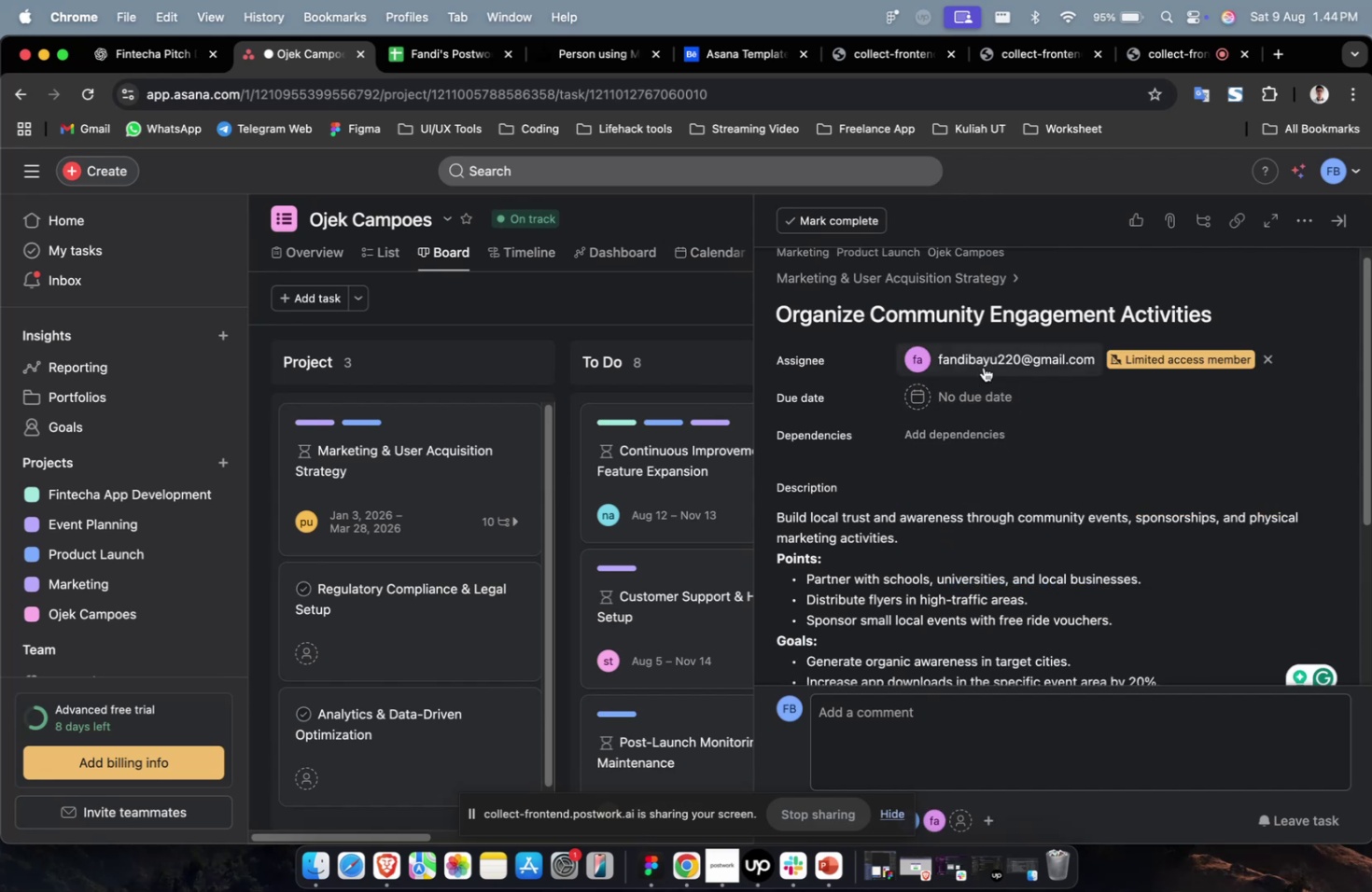 
triple_click([984, 365])
 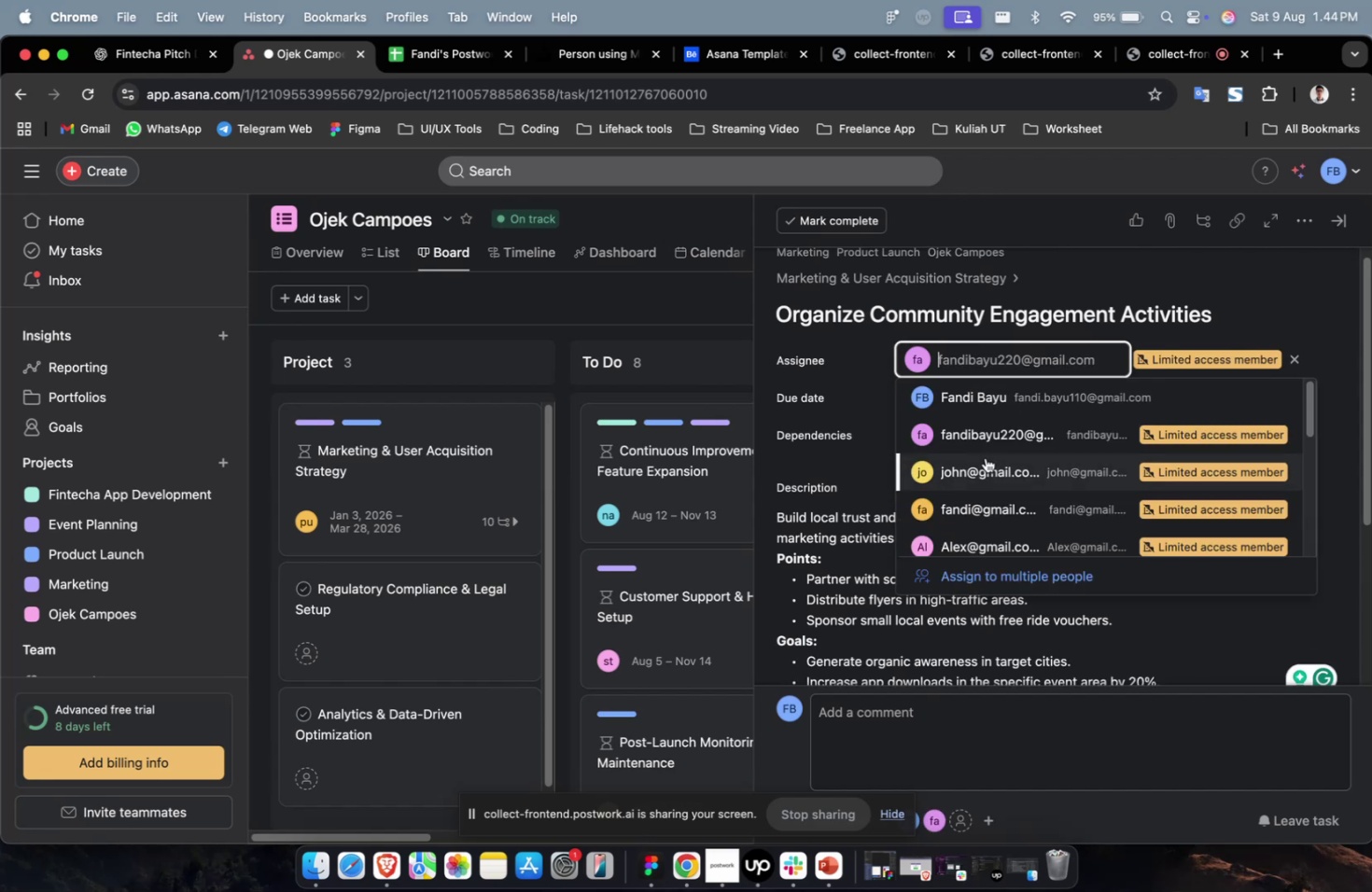 
scroll: coordinate [985, 464], scroll_direction: down, amount: 9.0
 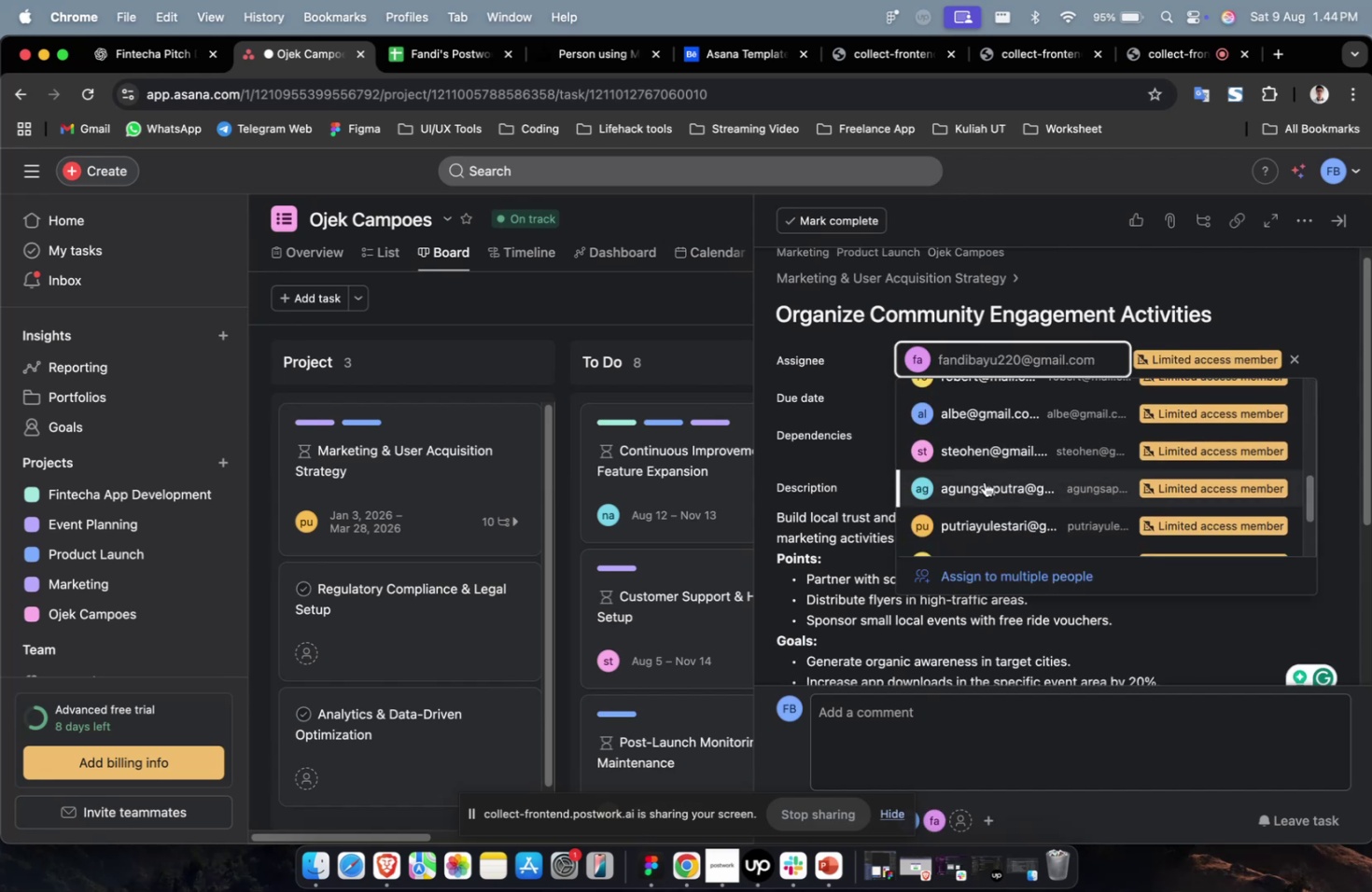 
left_click([984, 481])
 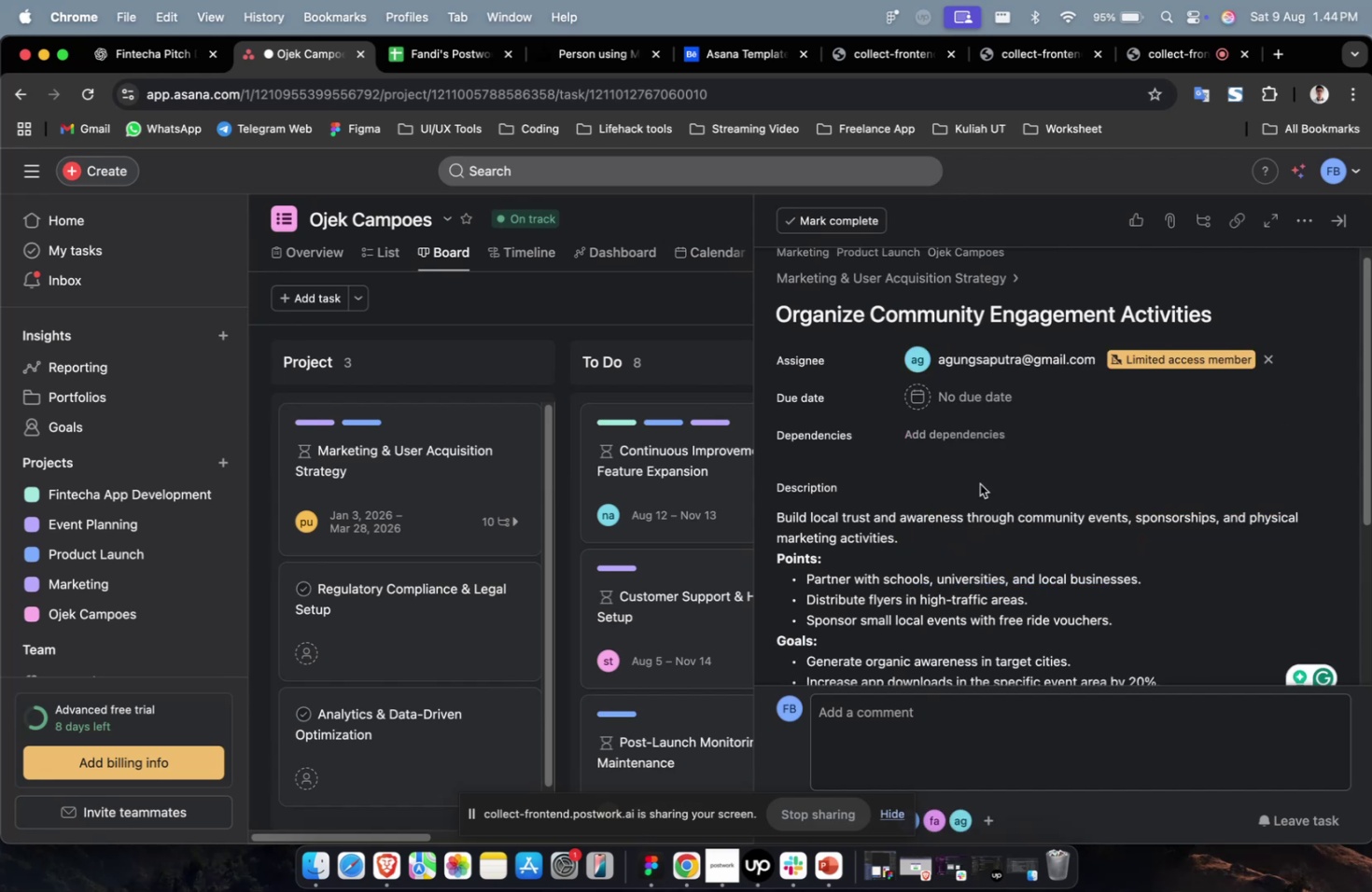 
wait(6.12)
 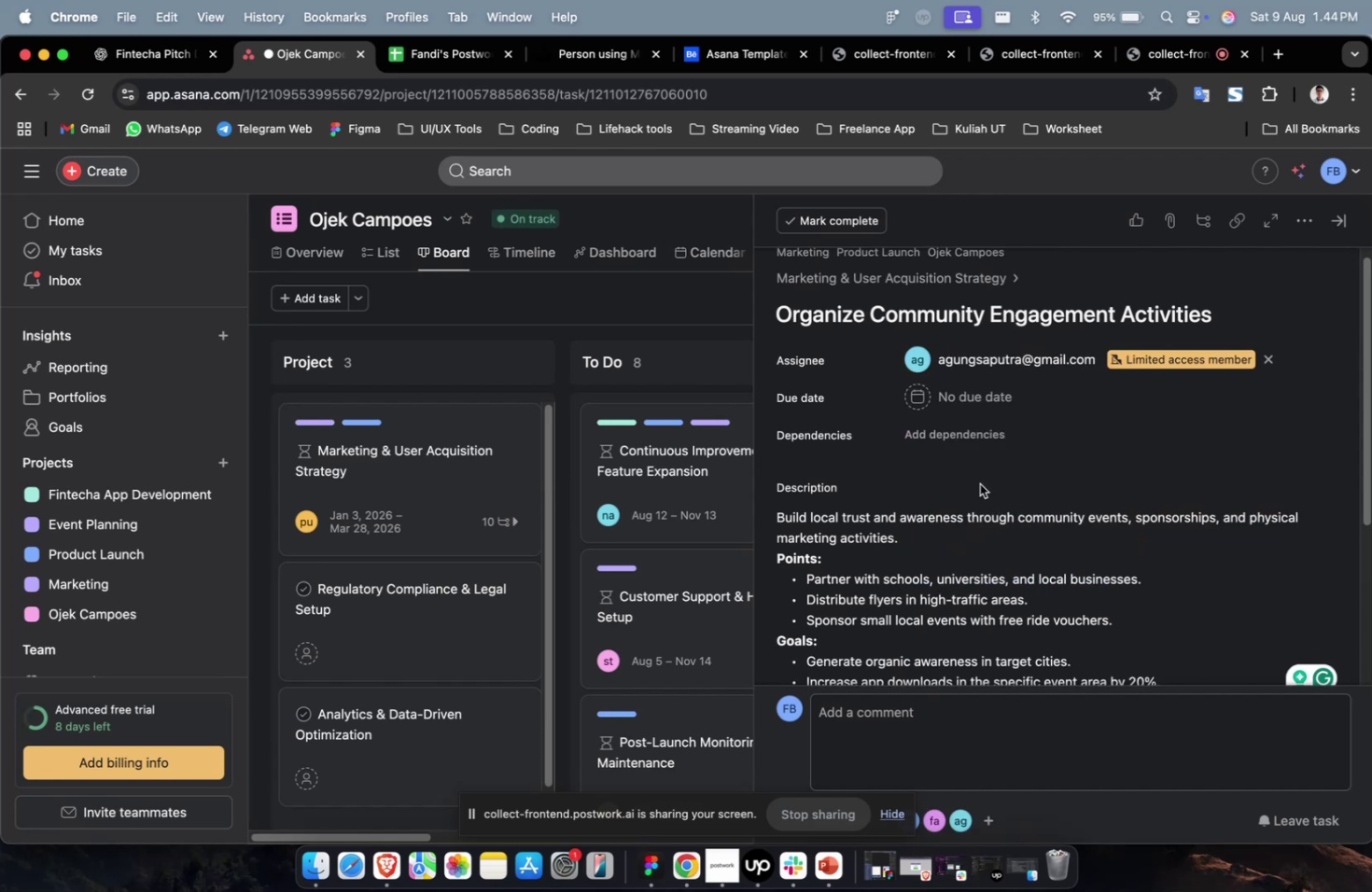 
left_click([975, 403])
 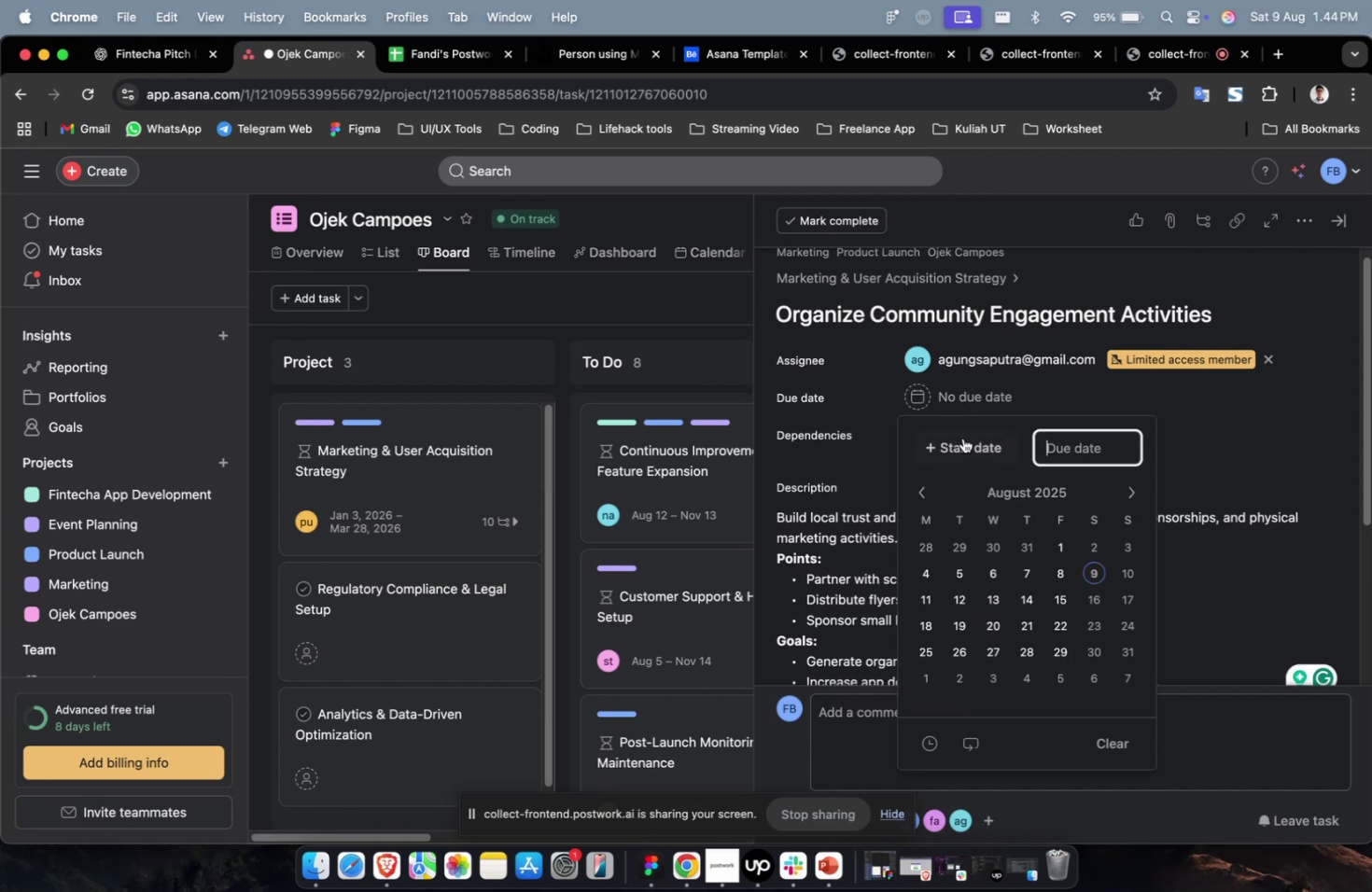 
double_click([963, 442])
 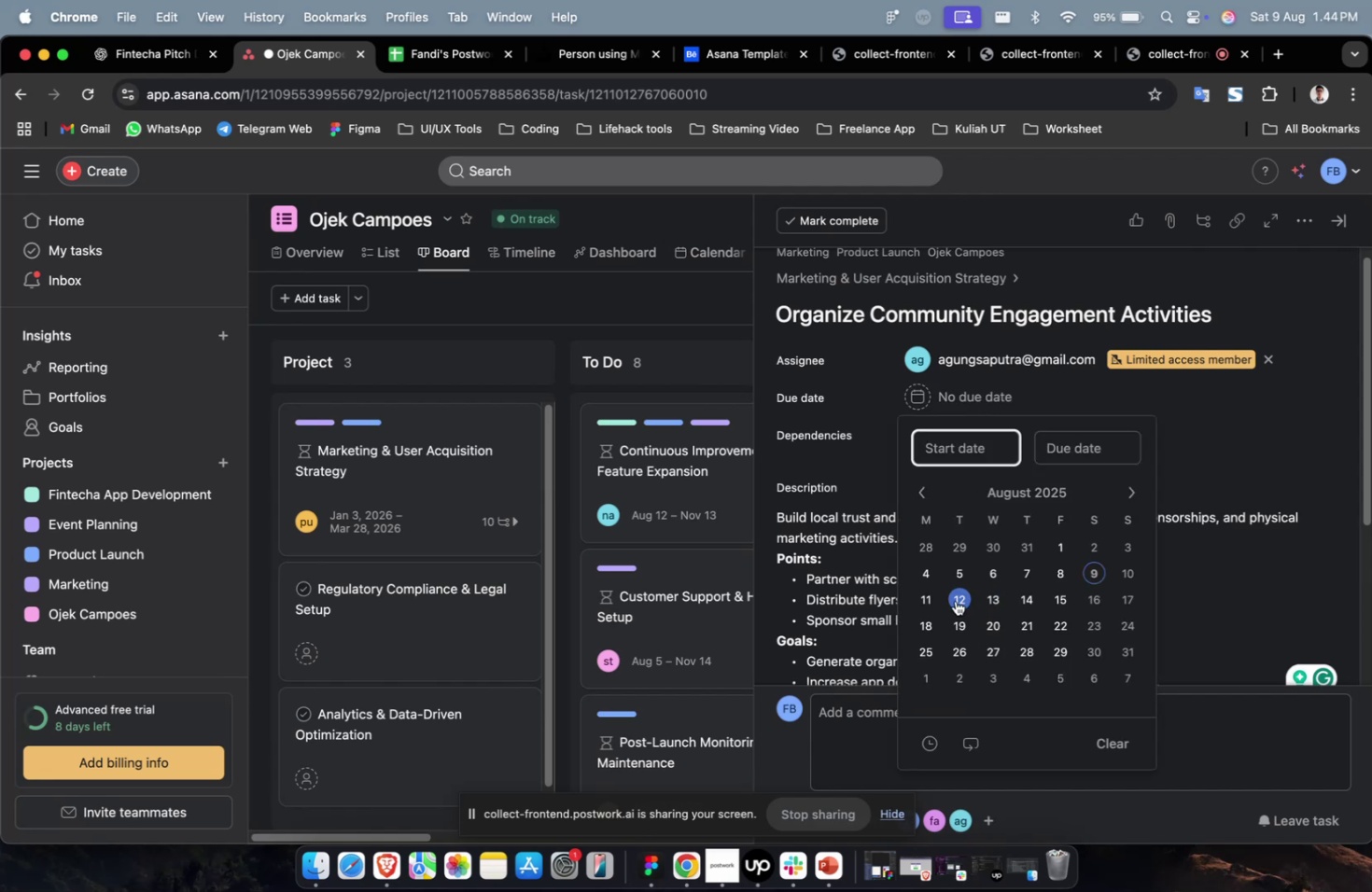 
triple_click([954, 600])
 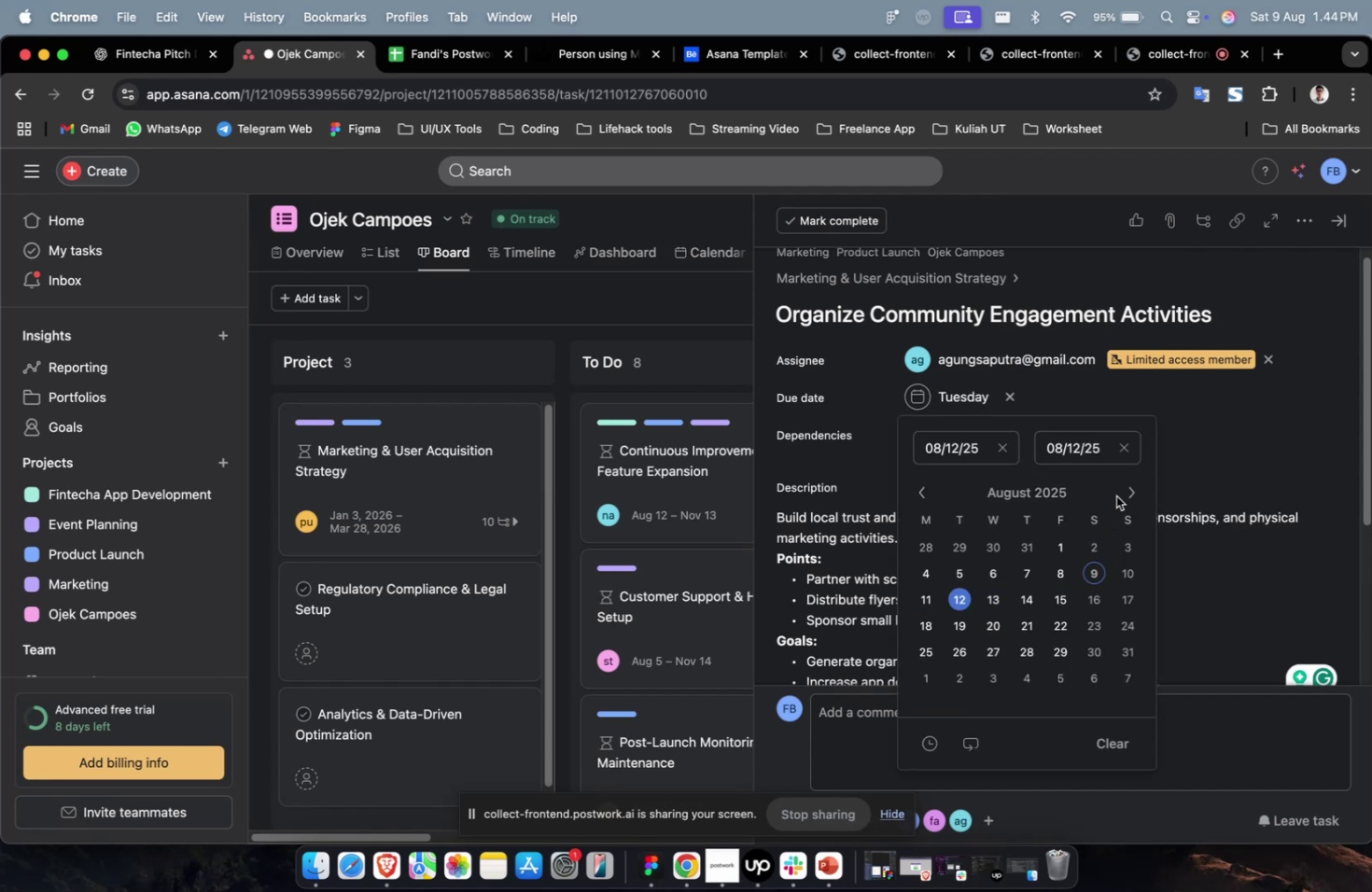 
double_click([1127, 497])
 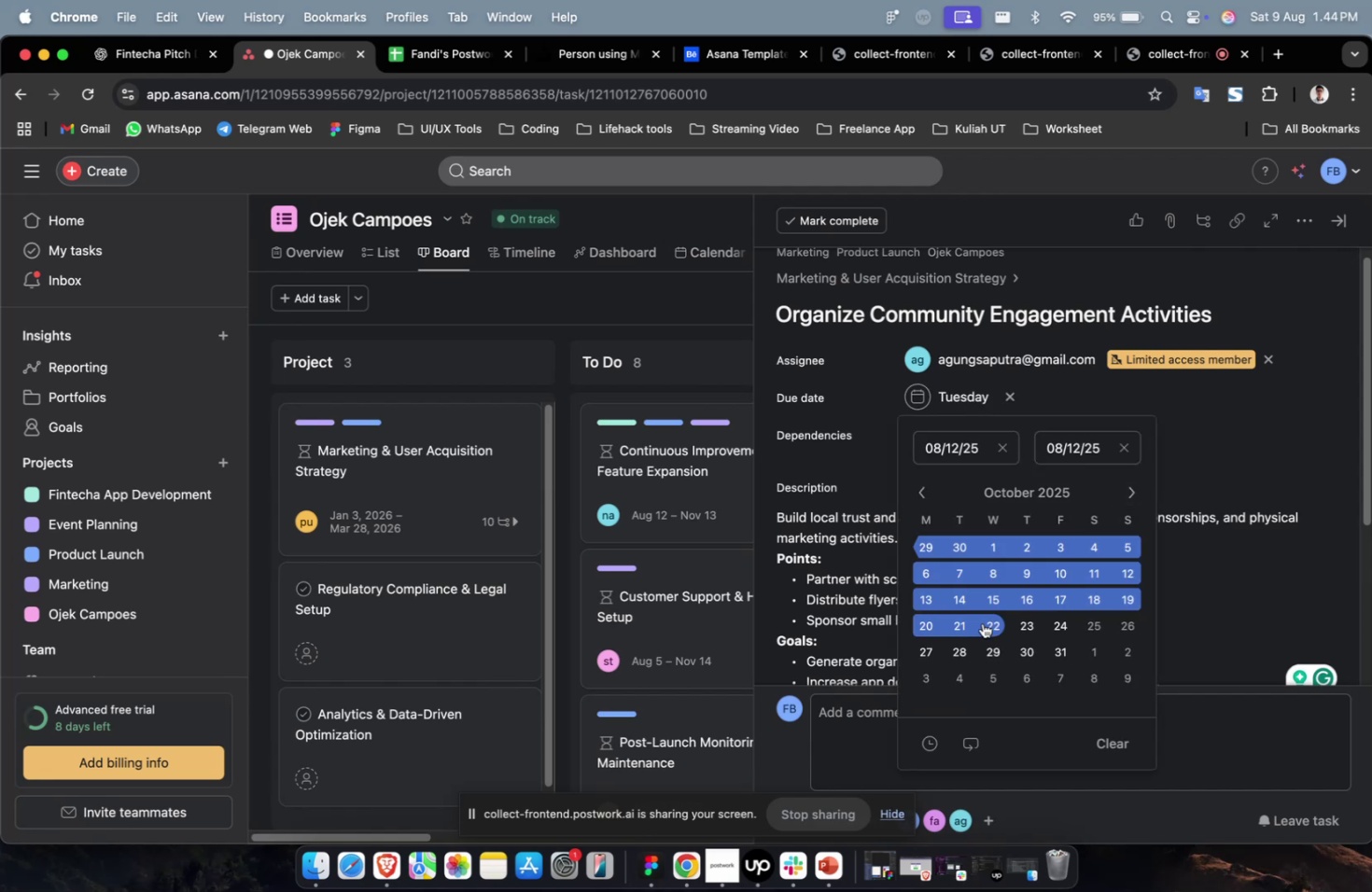 
triple_click([987, 622])
 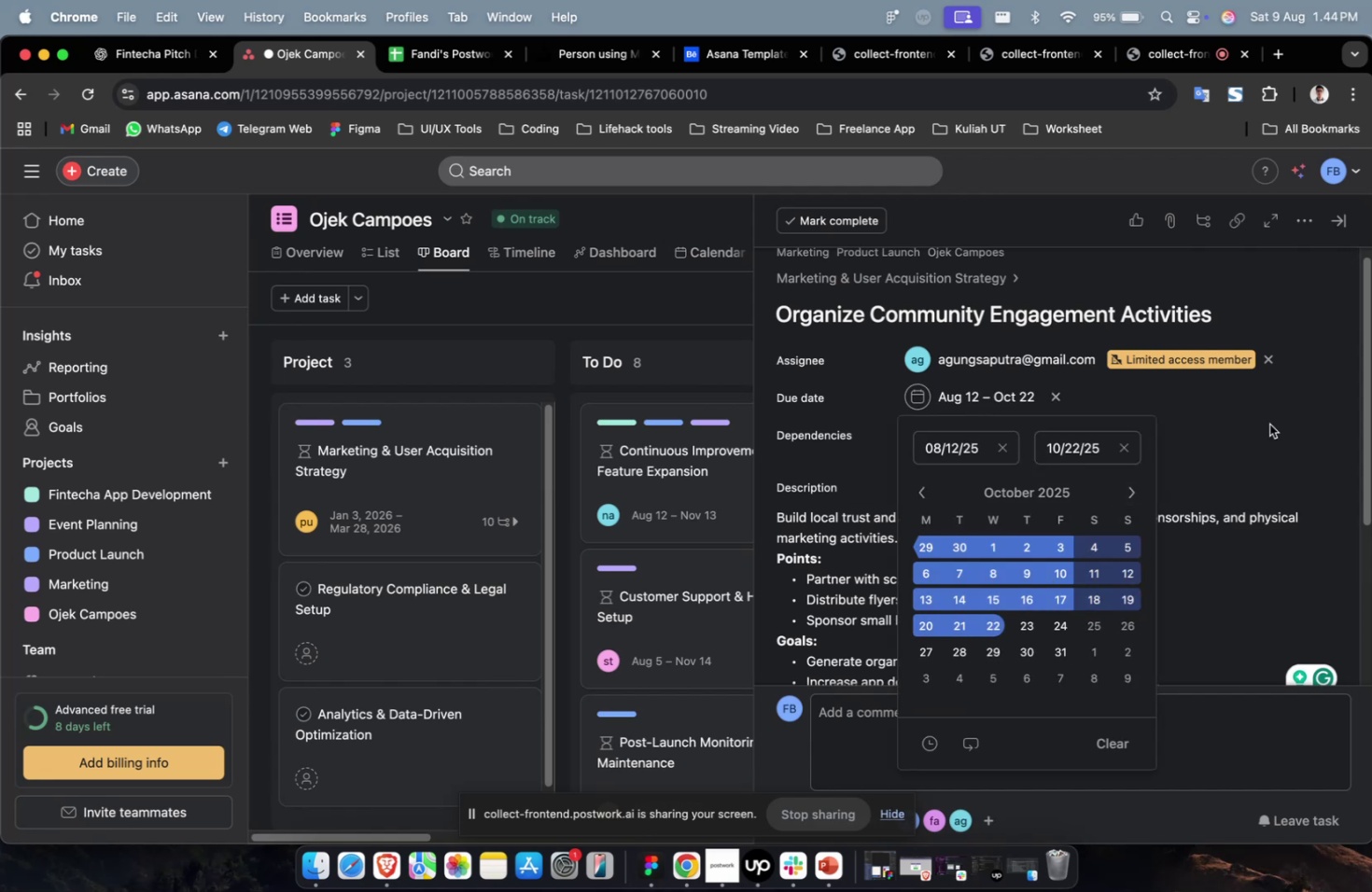 
triple_click([1275, 422])
 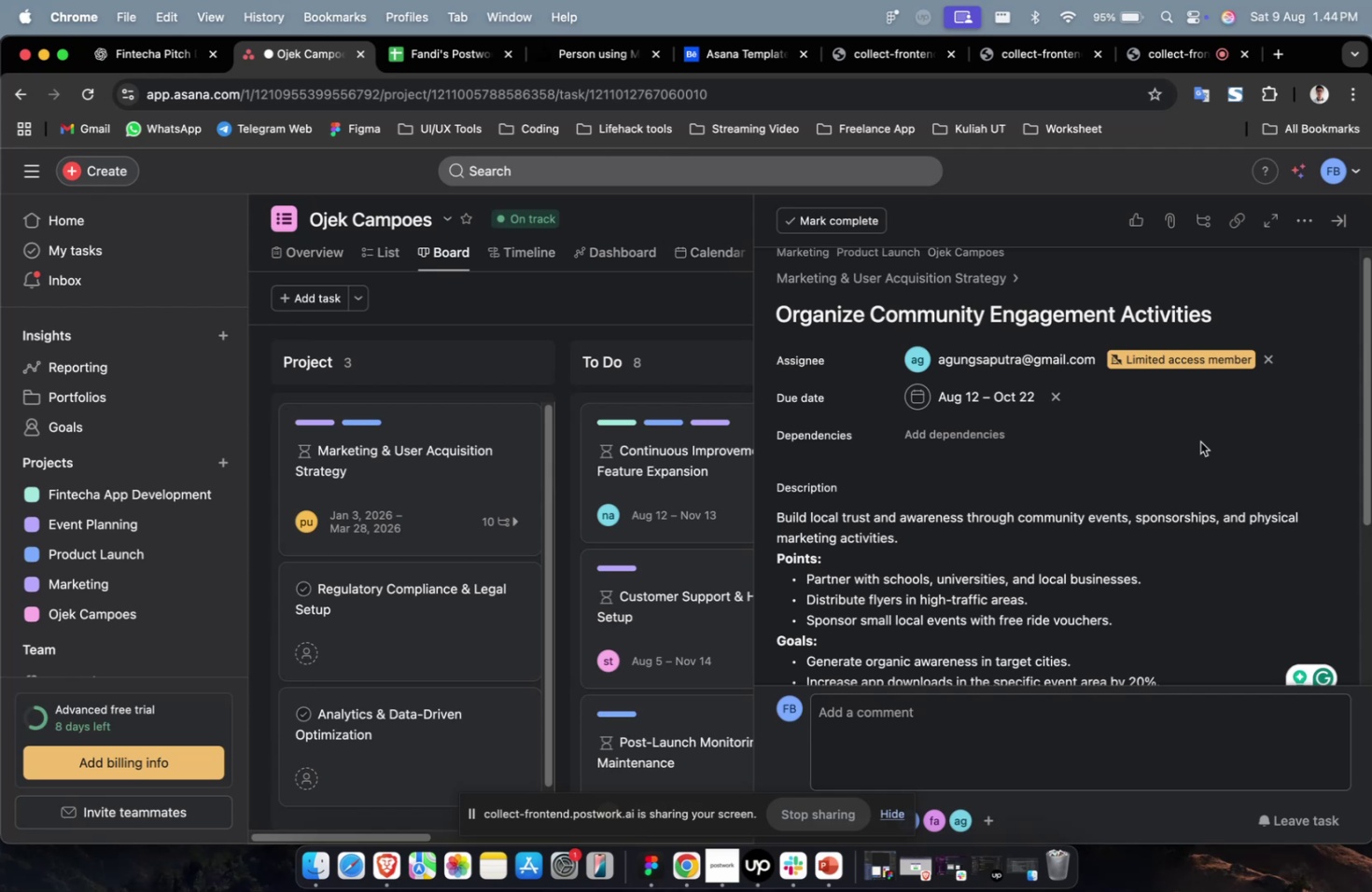 
wait(8.95)
 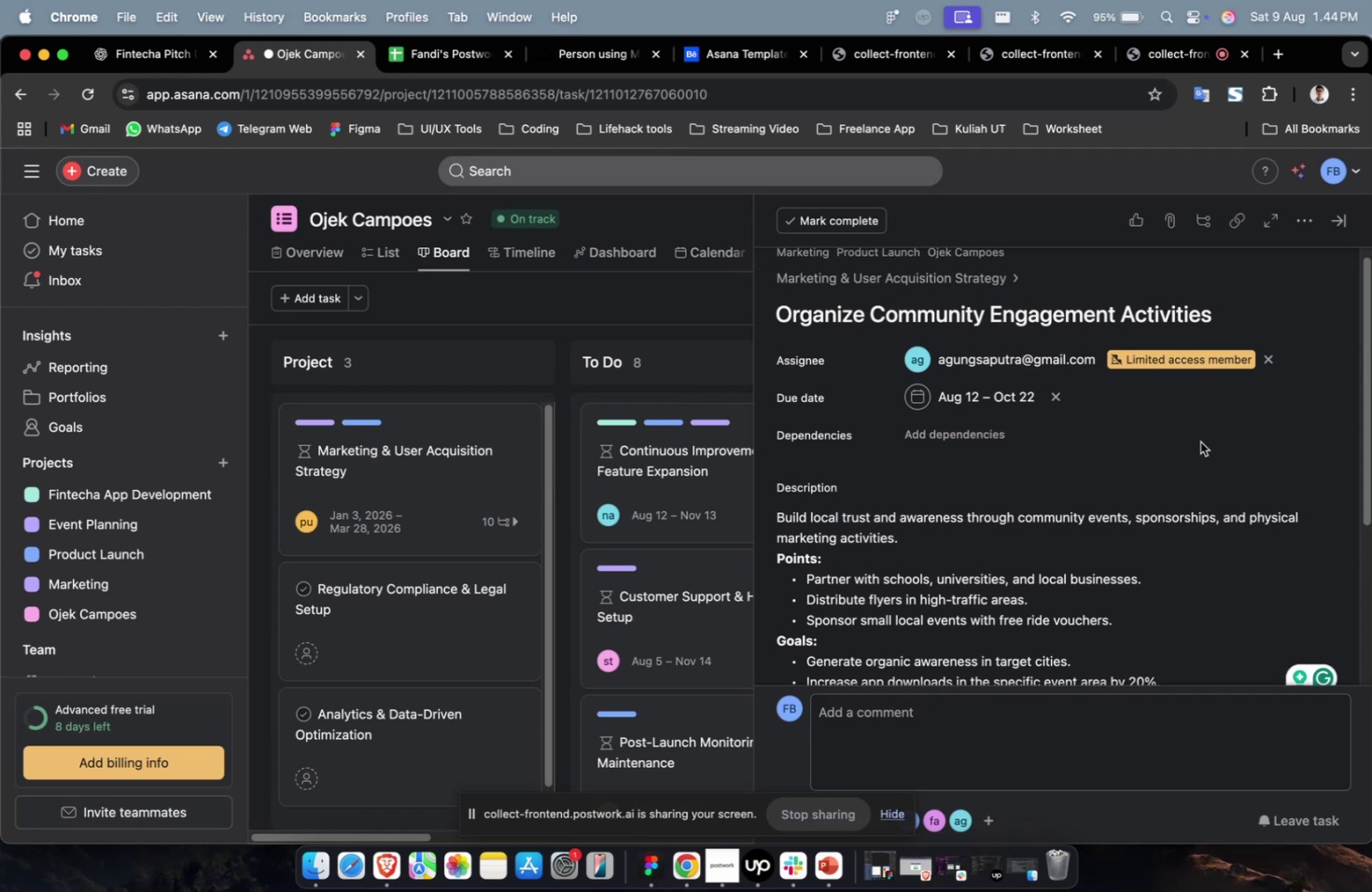 
double_click([1029, 484])
 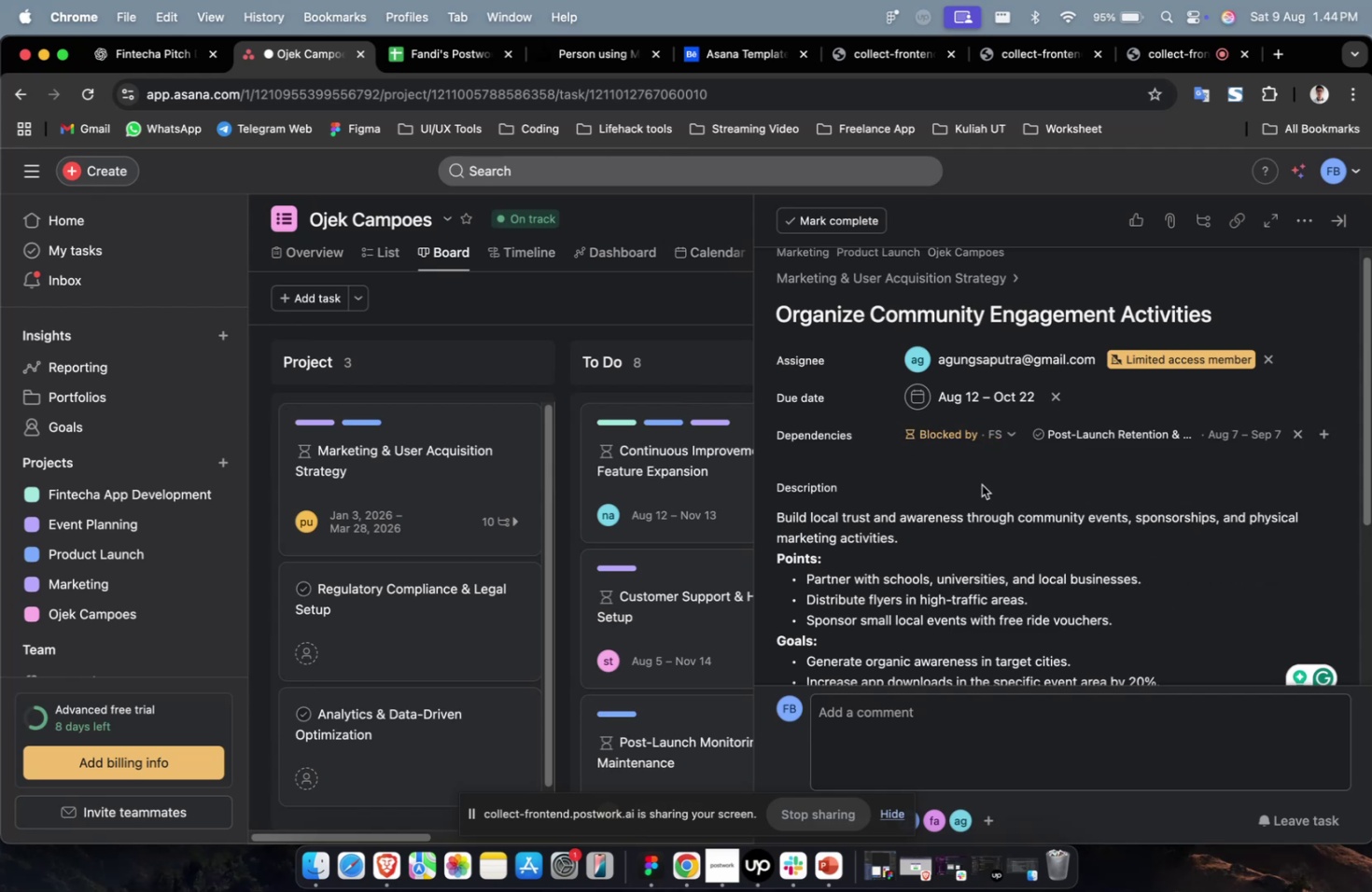 
scroll: coordinate [1047, 526], scroll_direction: down, amount: 30.0
 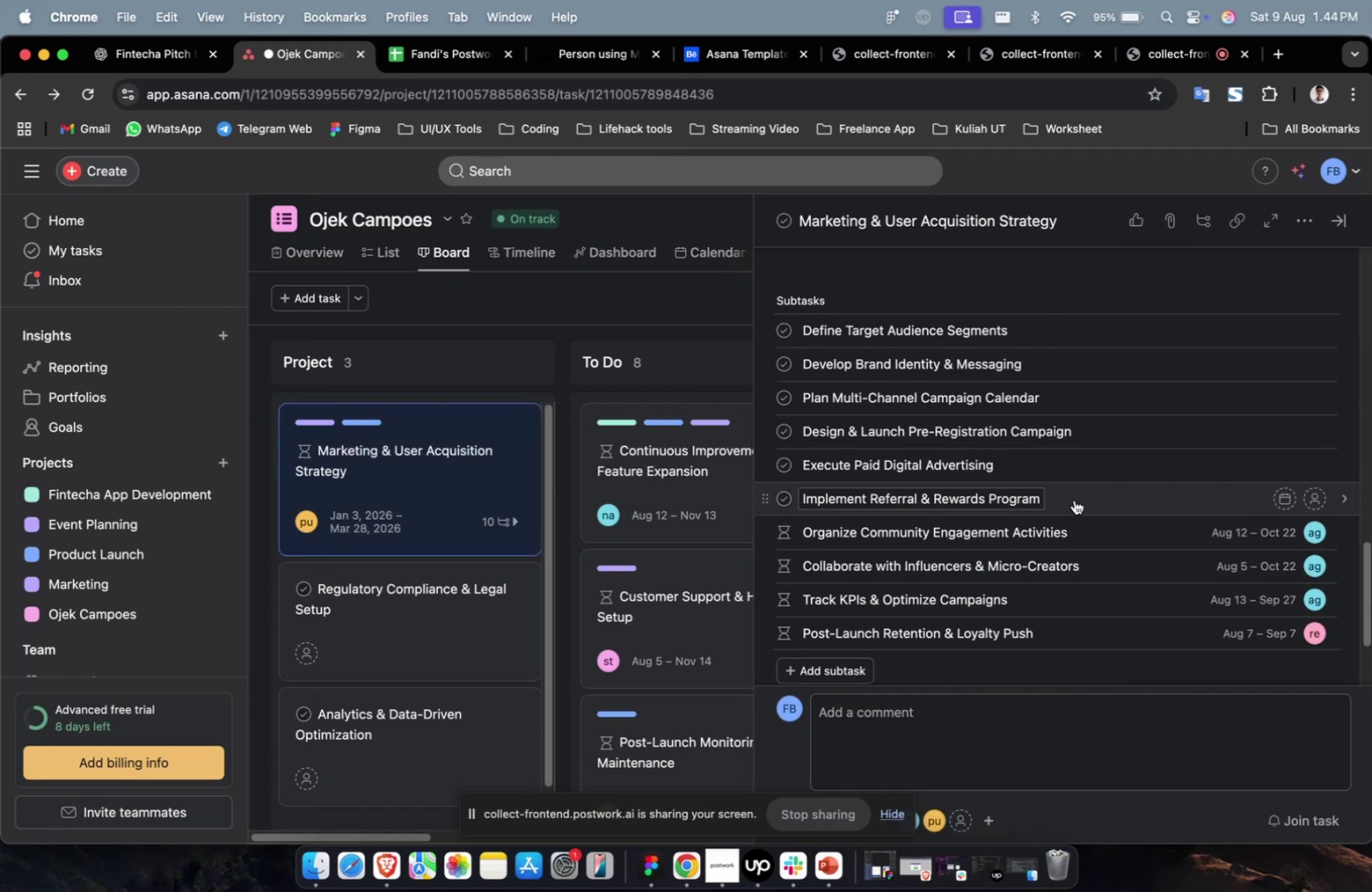 
left_click([1073, 499])
 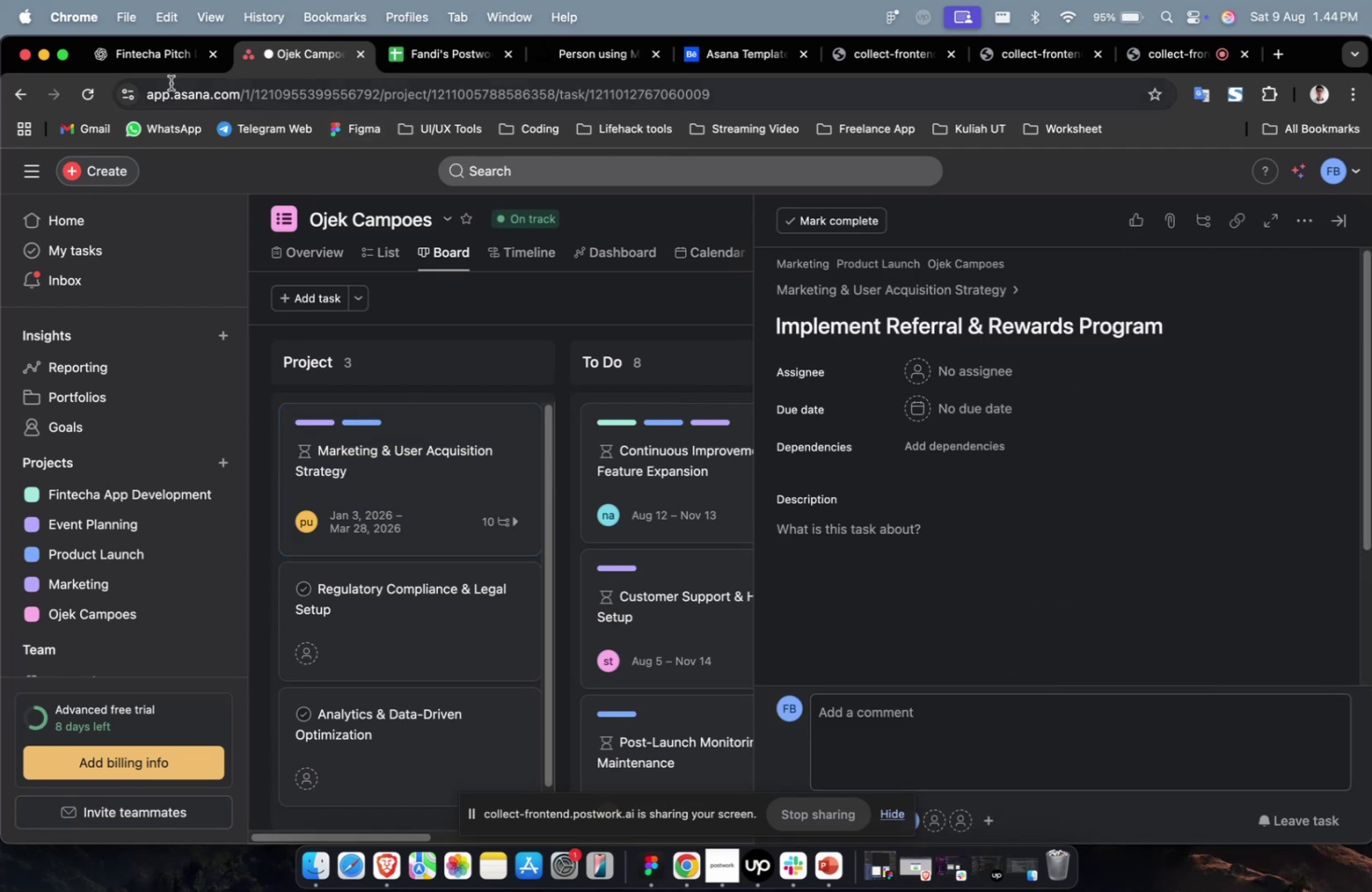 
double_click([143, 70])
 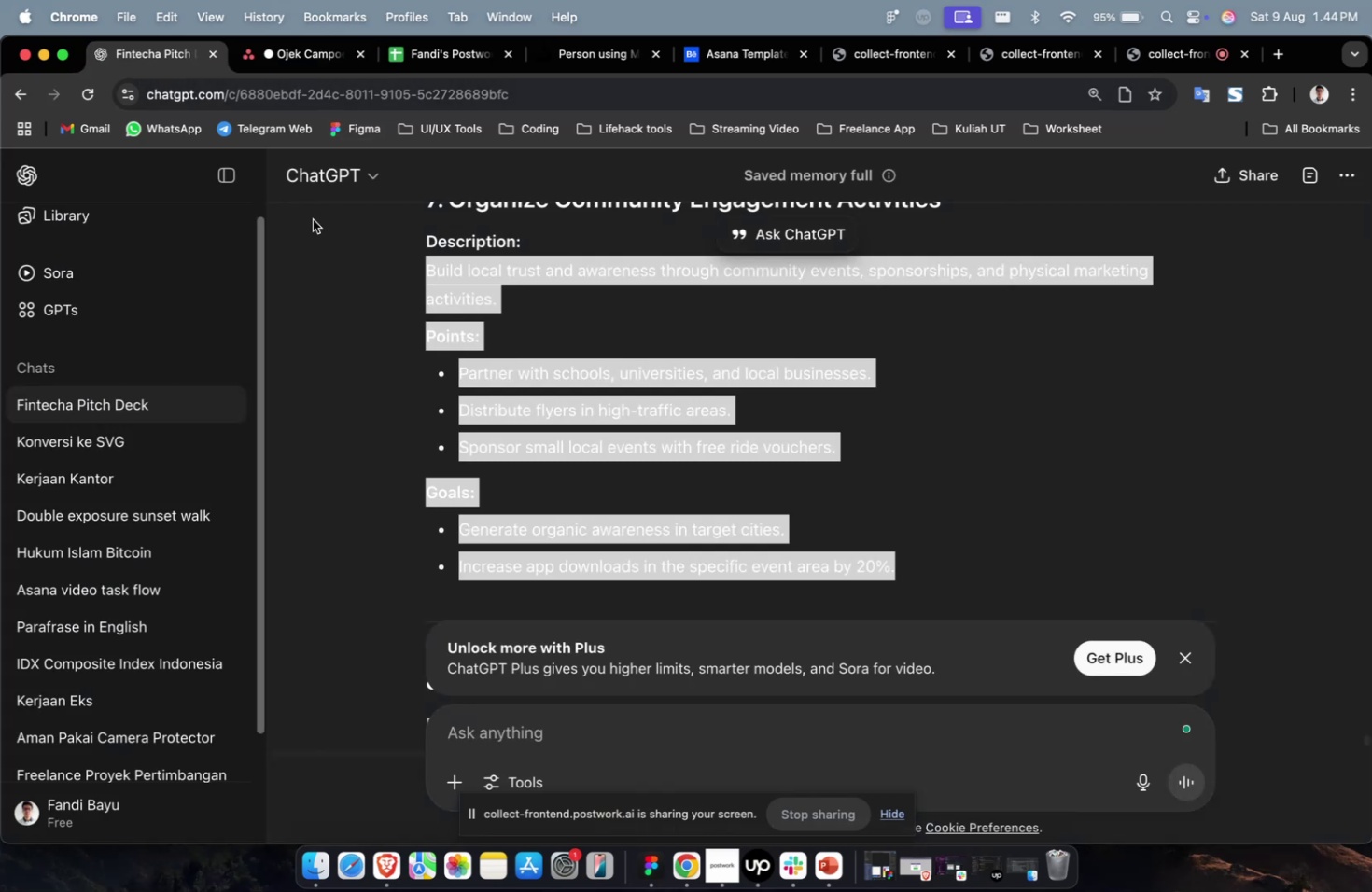 
scroll: coordinate [477, 334], scroll_direction: up, amount: 11.0
 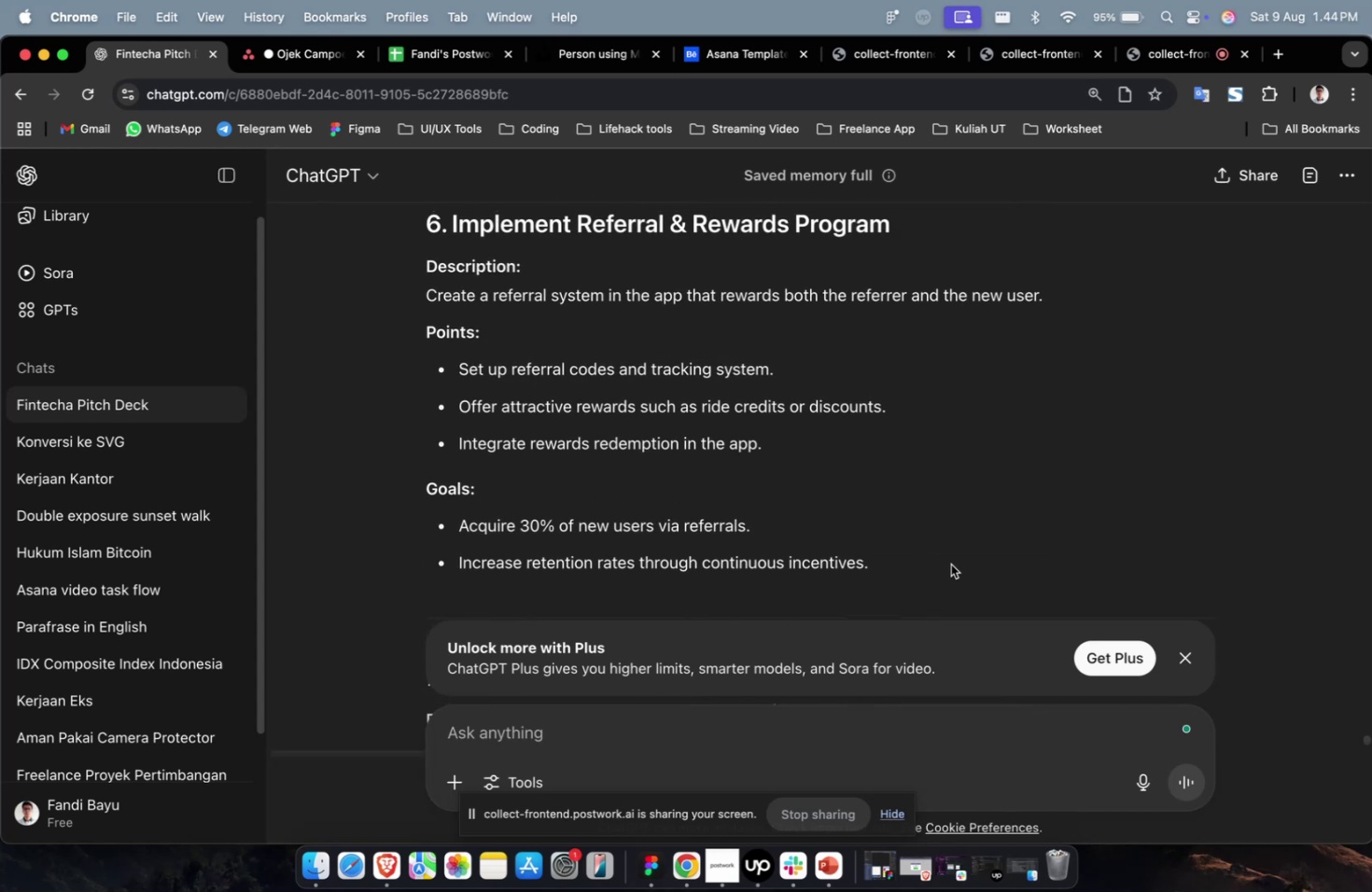 
left_click_drag(start_coordinate=[912, 575], to_coordinate=[386, 307])
 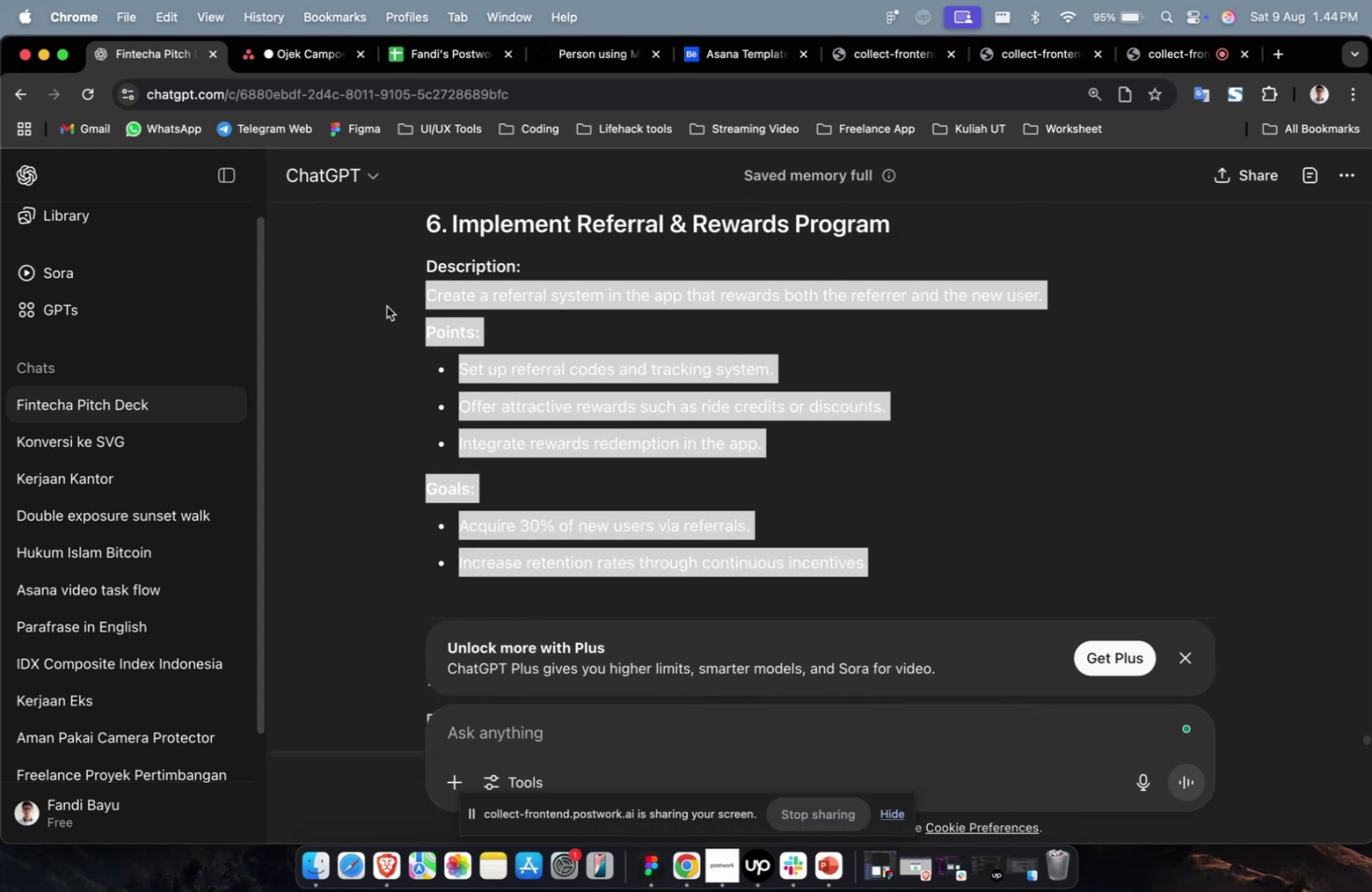 
key(Meta+CommandLeft)
 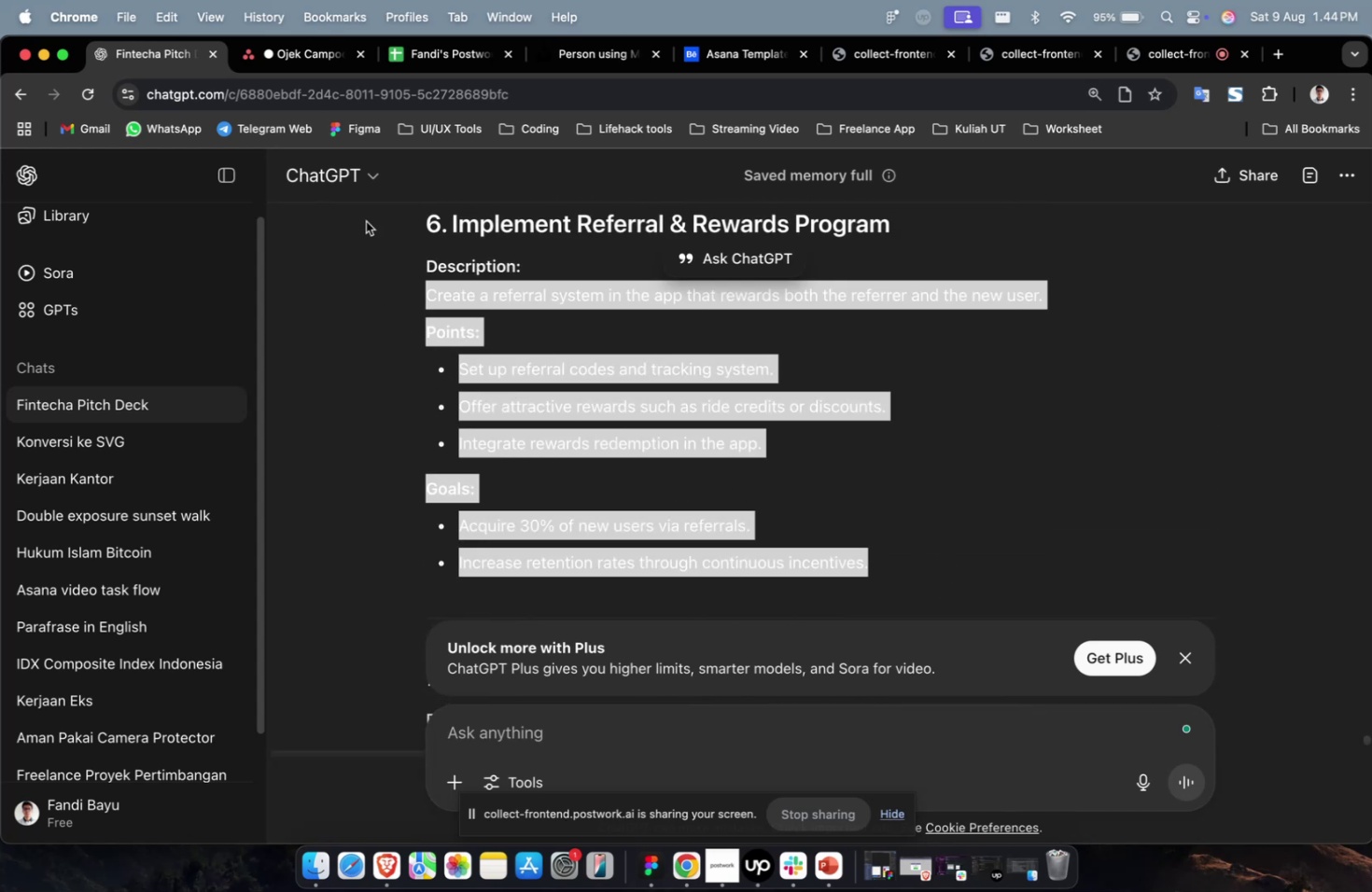 
key(Meta+C)
 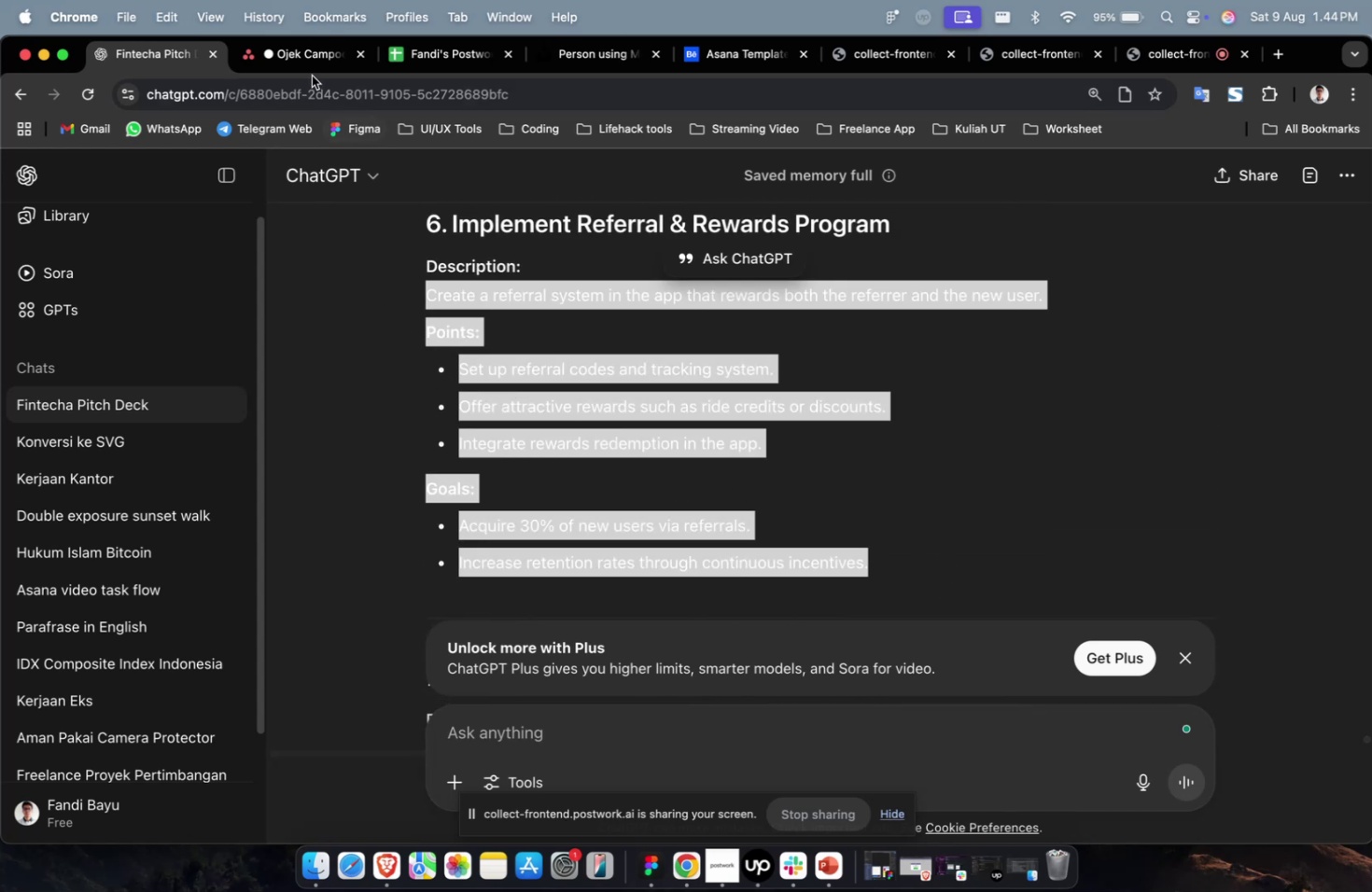 
left_click([312, 72])
 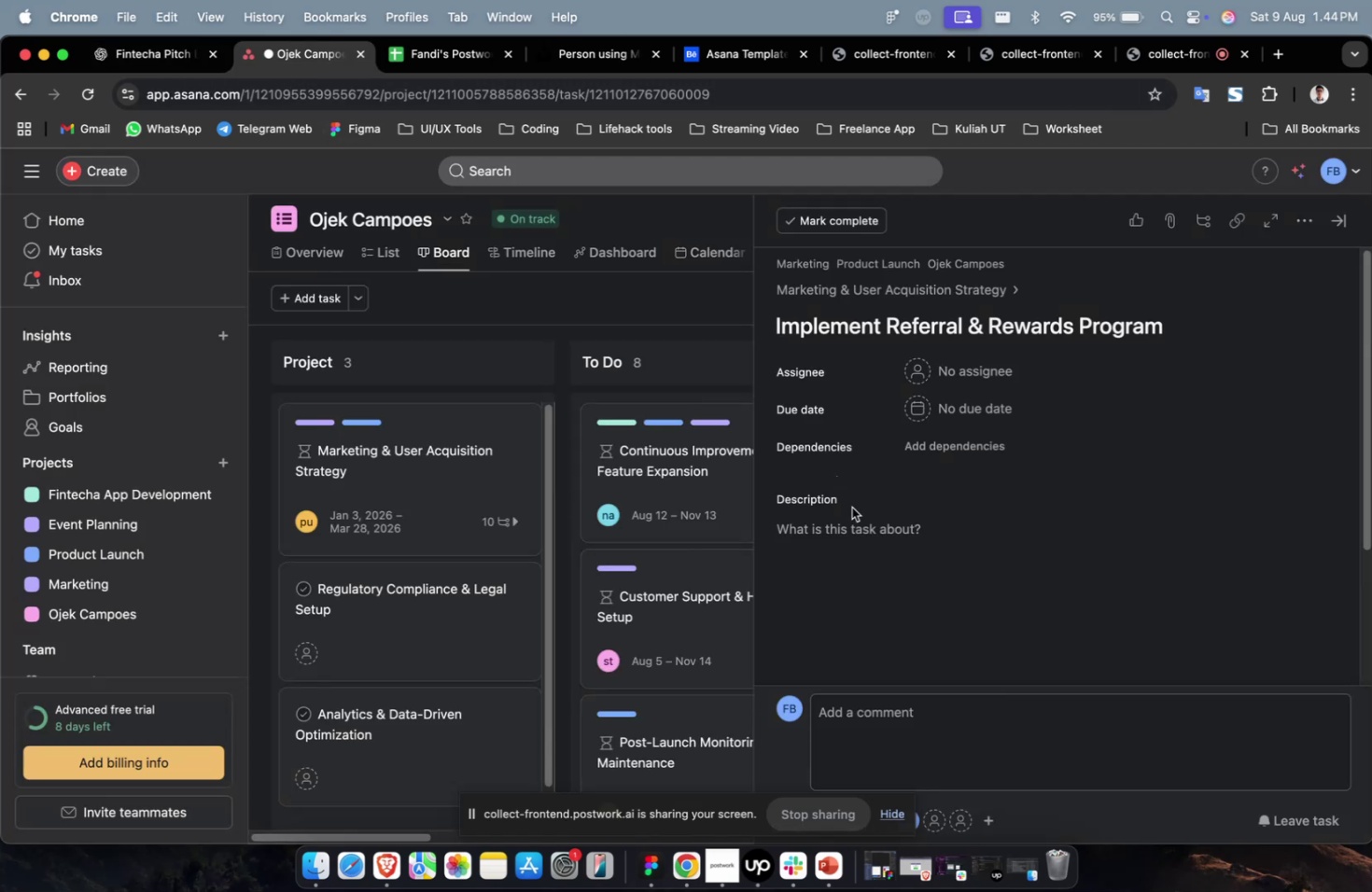 
double_click([866, 530])
 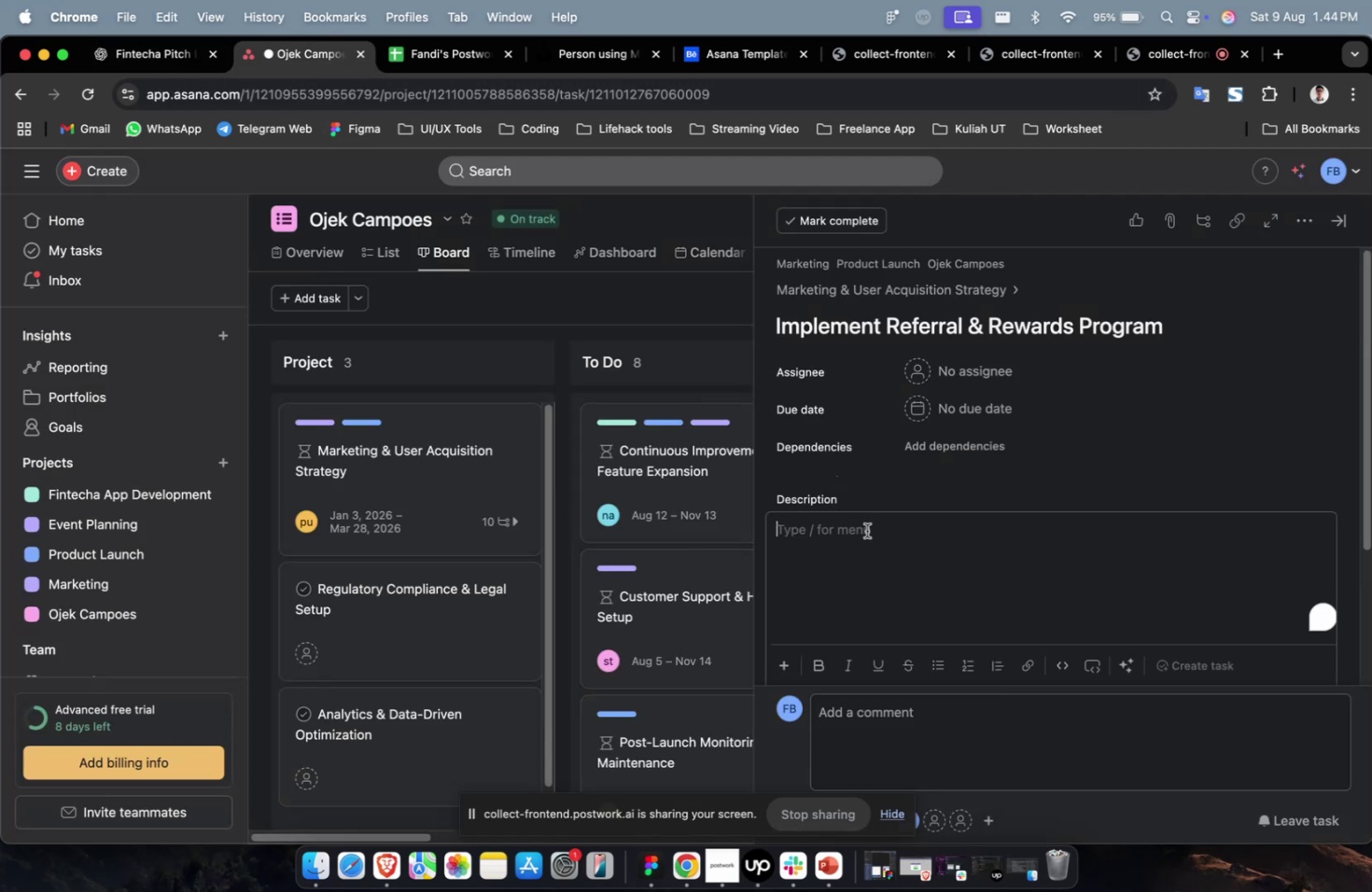 
key(Meta+CommandLeft)
 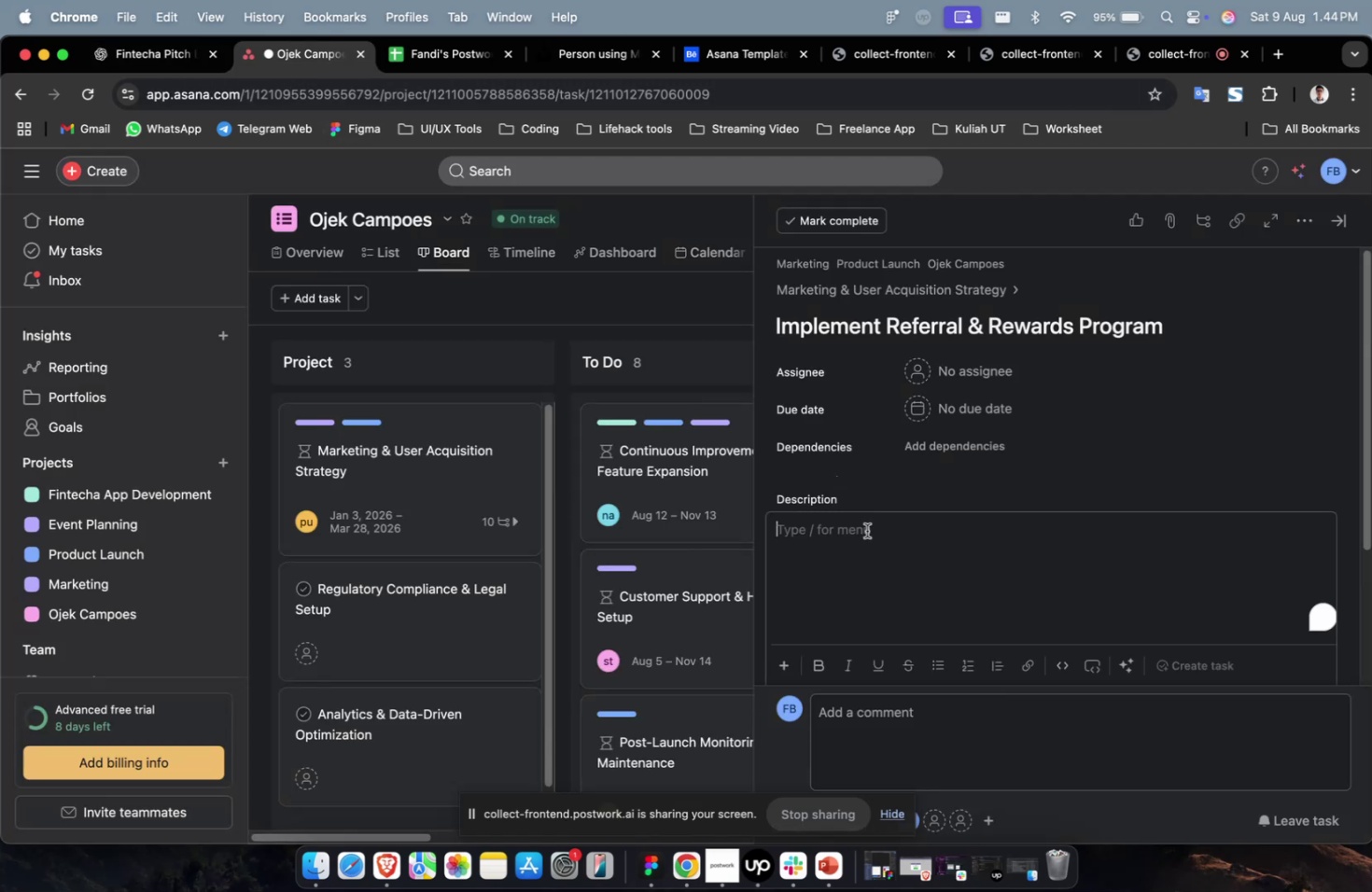 
key(Meta+V)
 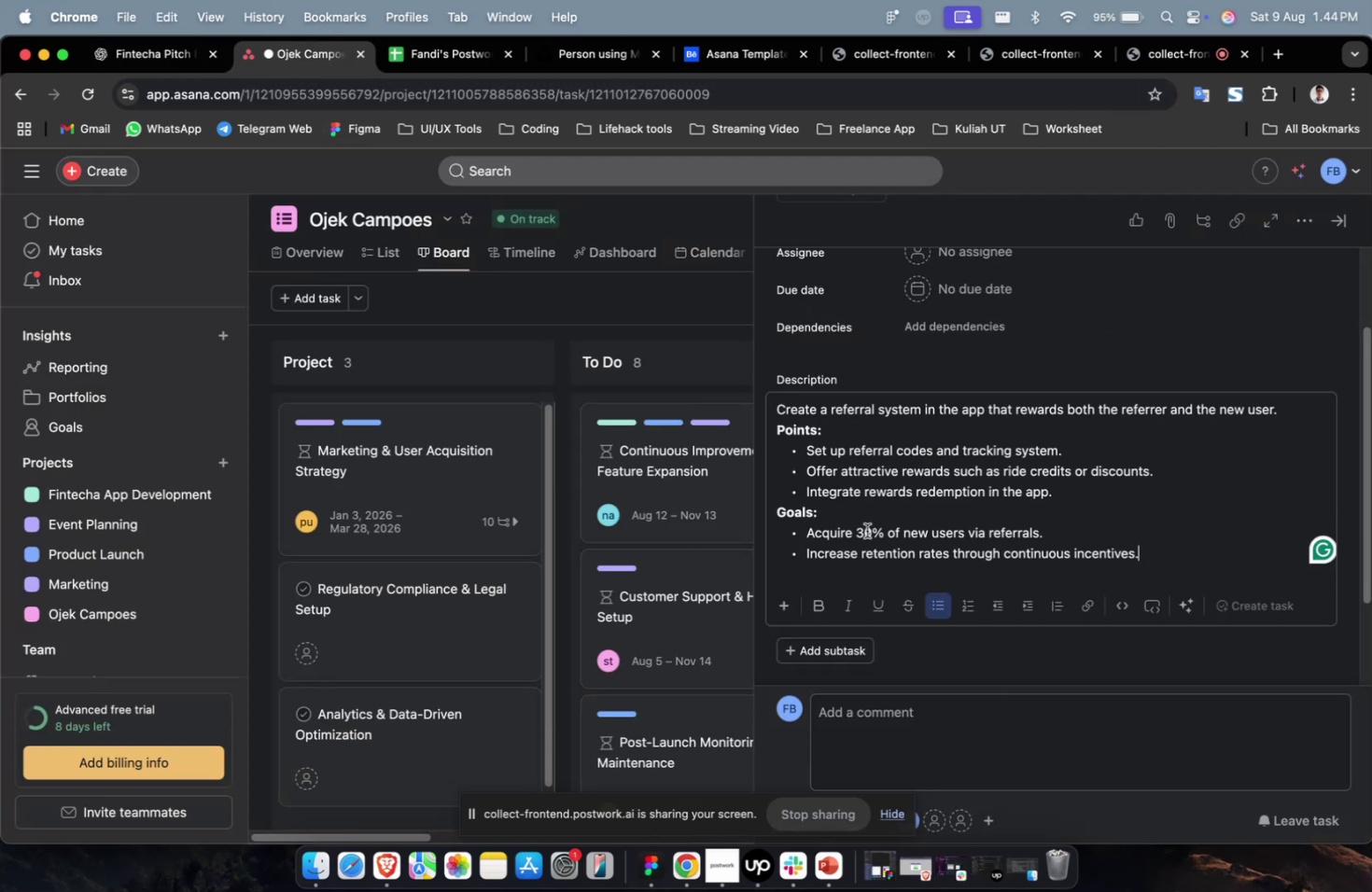 
scroll: coordinate [866, 530], scroll_direction: up, amount: 13.0
 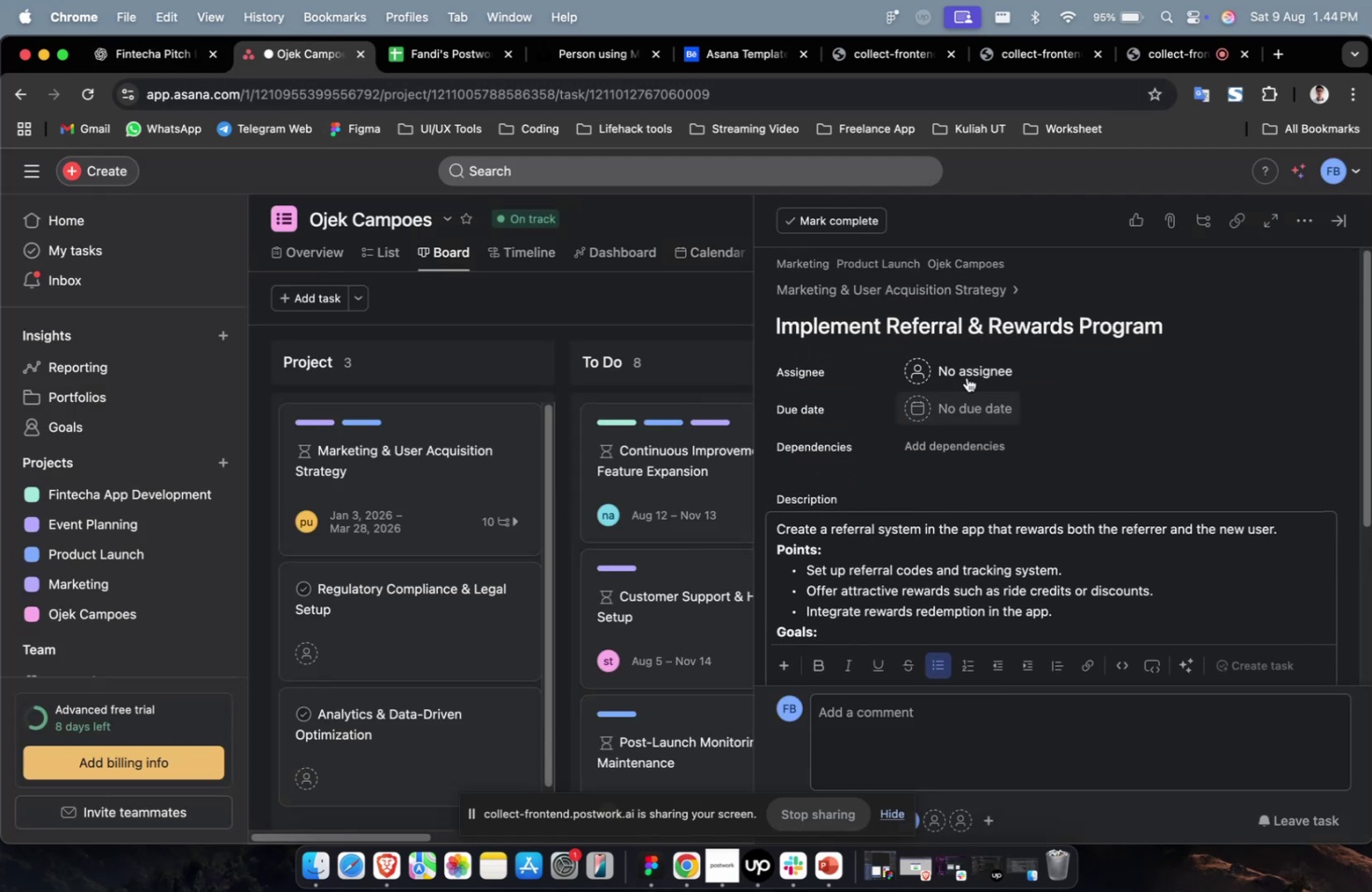 
left_click([967, 375])
 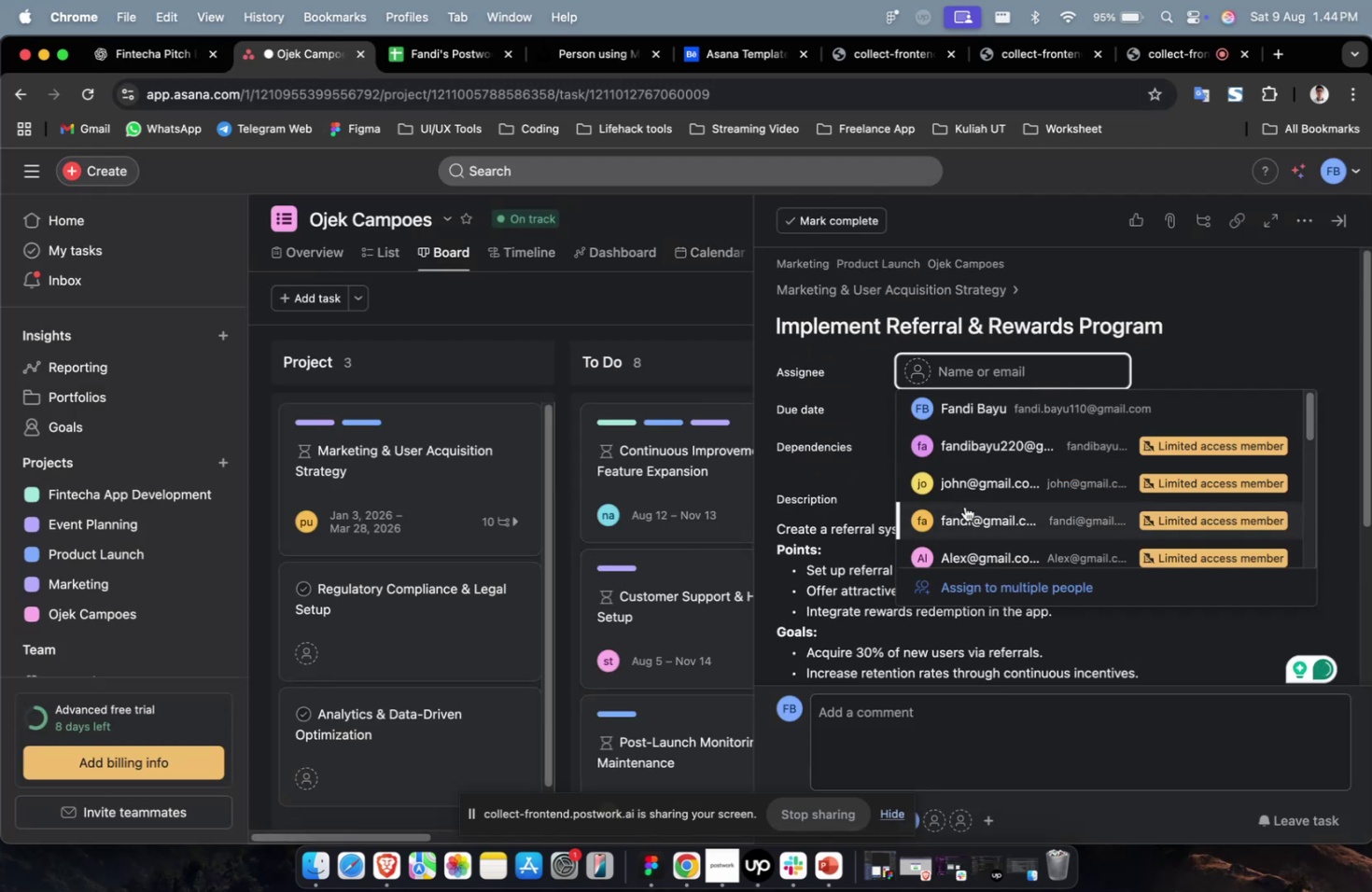 
double_click([964, 506])
 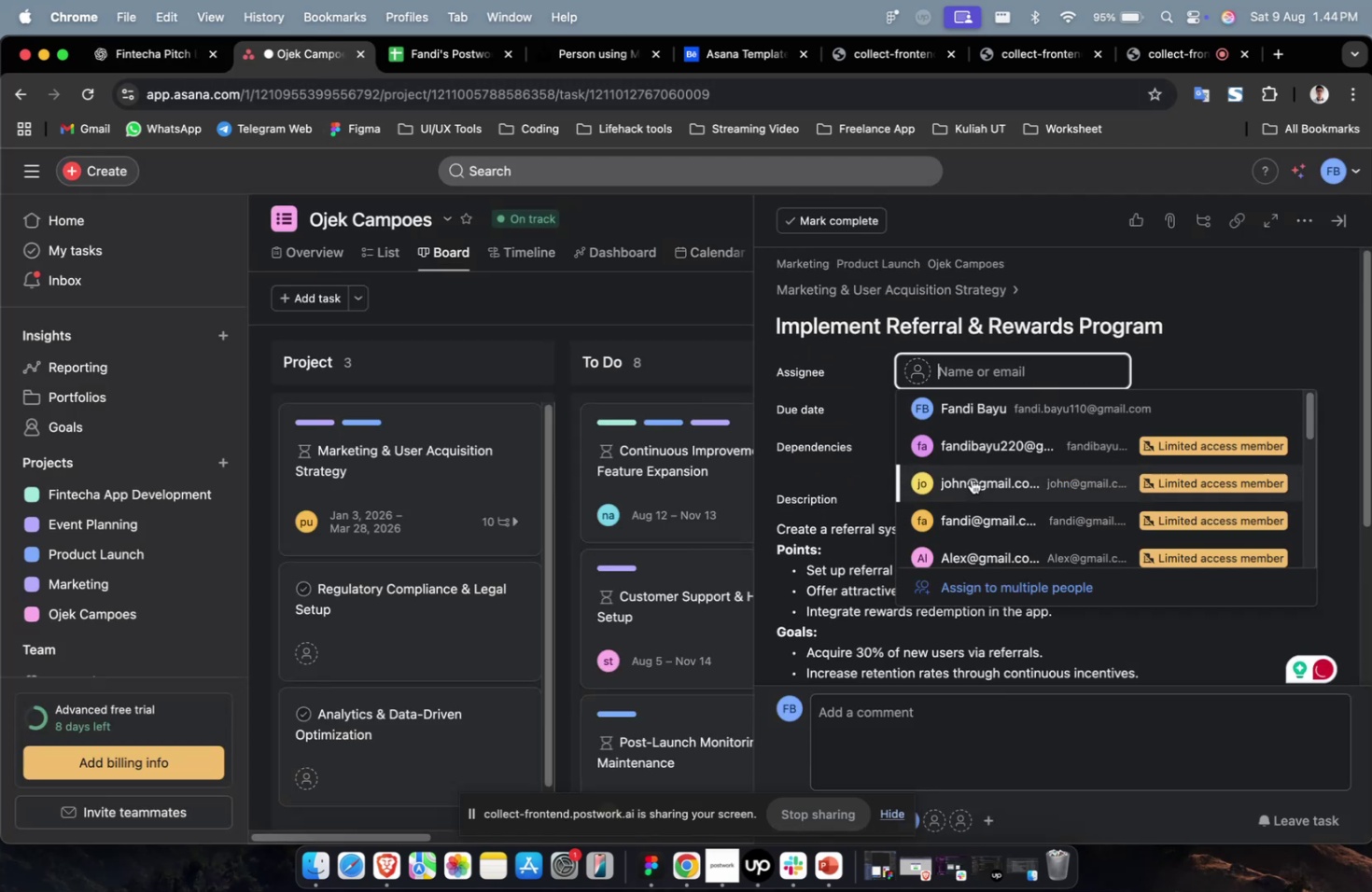 
triple_click([971, 481])
 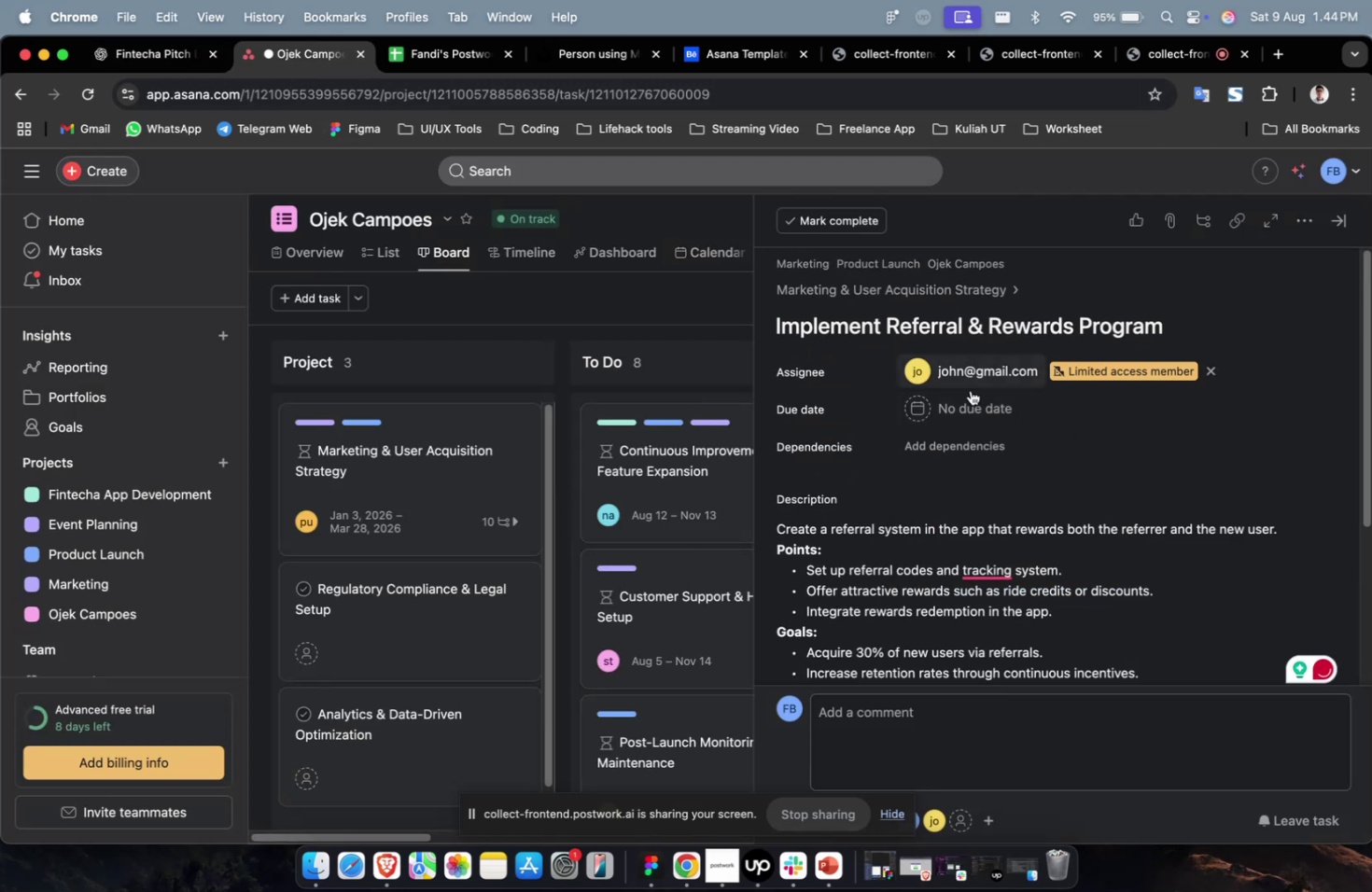 
triple_click([966, 409])
 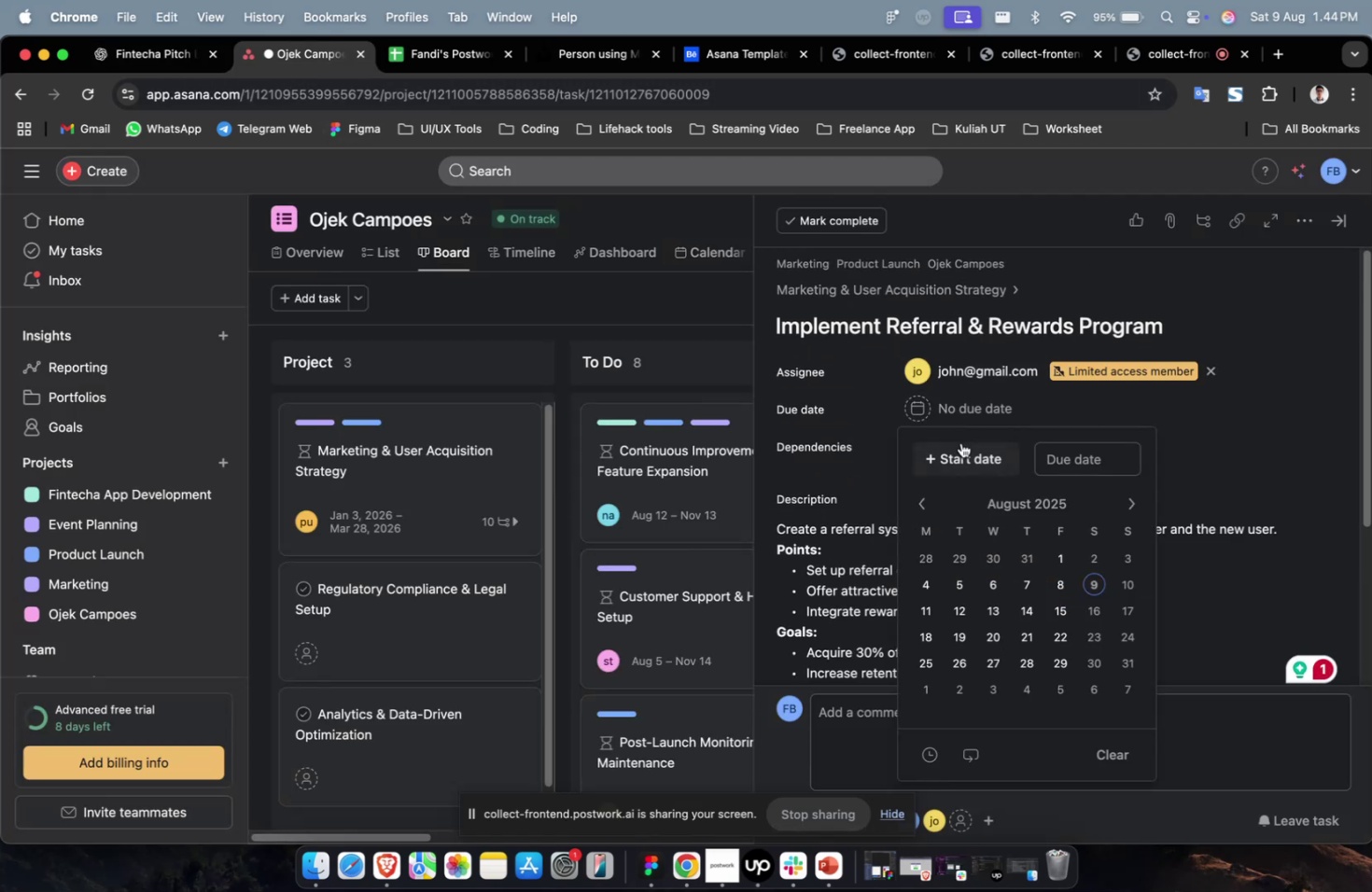 
triple_click([960, 442])
 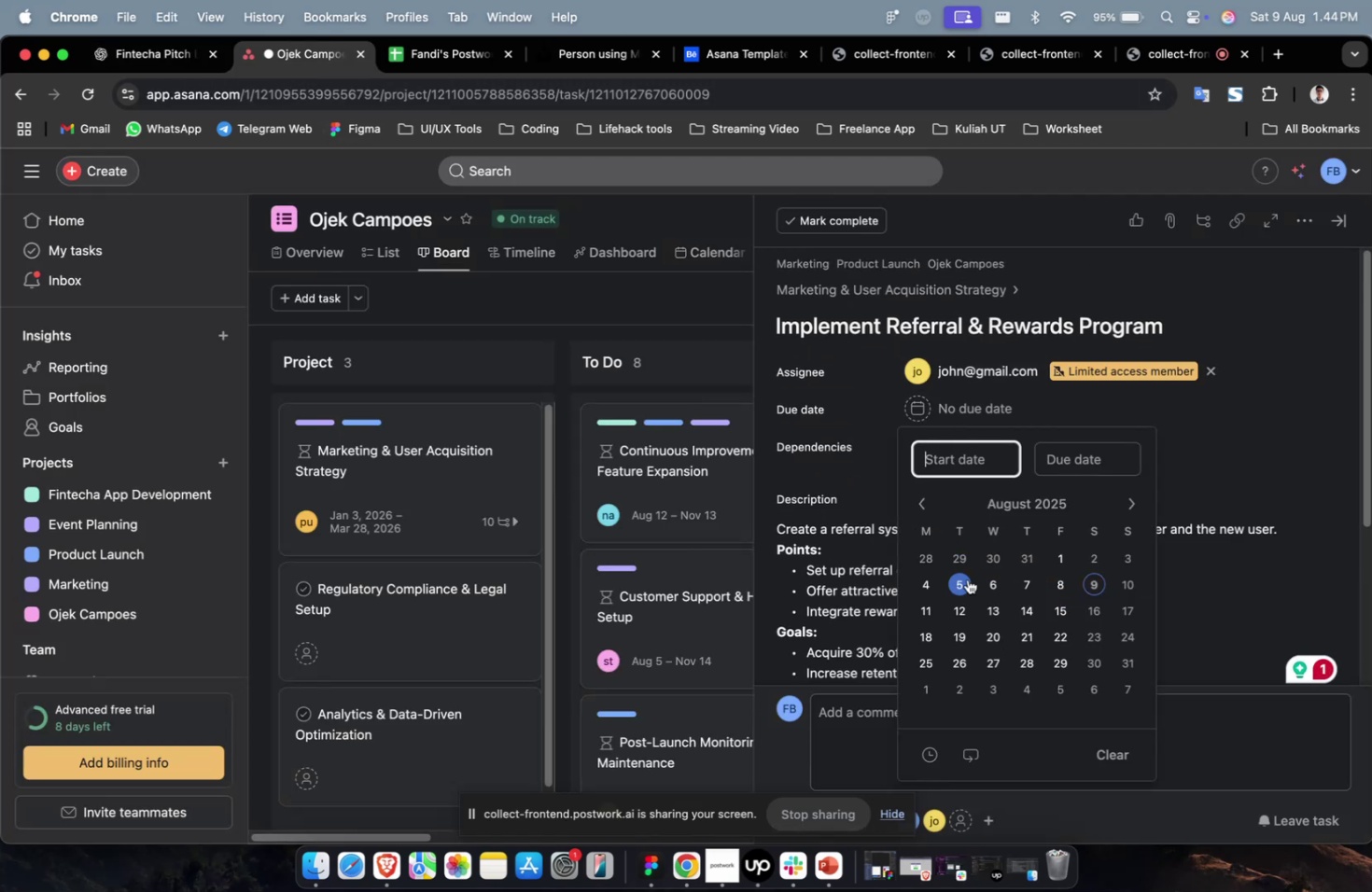 
triple_click([967, 579])
 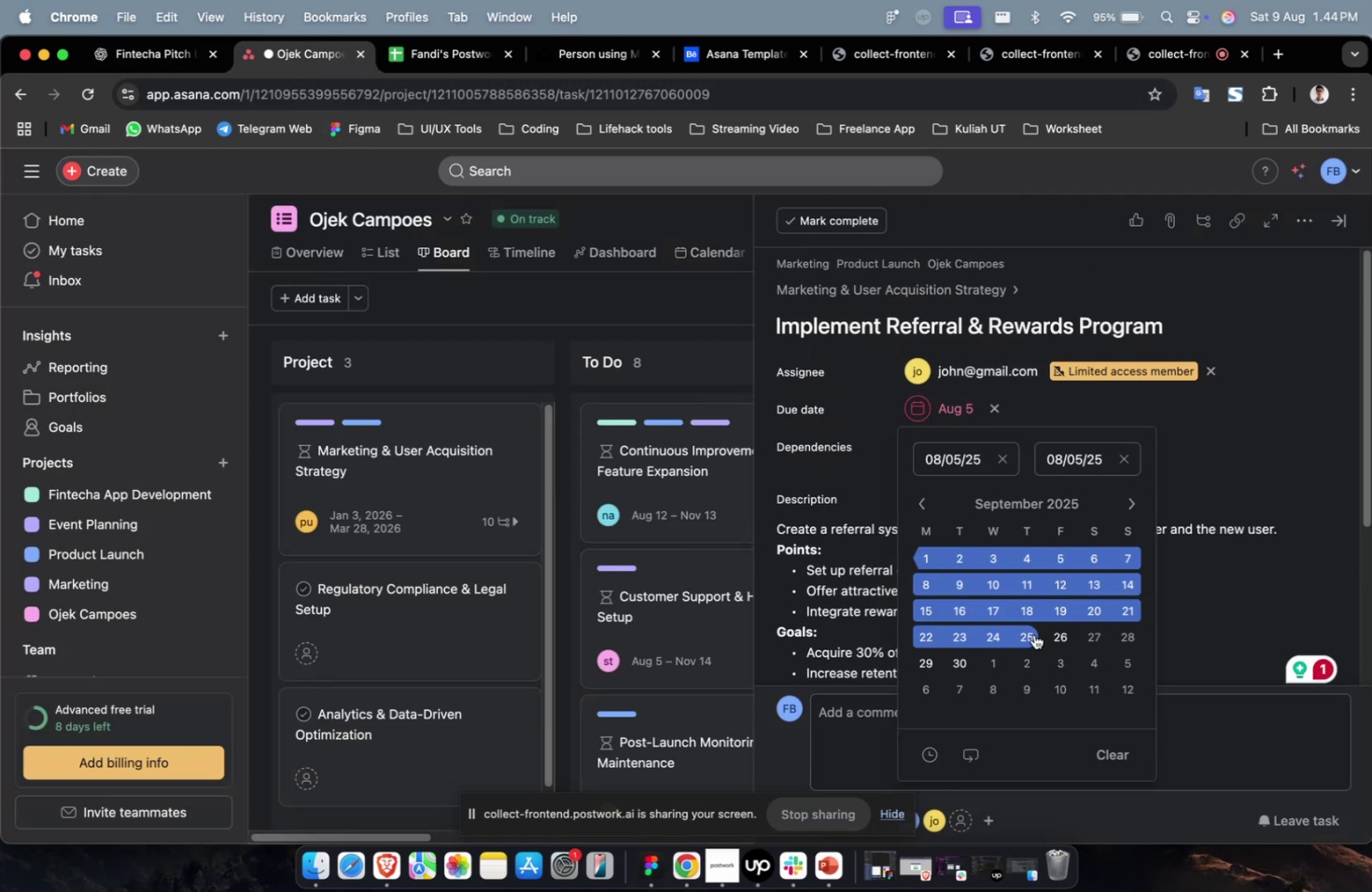 
triple_click([1031, 633])
 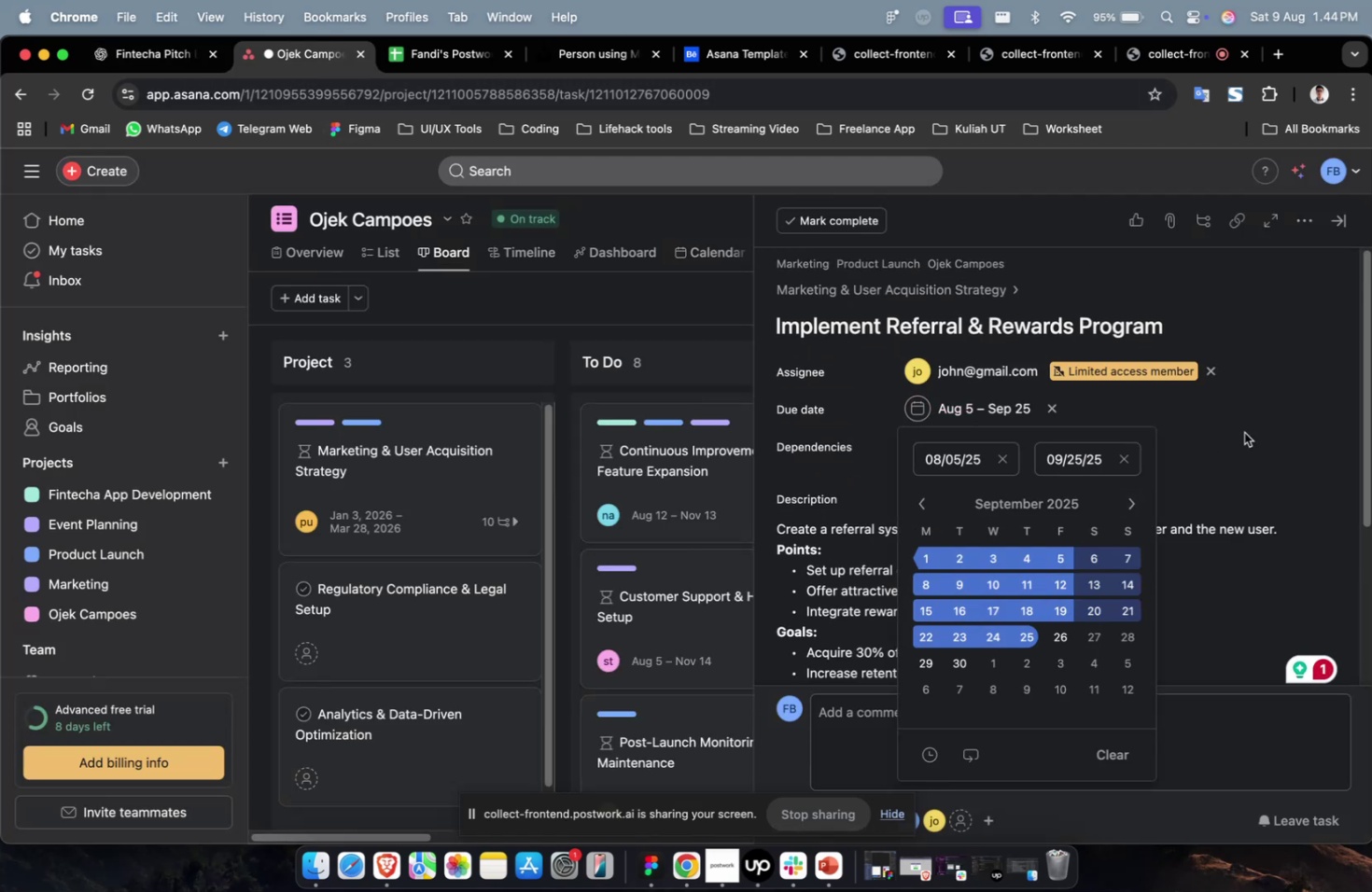 
triple_click([1243, 432])
 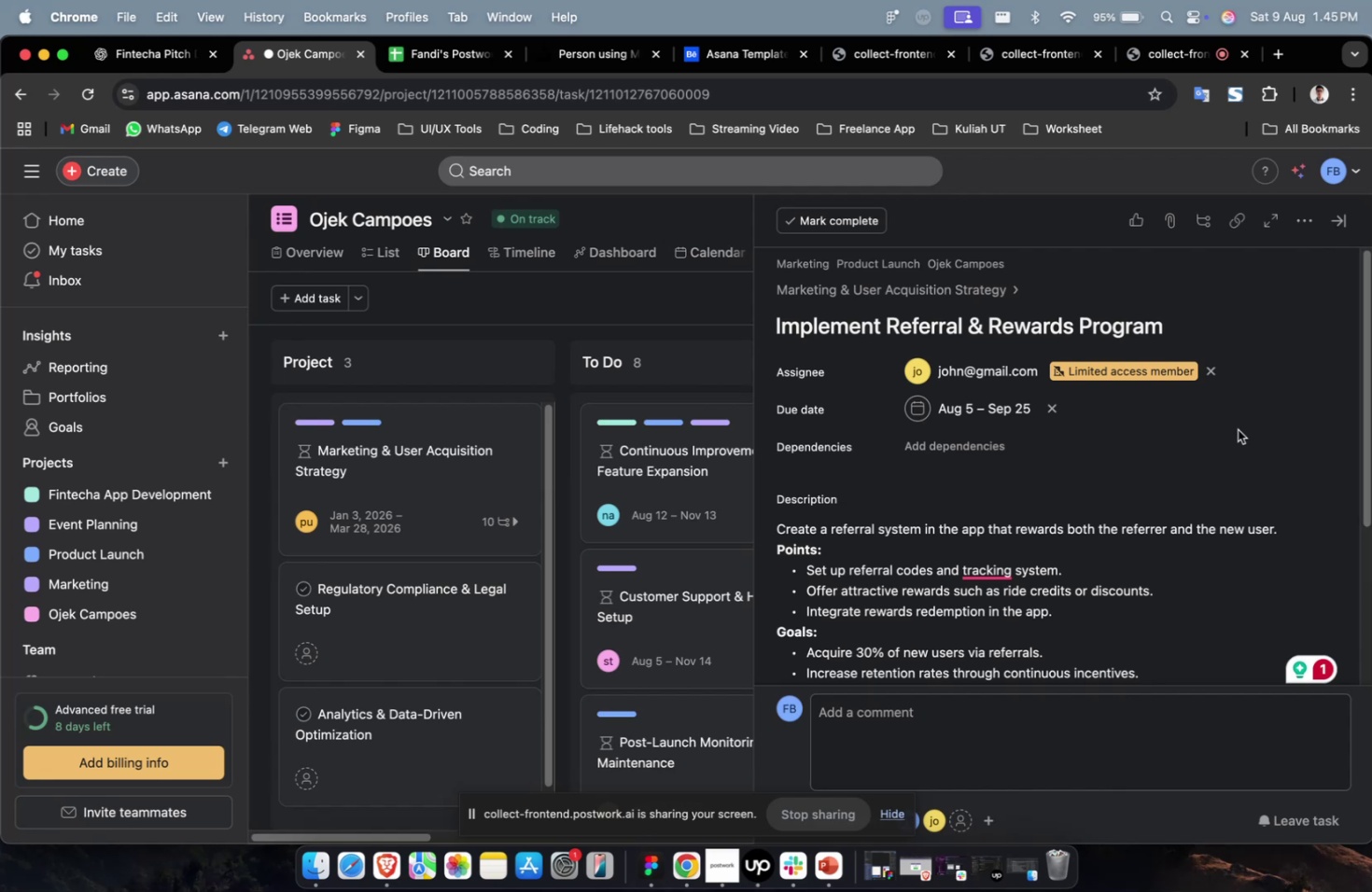 
wait(40.08)
 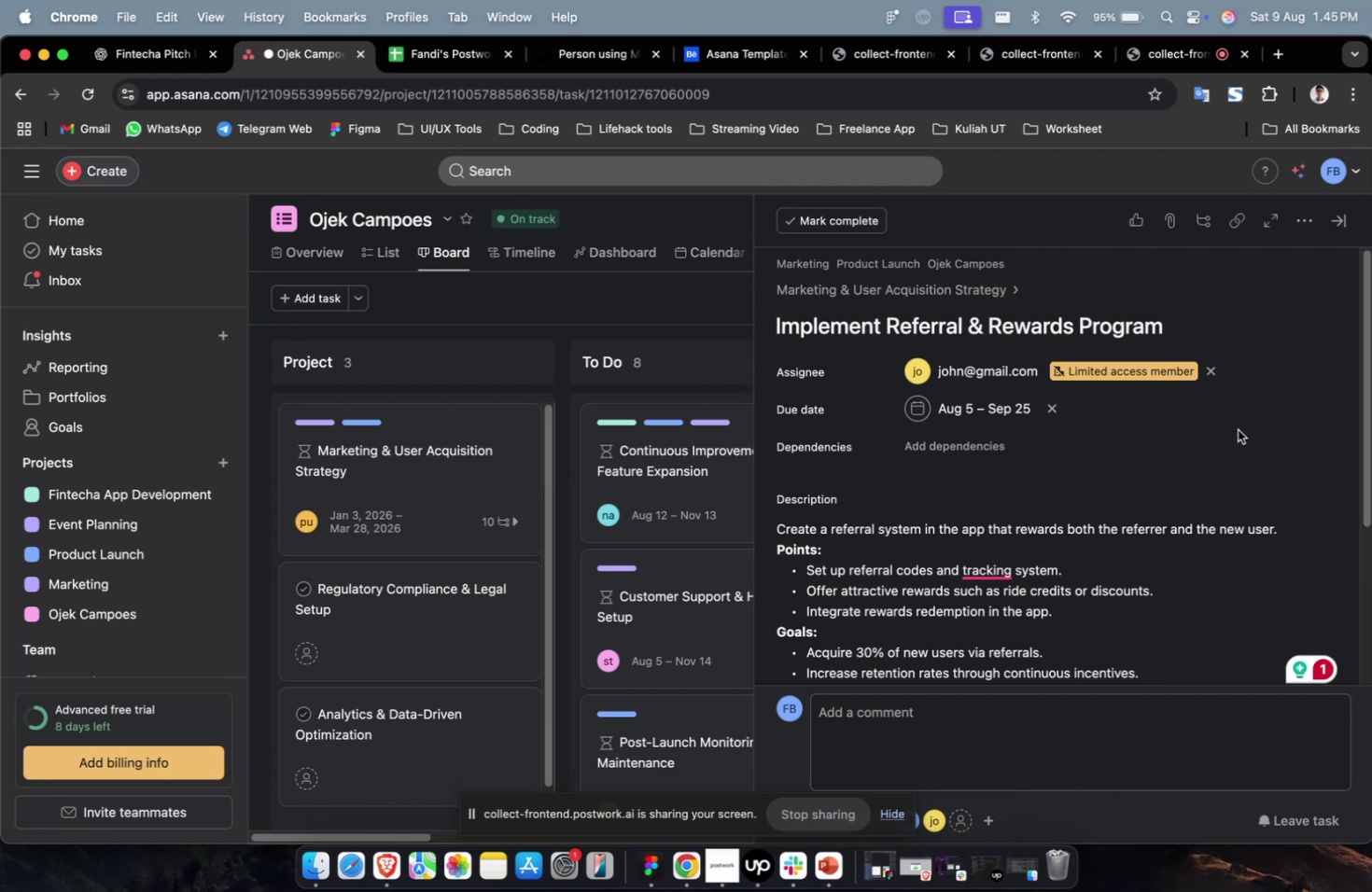 
scroll: coordinate [1196, 416], scroll_direction: up, amount: 3.0
 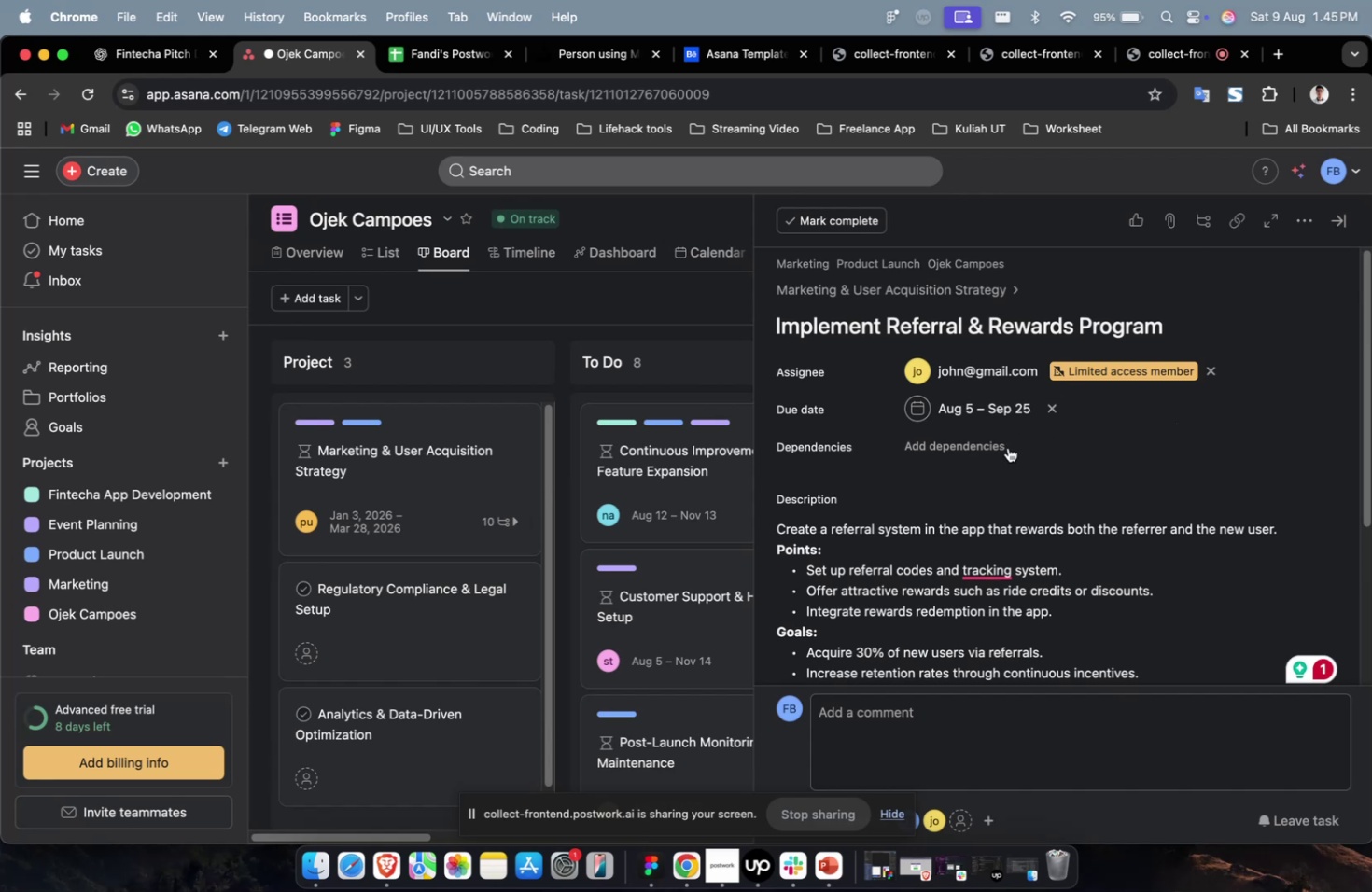 
left_click([1001, 451])
 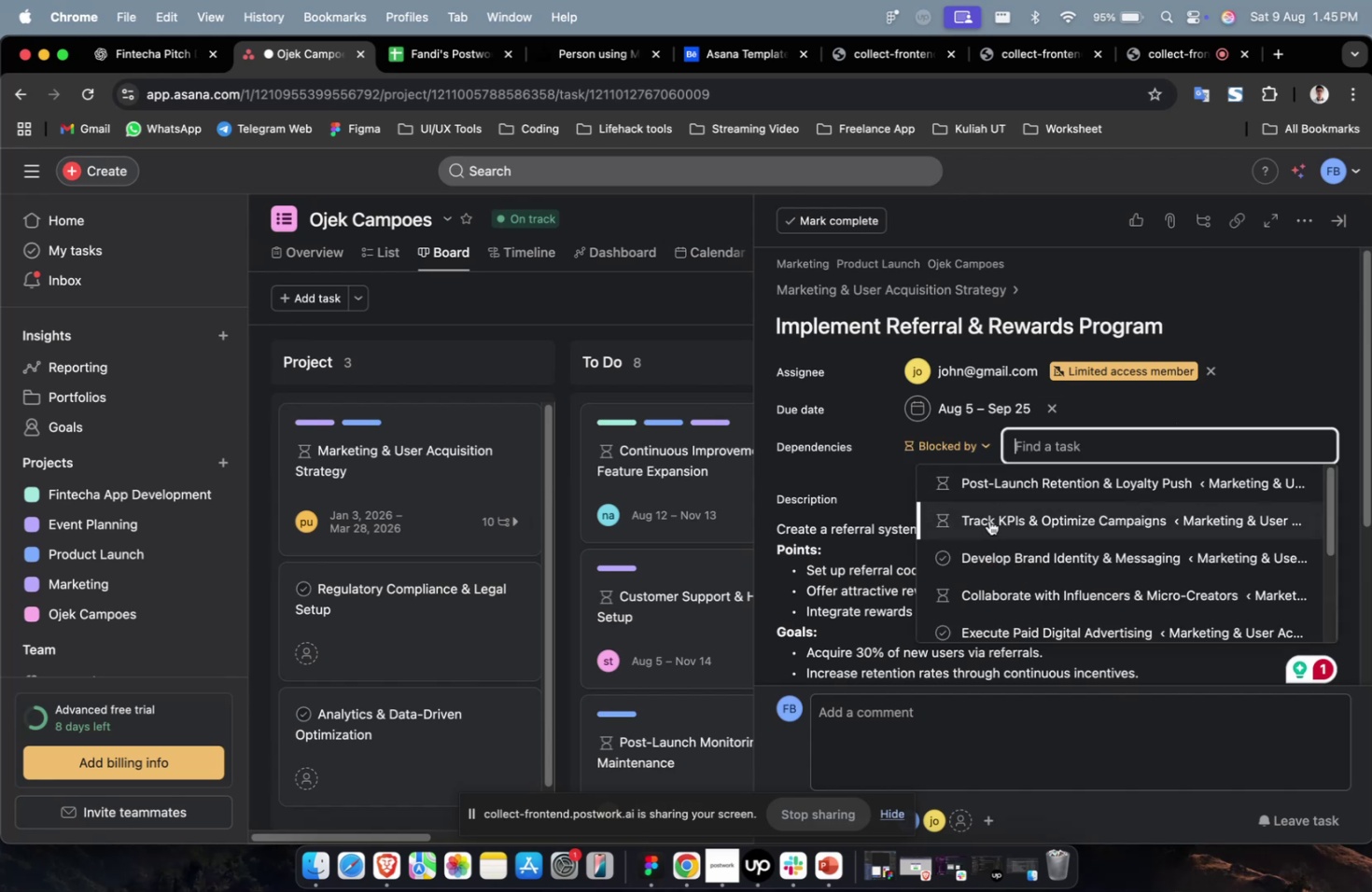 
double_click([988, 520])
 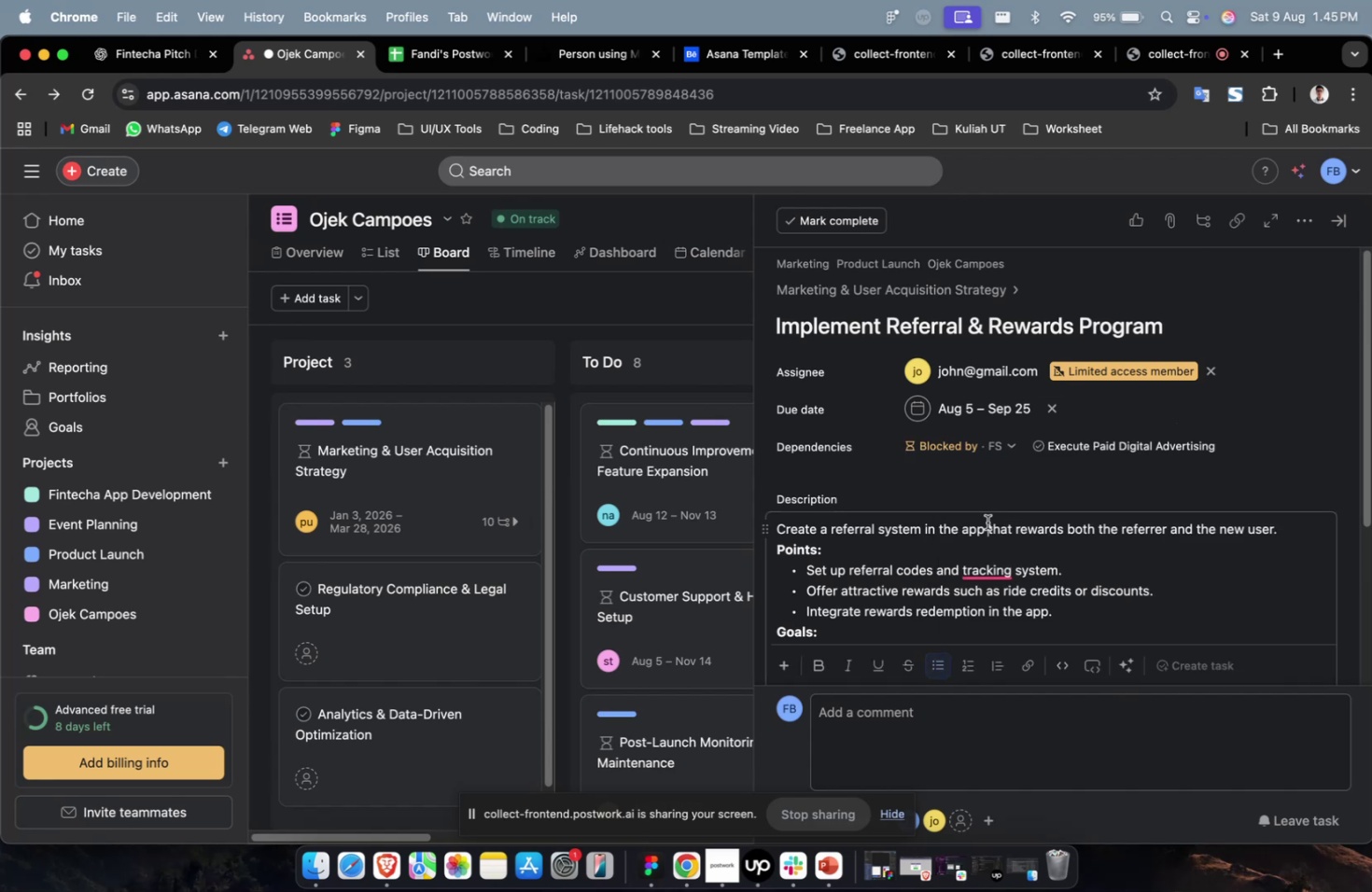 
scroll: coordinate [1052, 538], scroll_direction: down, amount: 26.0
 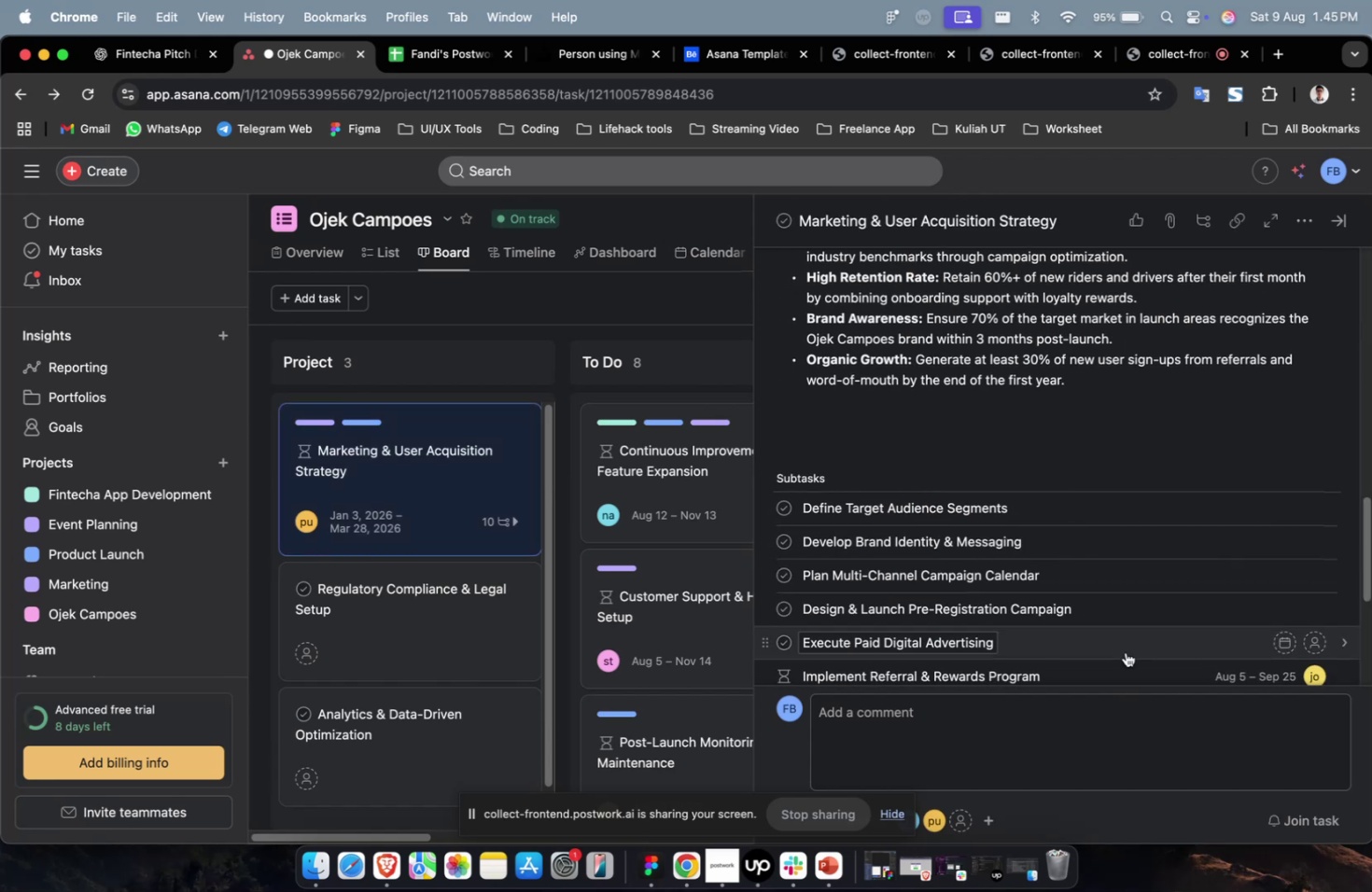 
left_click([1126, 652])
 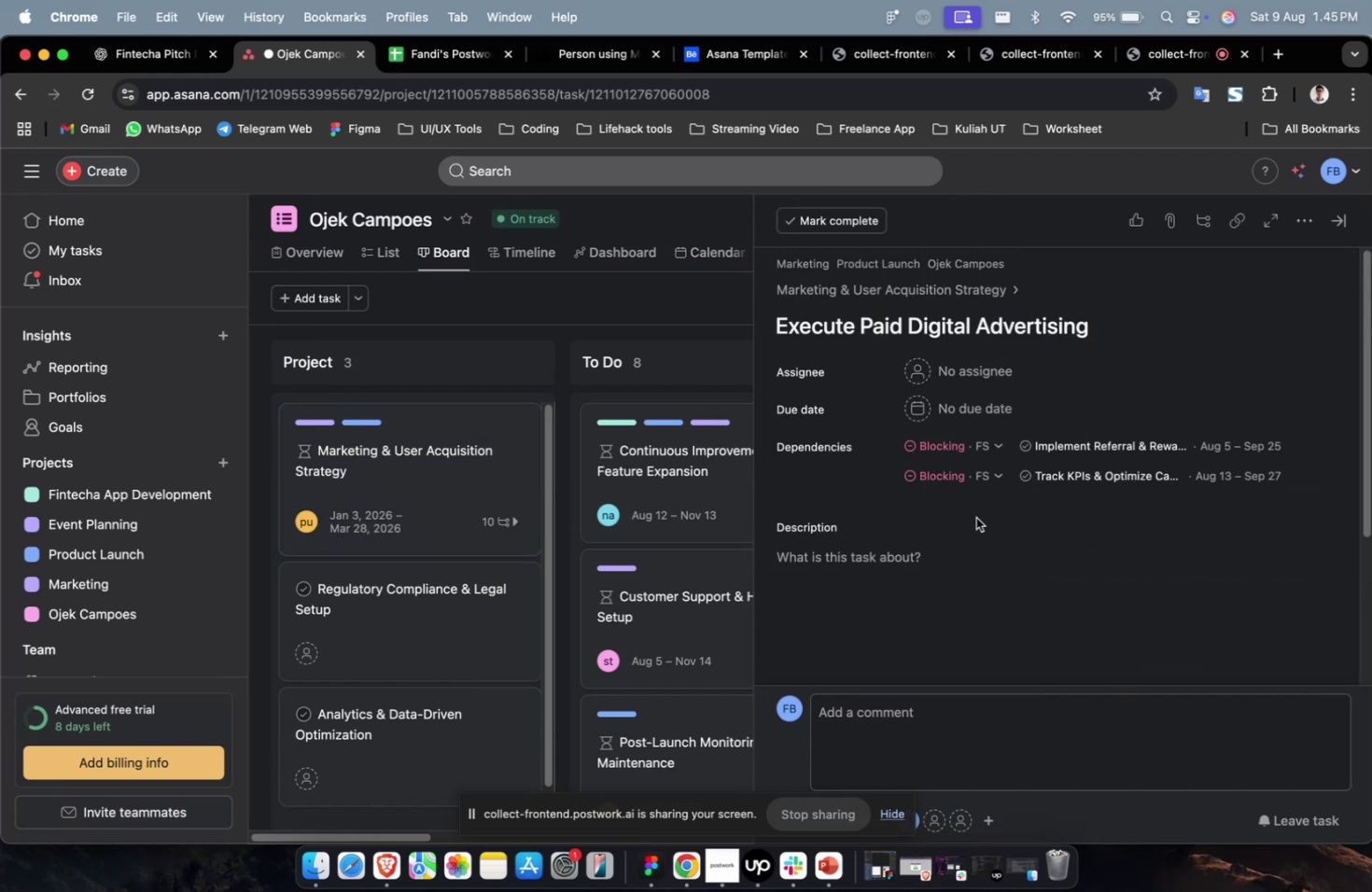 
wait(10.44)
 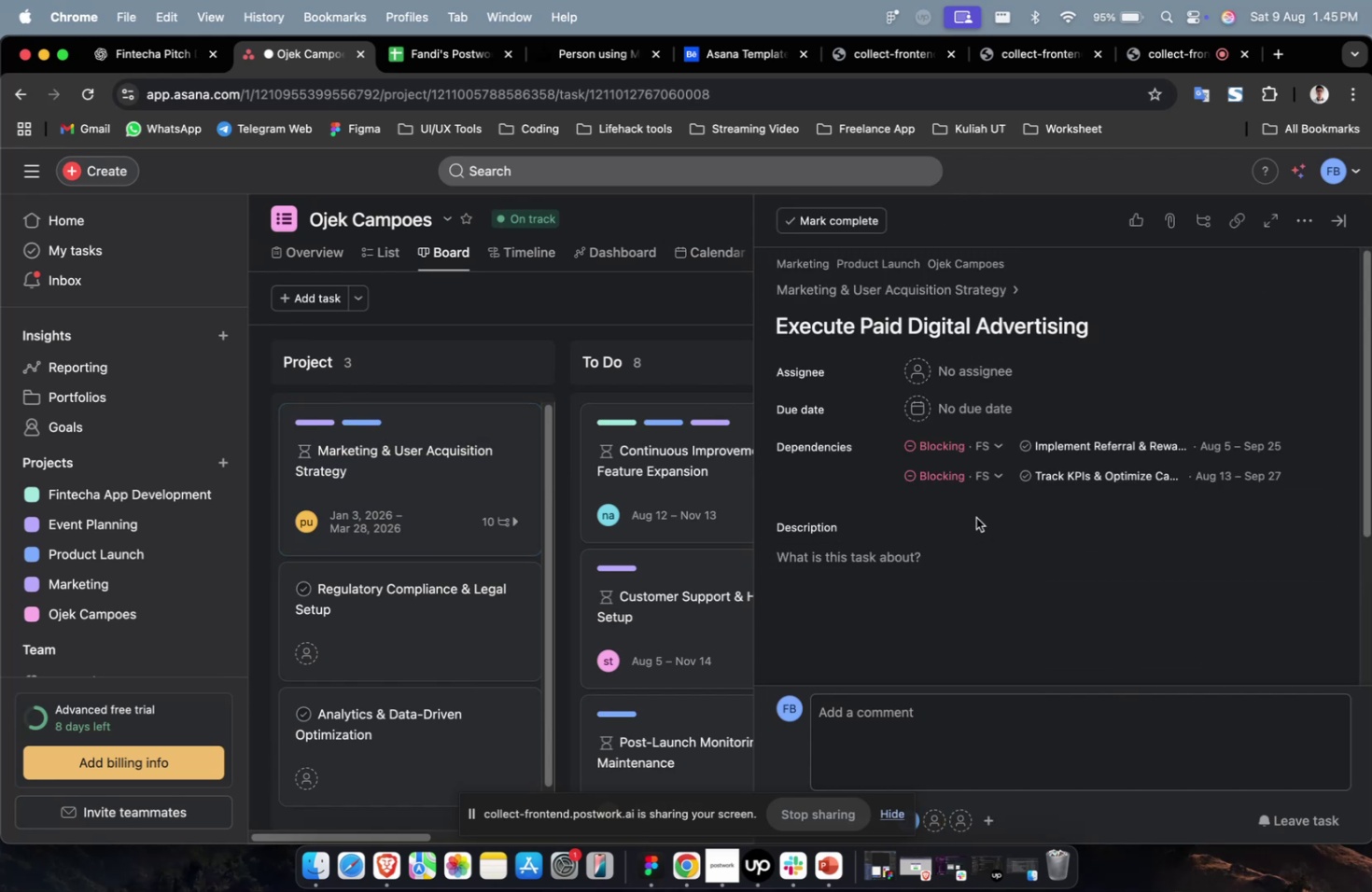 
left_click([958, 374])
 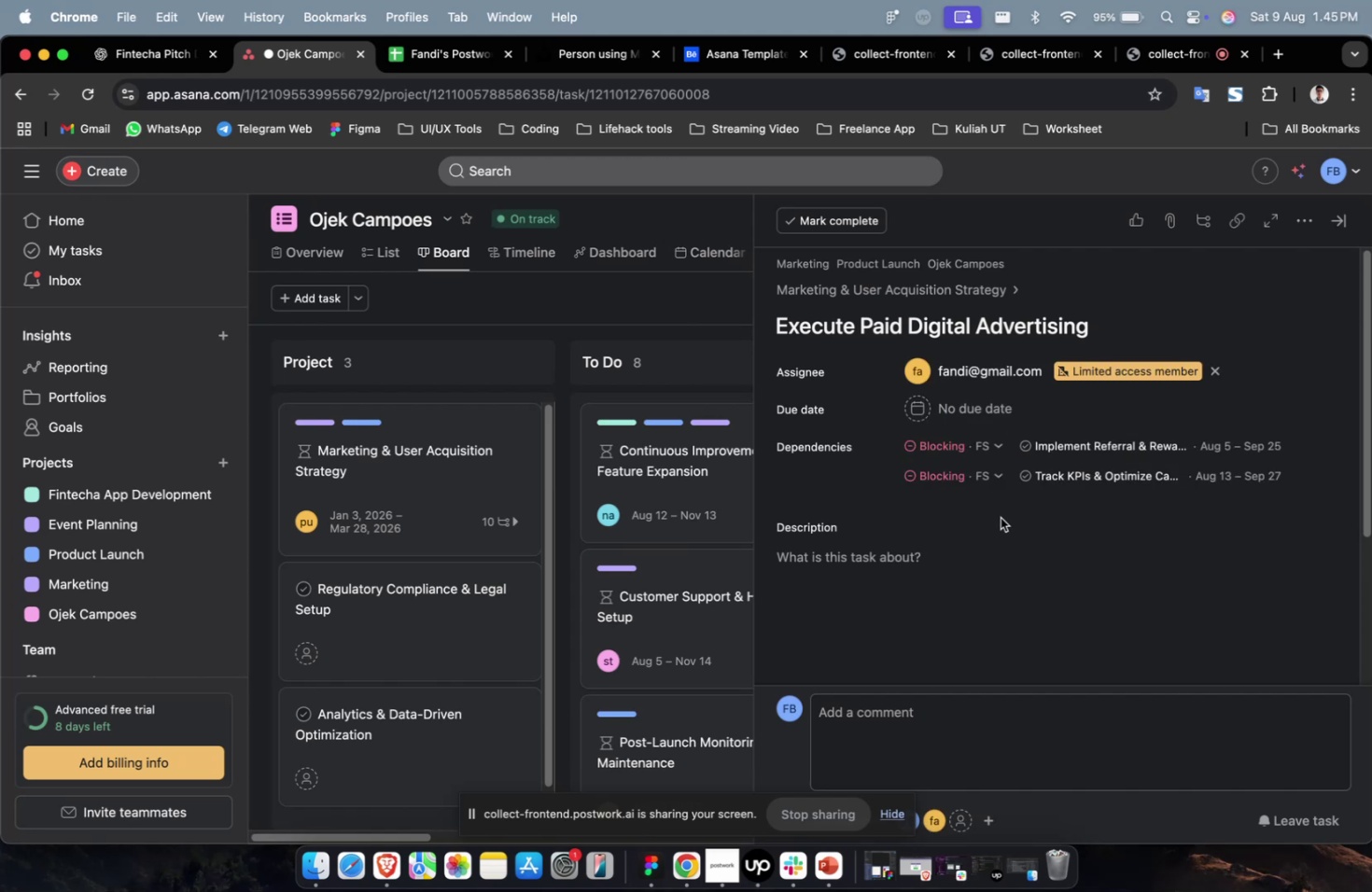 
left_click([983, 402])
 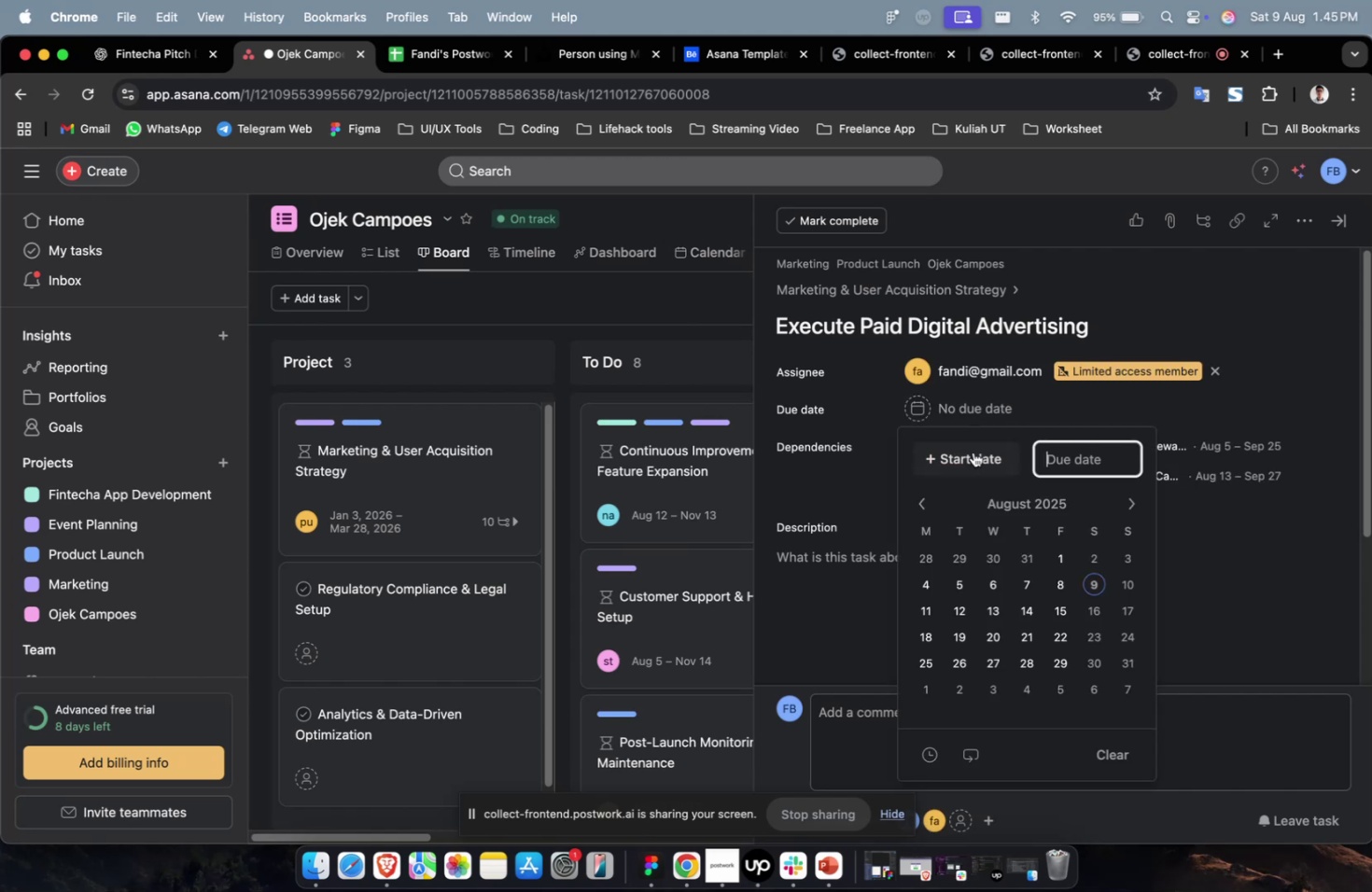 
double_click([972, 458])
 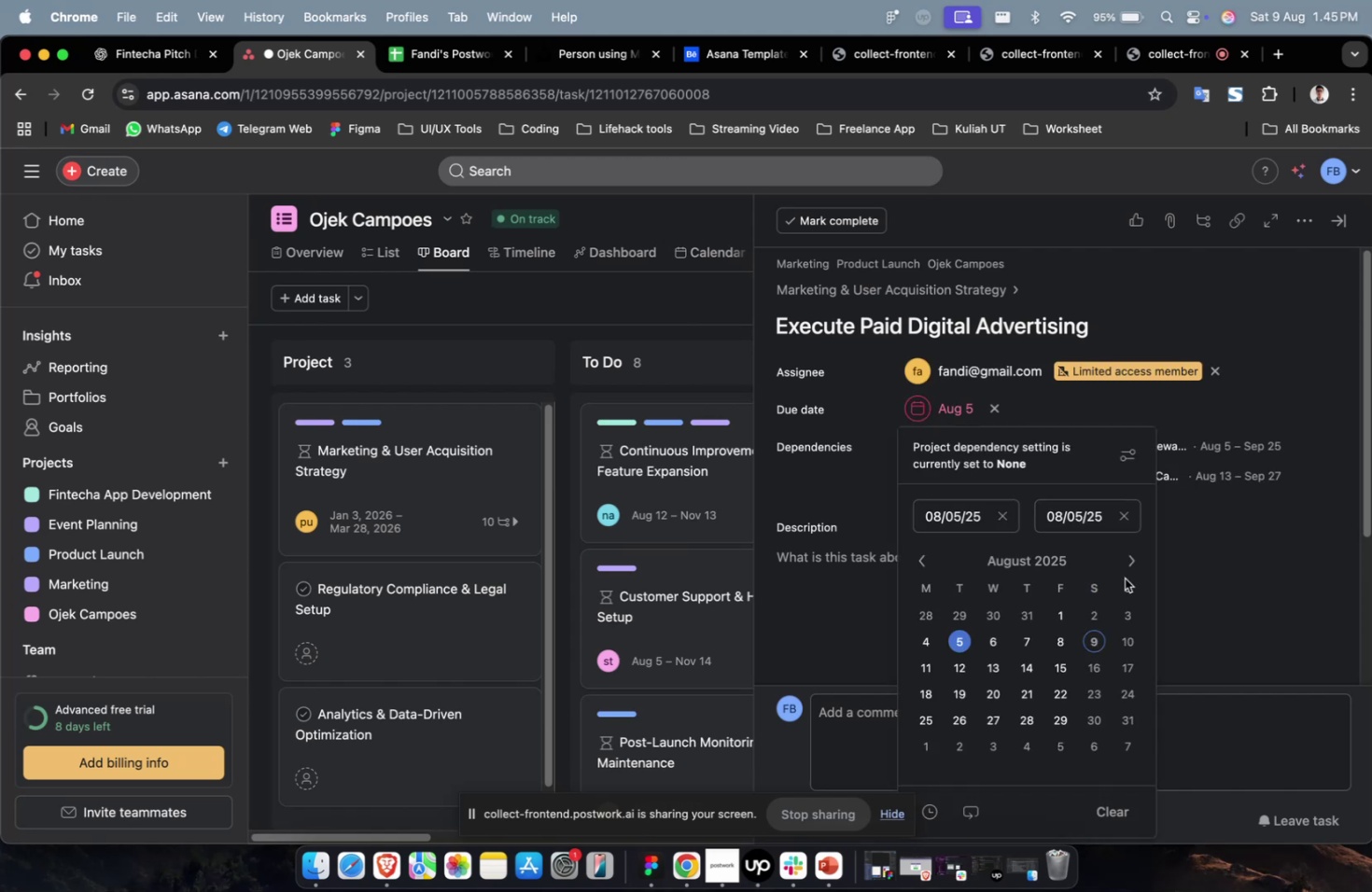 
triple_click([1128, 566])
 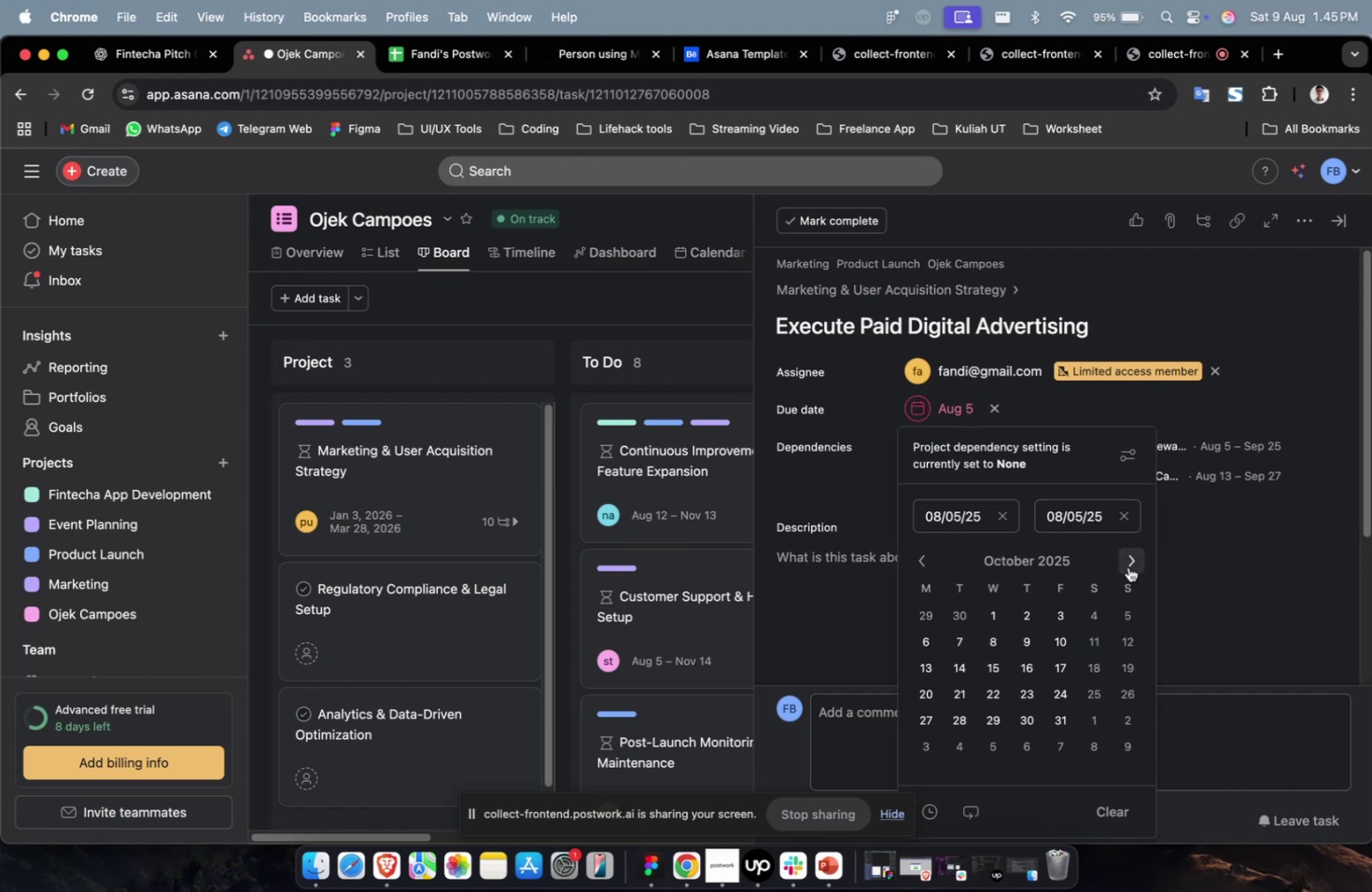 
triple_click([1127, 566])
 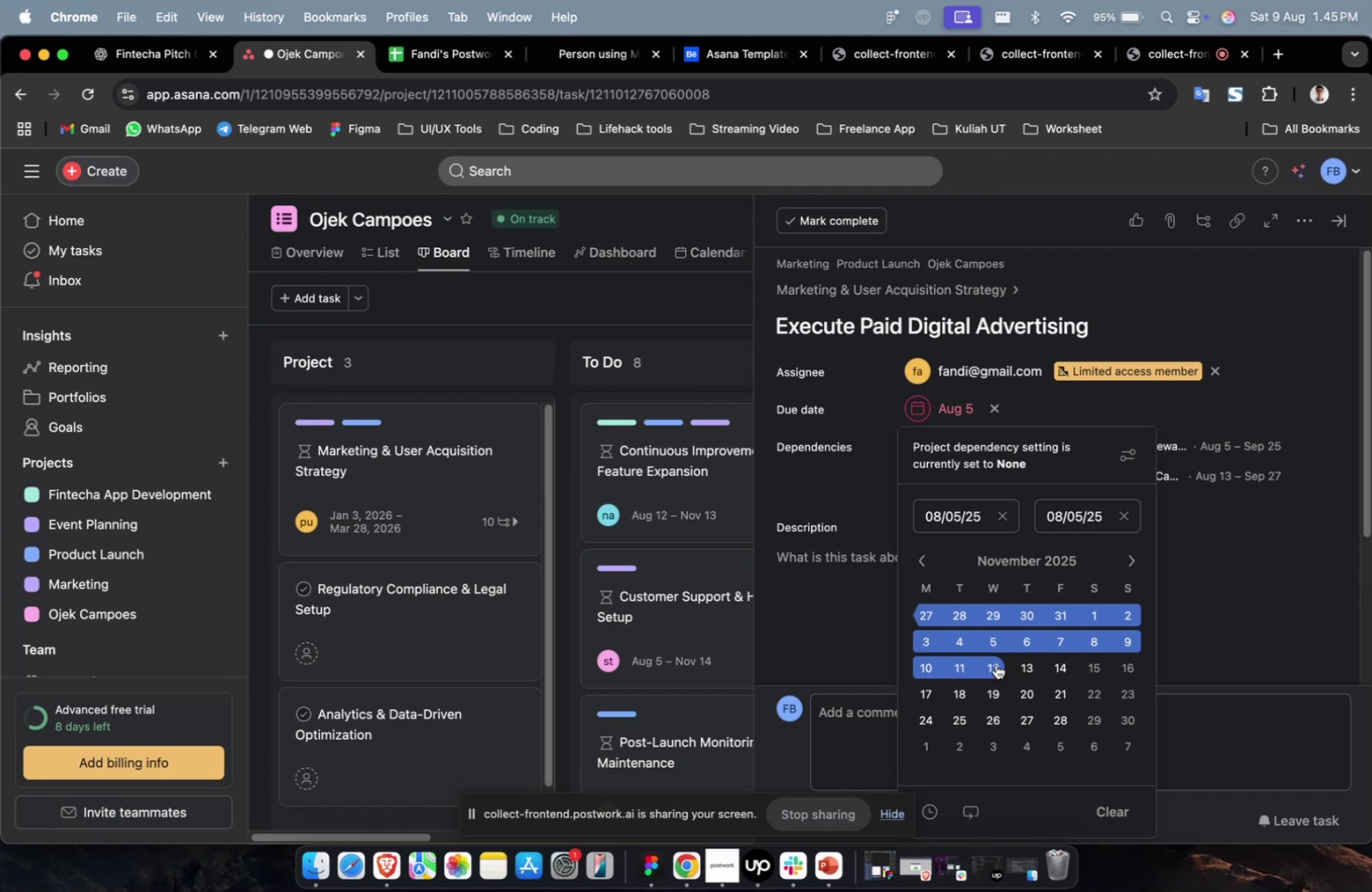 
triple_click([995, 663])
 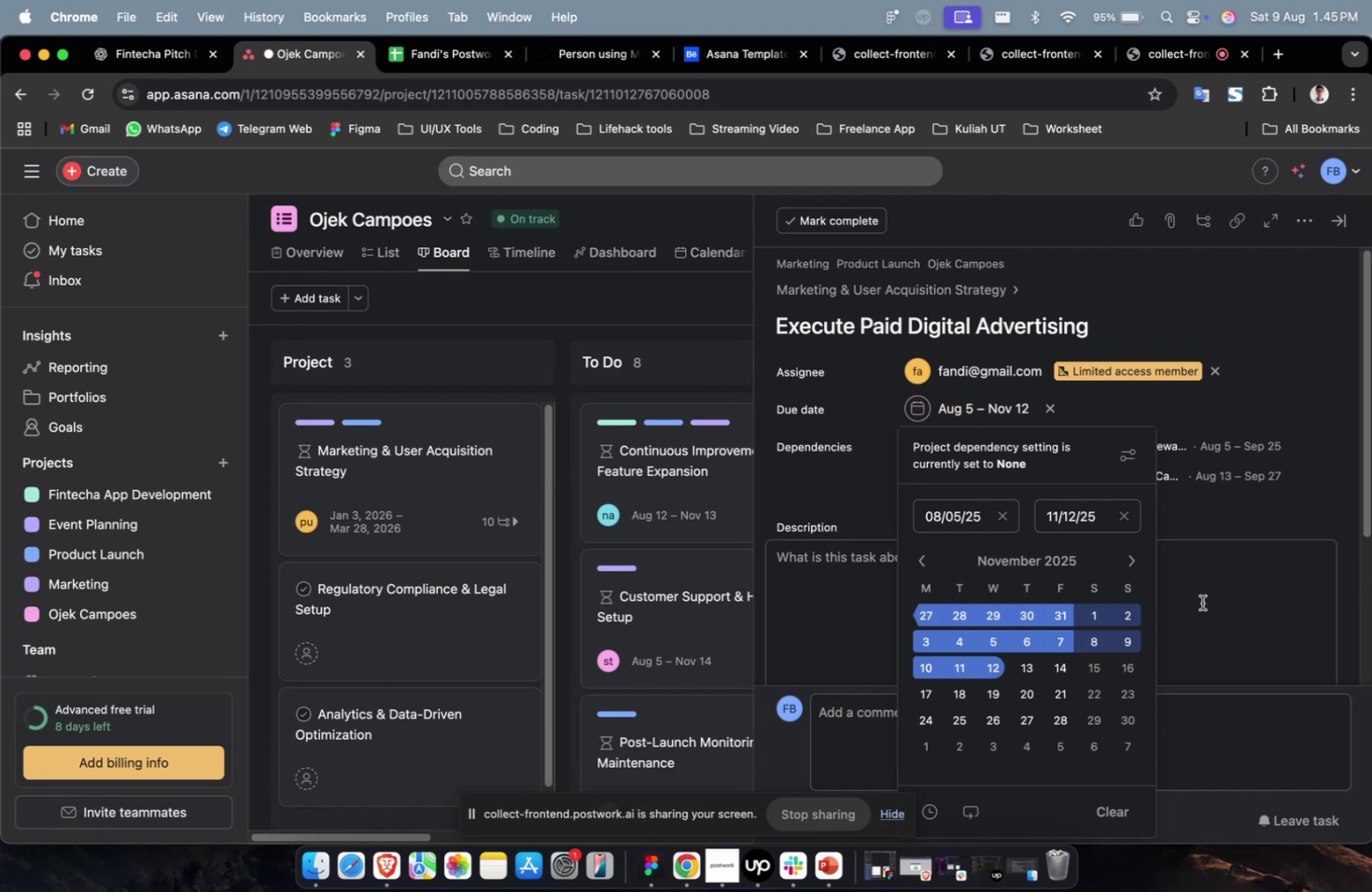 
triple_click([1201, 602])
 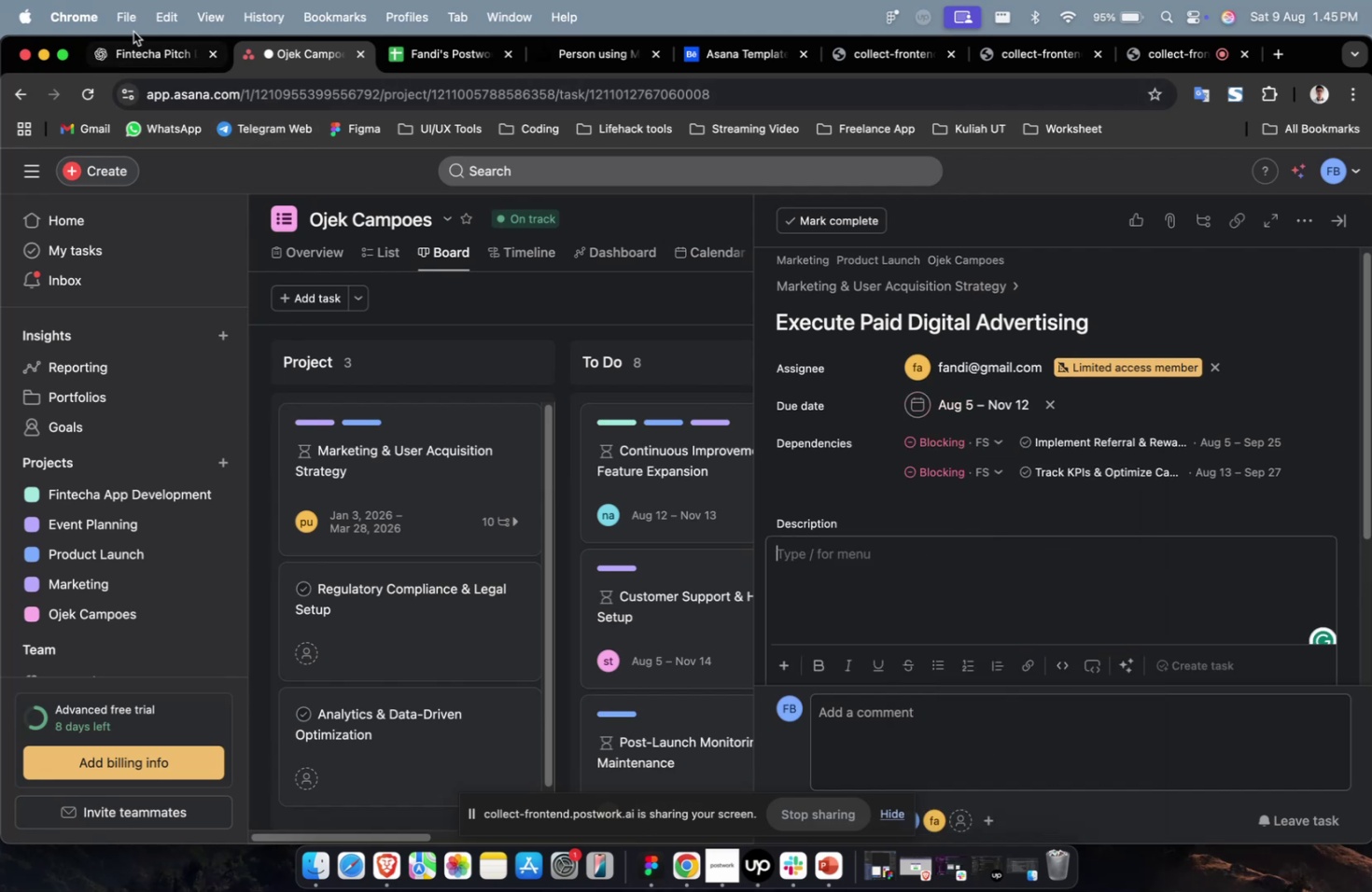 
left_click([138, 45])
 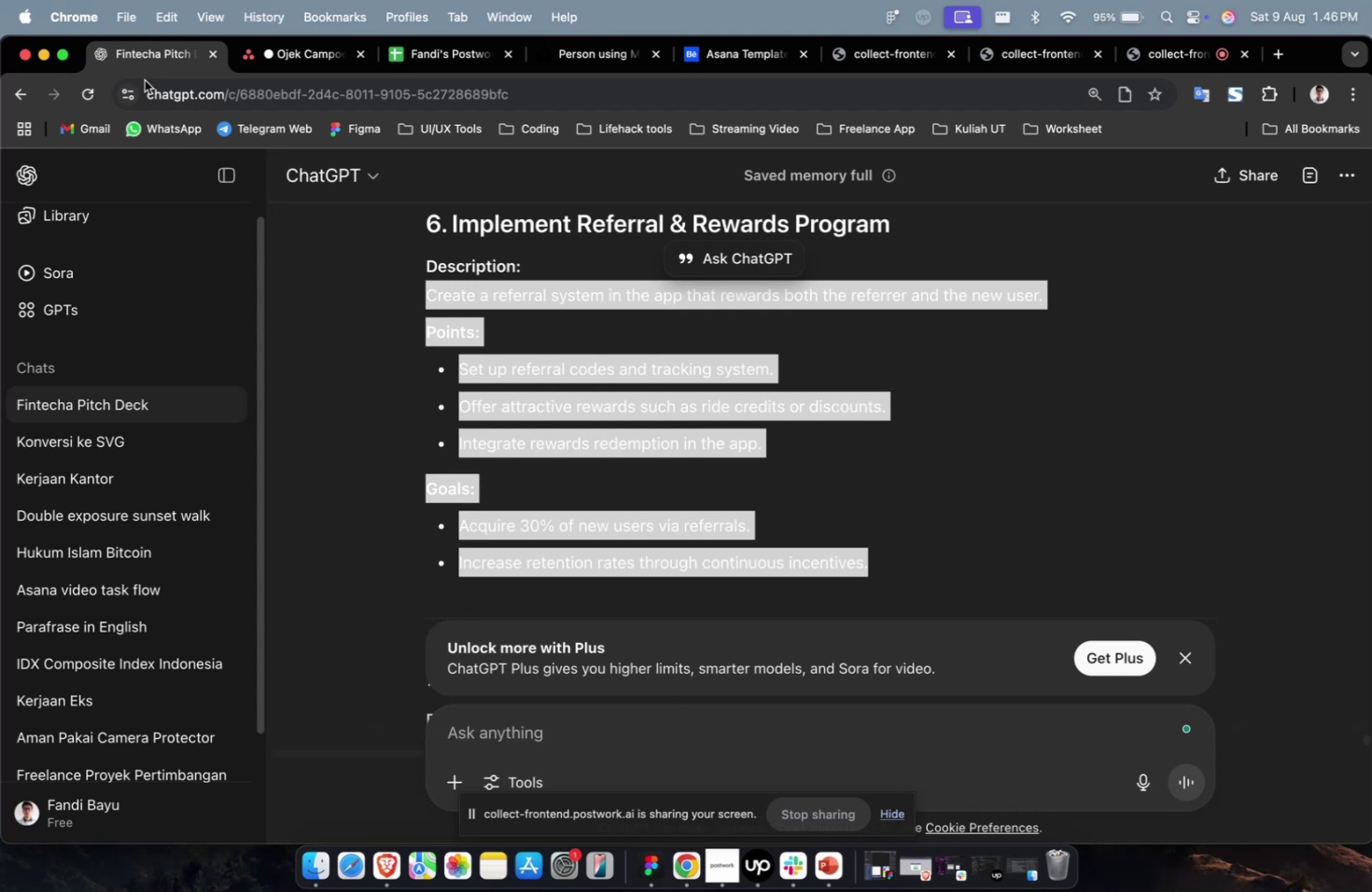 
wait(32.43)
 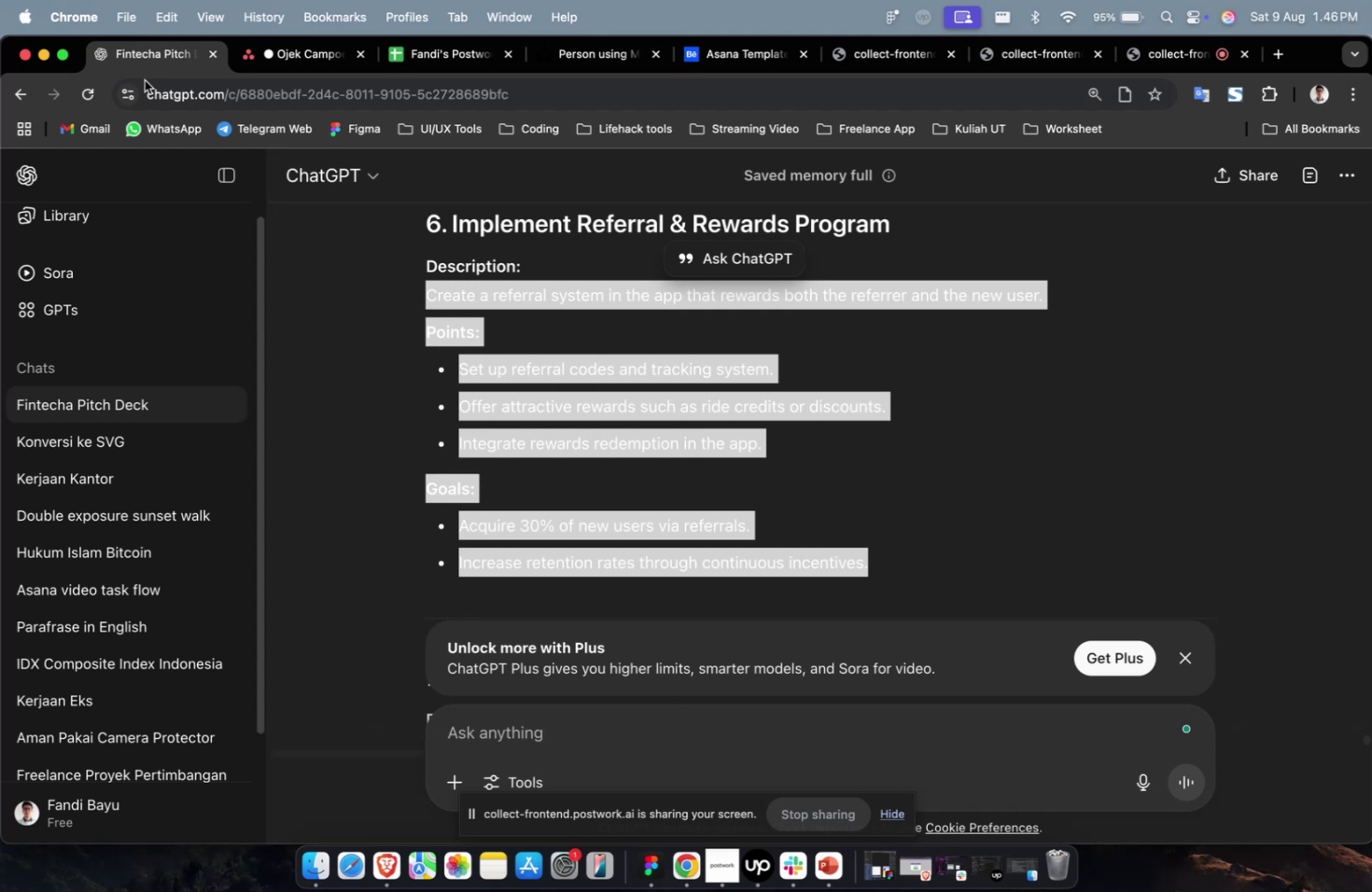 
key(Meta+CommandLeft)
 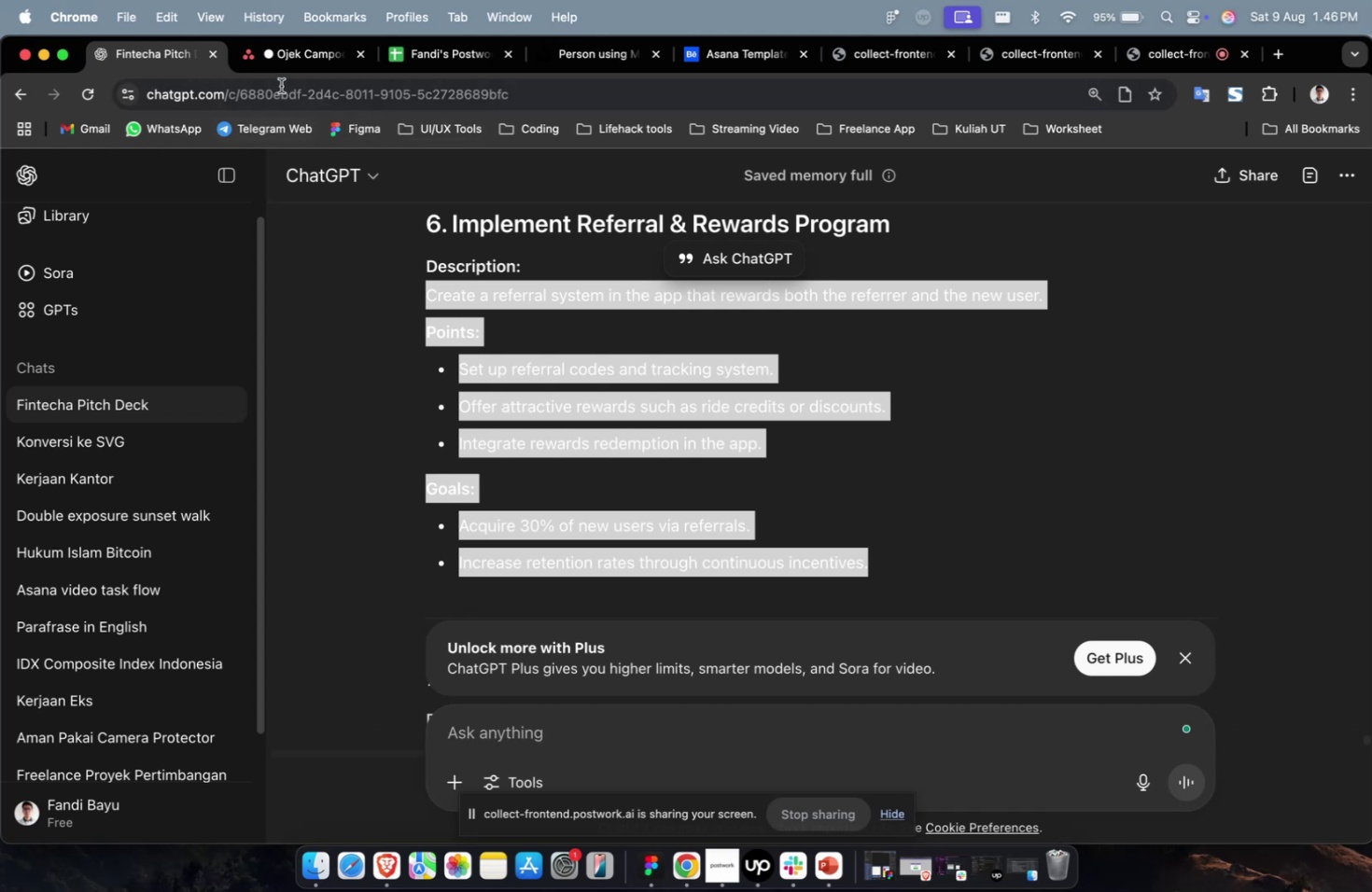 
key(Meta+C)
 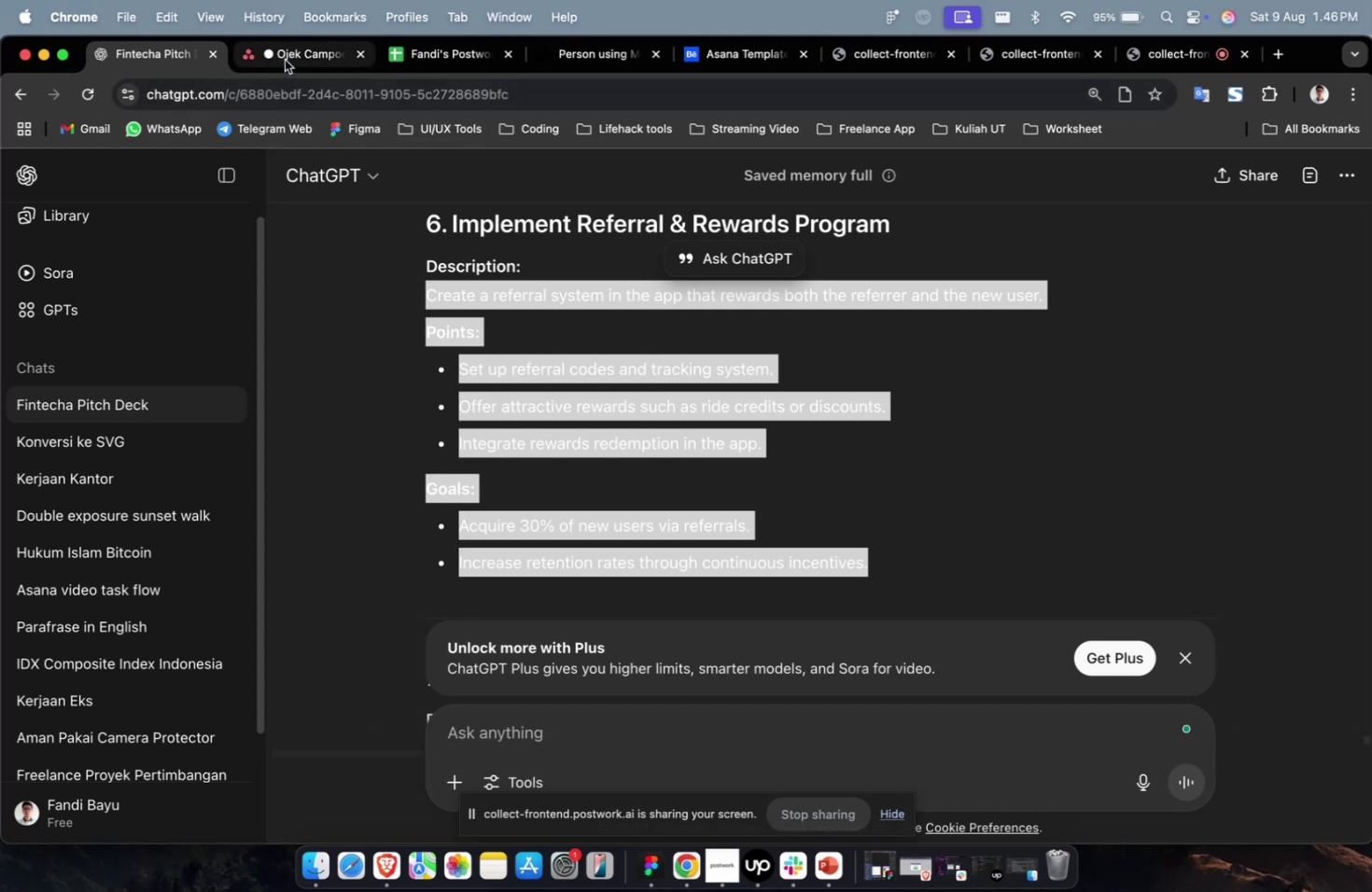 
left_click([285, 60])
 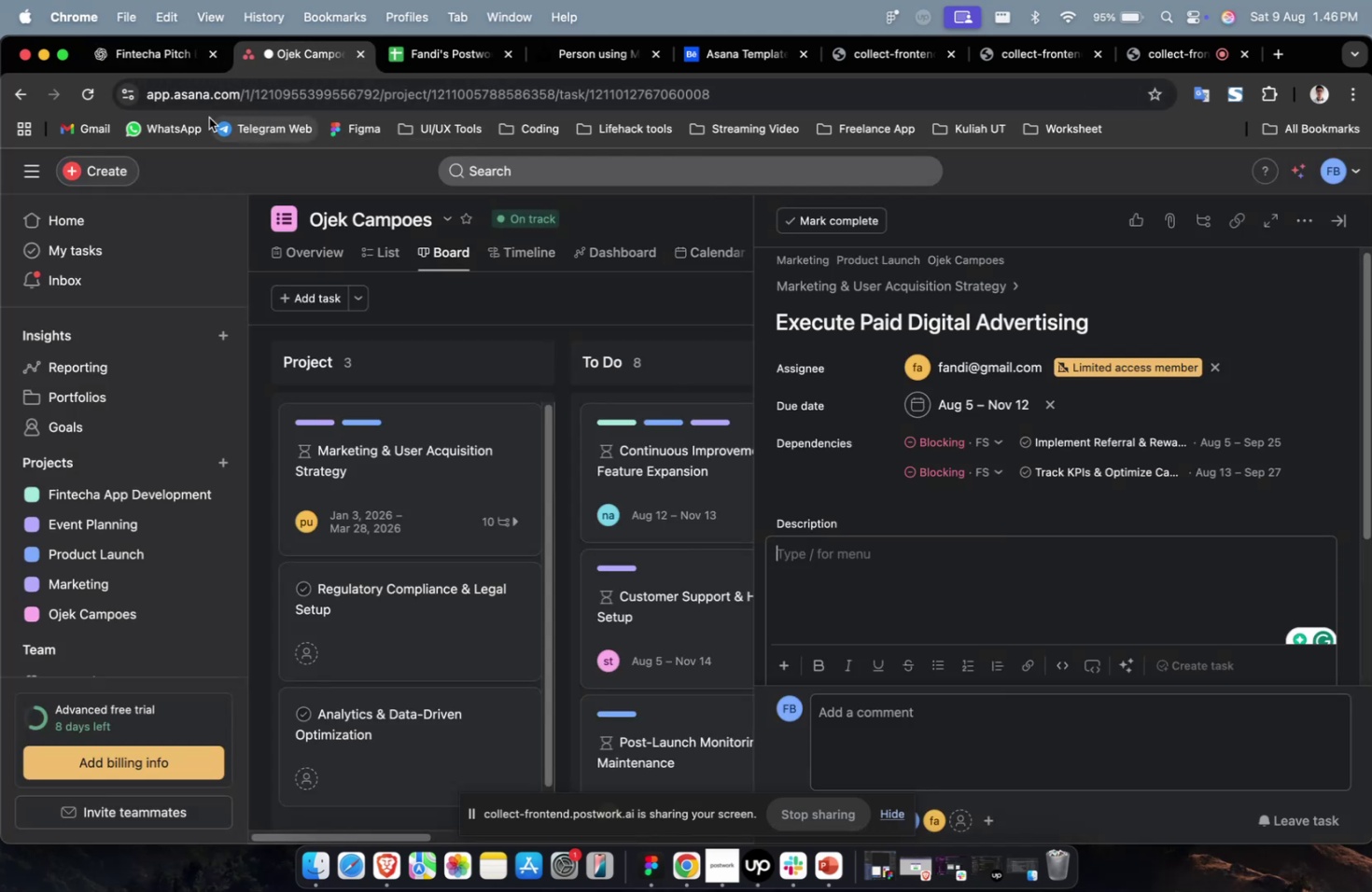 
left_click([161, 61])
 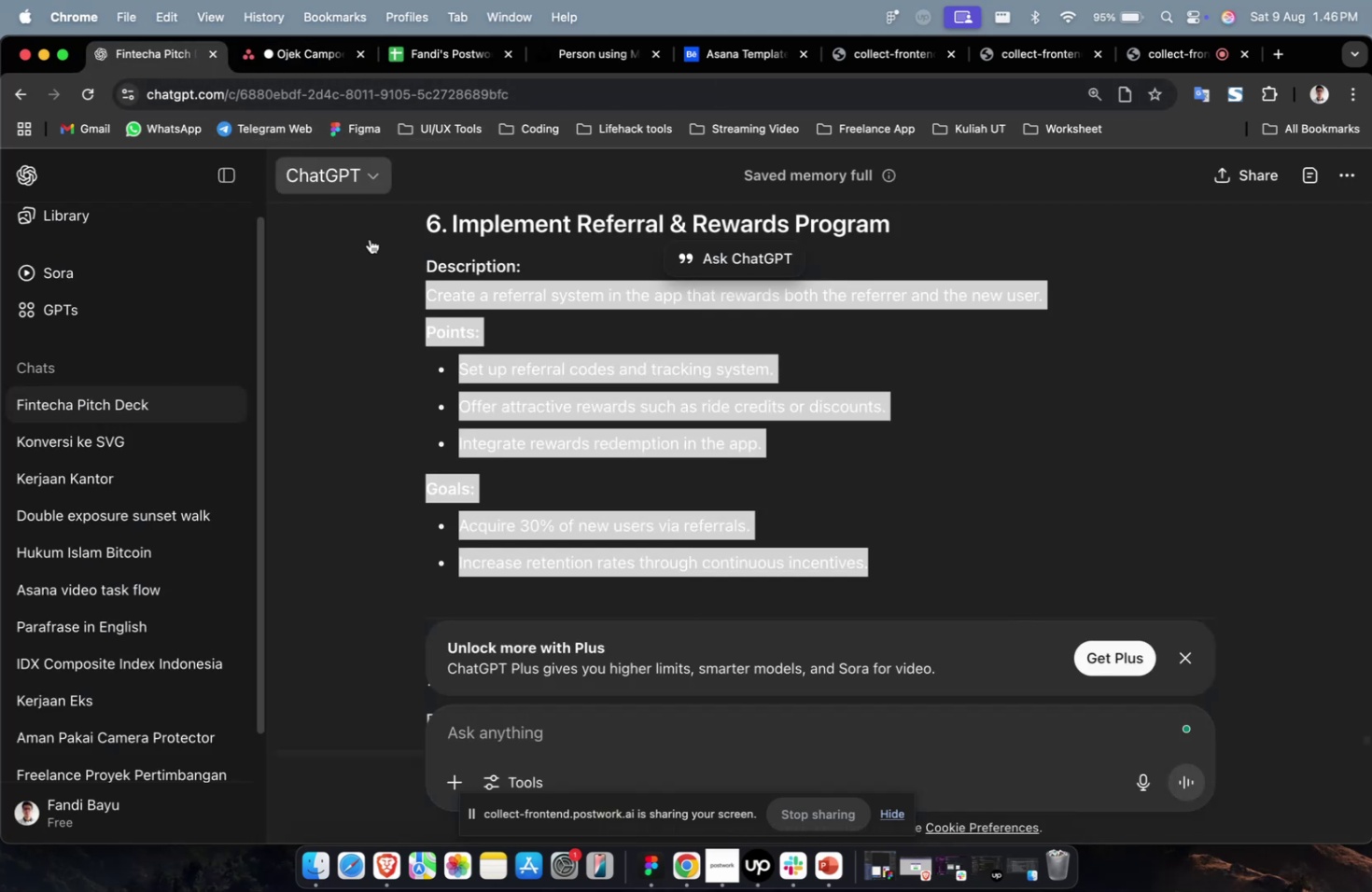 
scroll: coordinate [451, 291], scroll_direction: up, amount: 12.0
 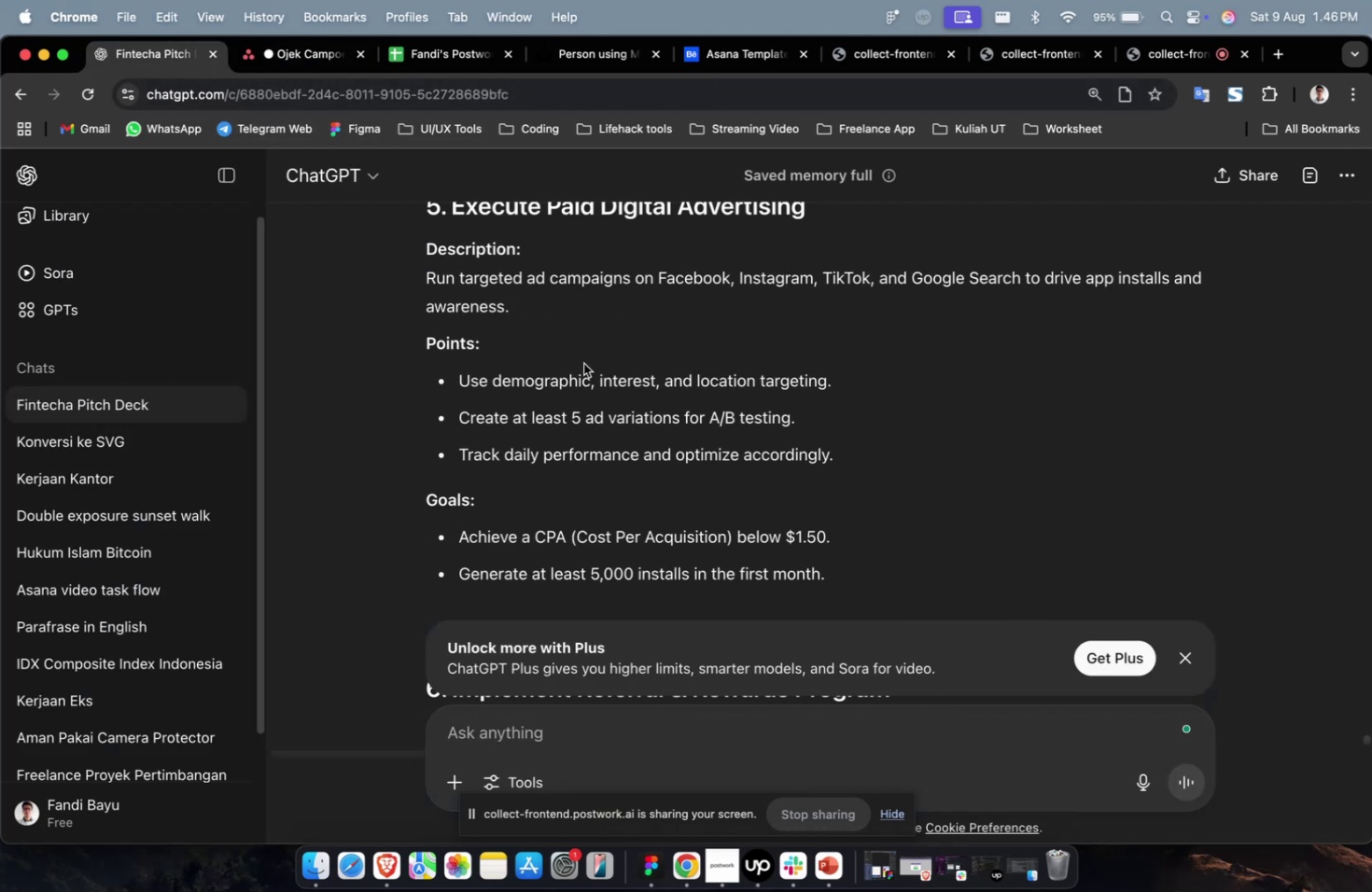 
scroll: coordinate [611, 372], scroll_direction: down, amount: 1.0
 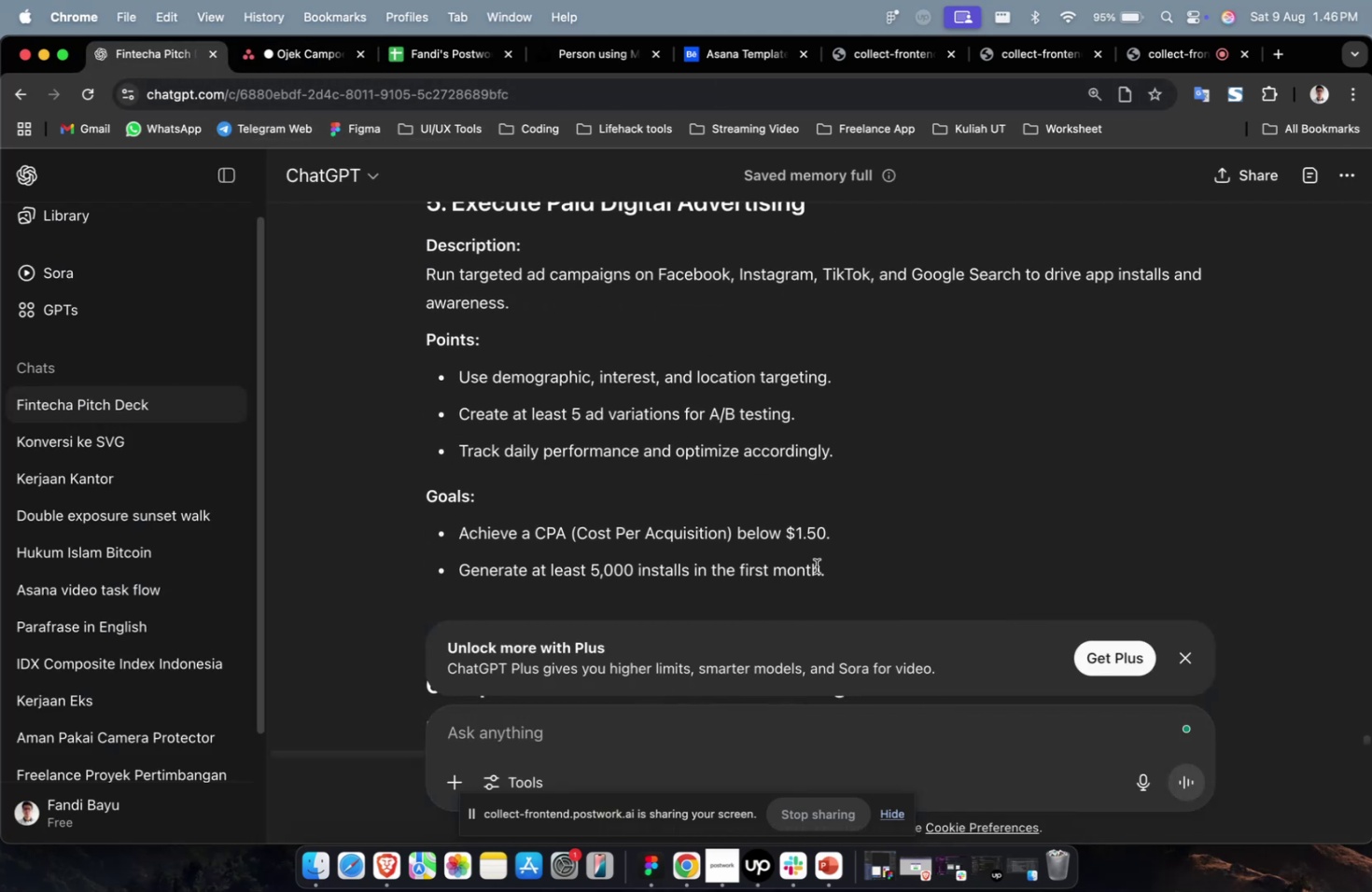 
left_click_drag(start_coordinate=[842, 574], to_coordinate=[401, 280])
 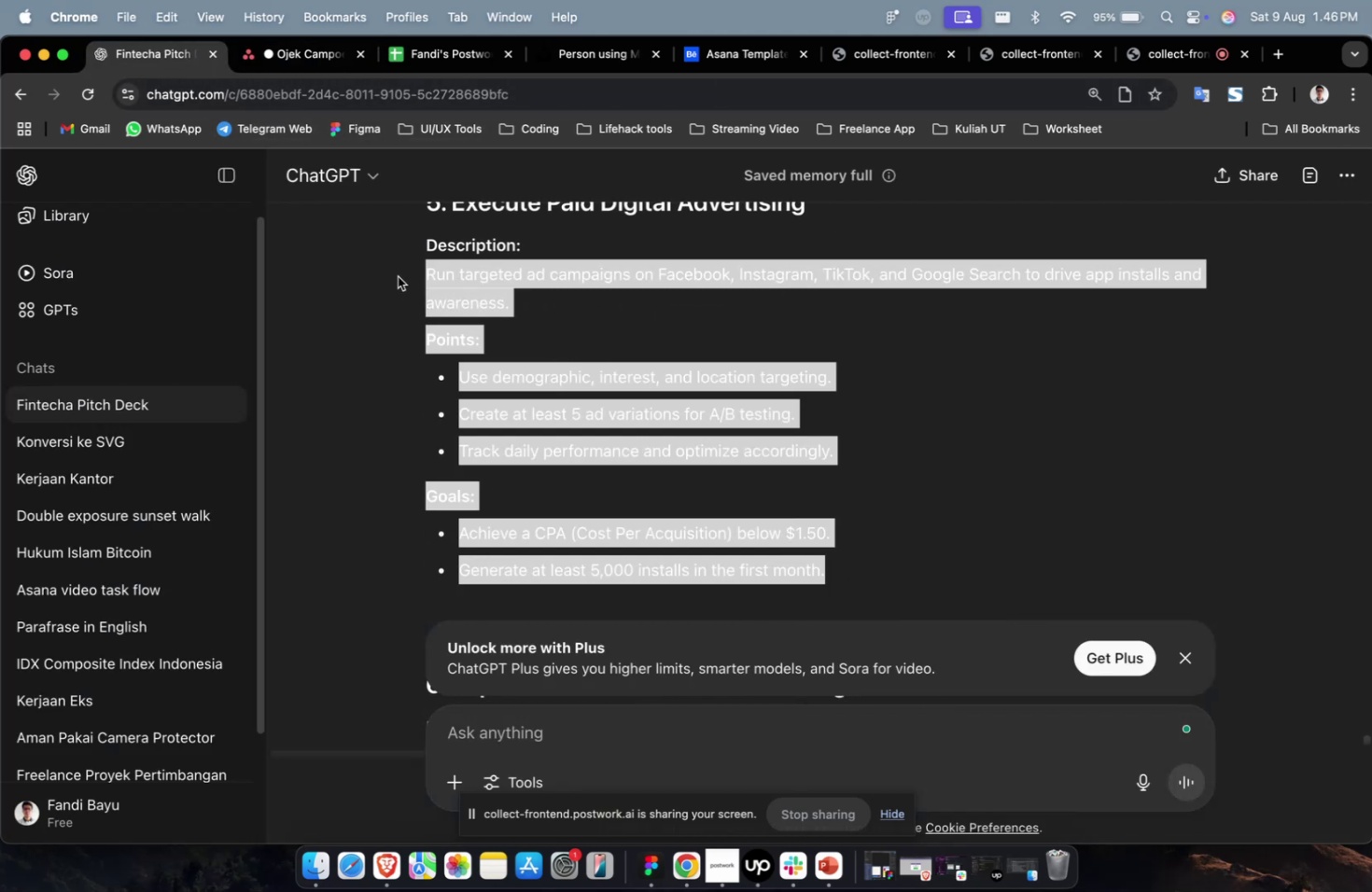 
key(Meta+CommandLeft)
 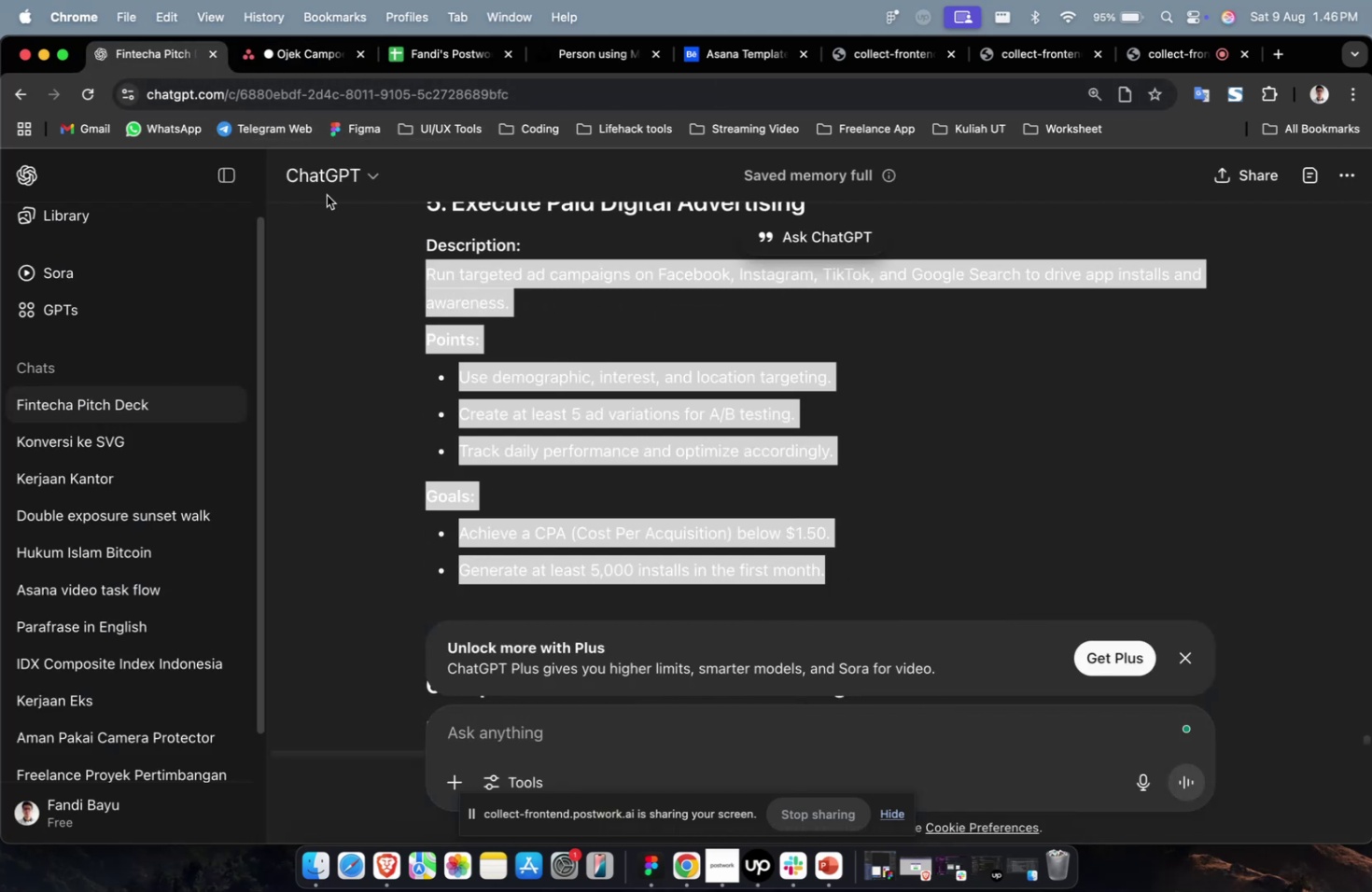 
key(Meta+C)
 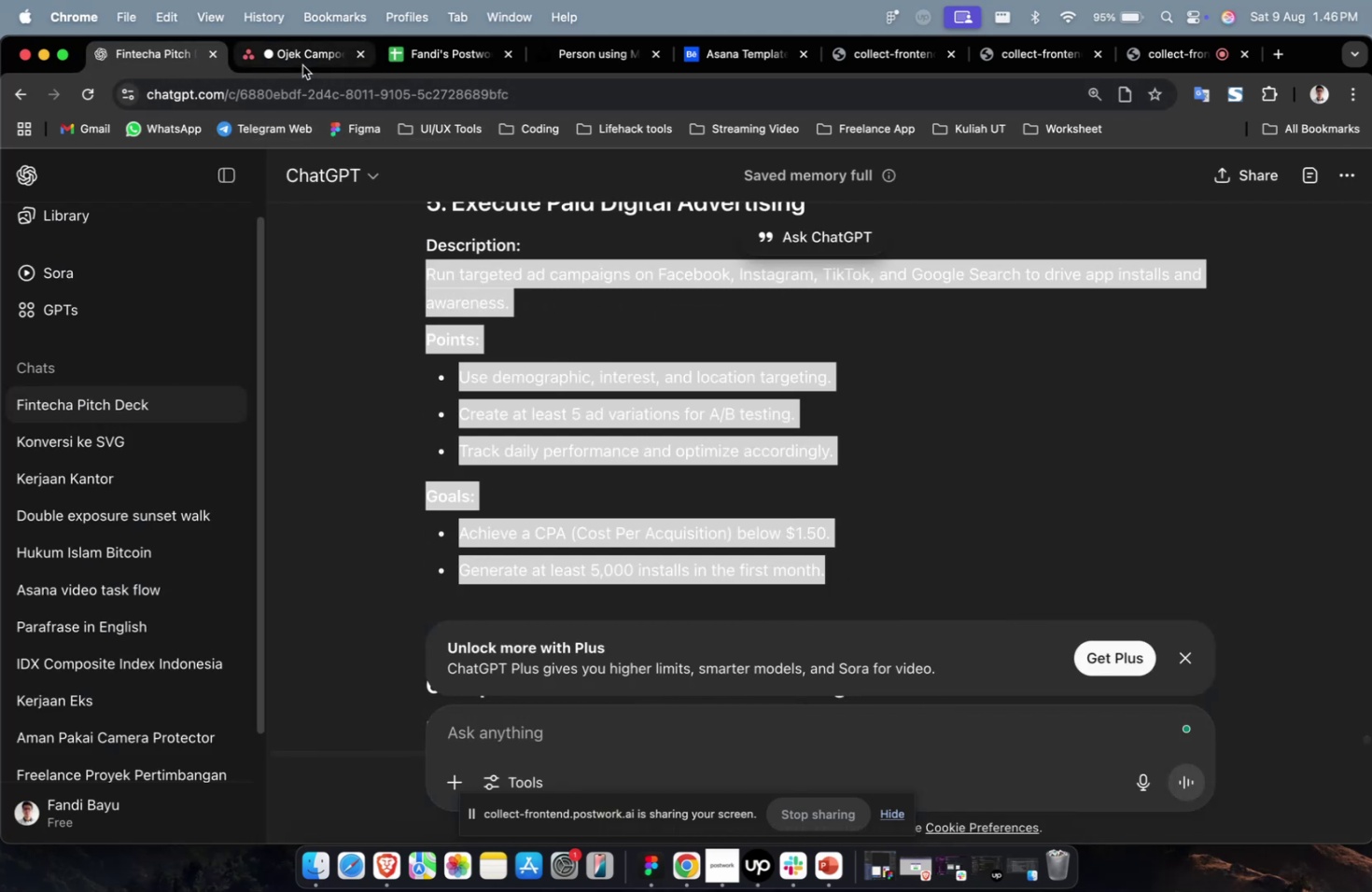 
left_click([302, 65])
 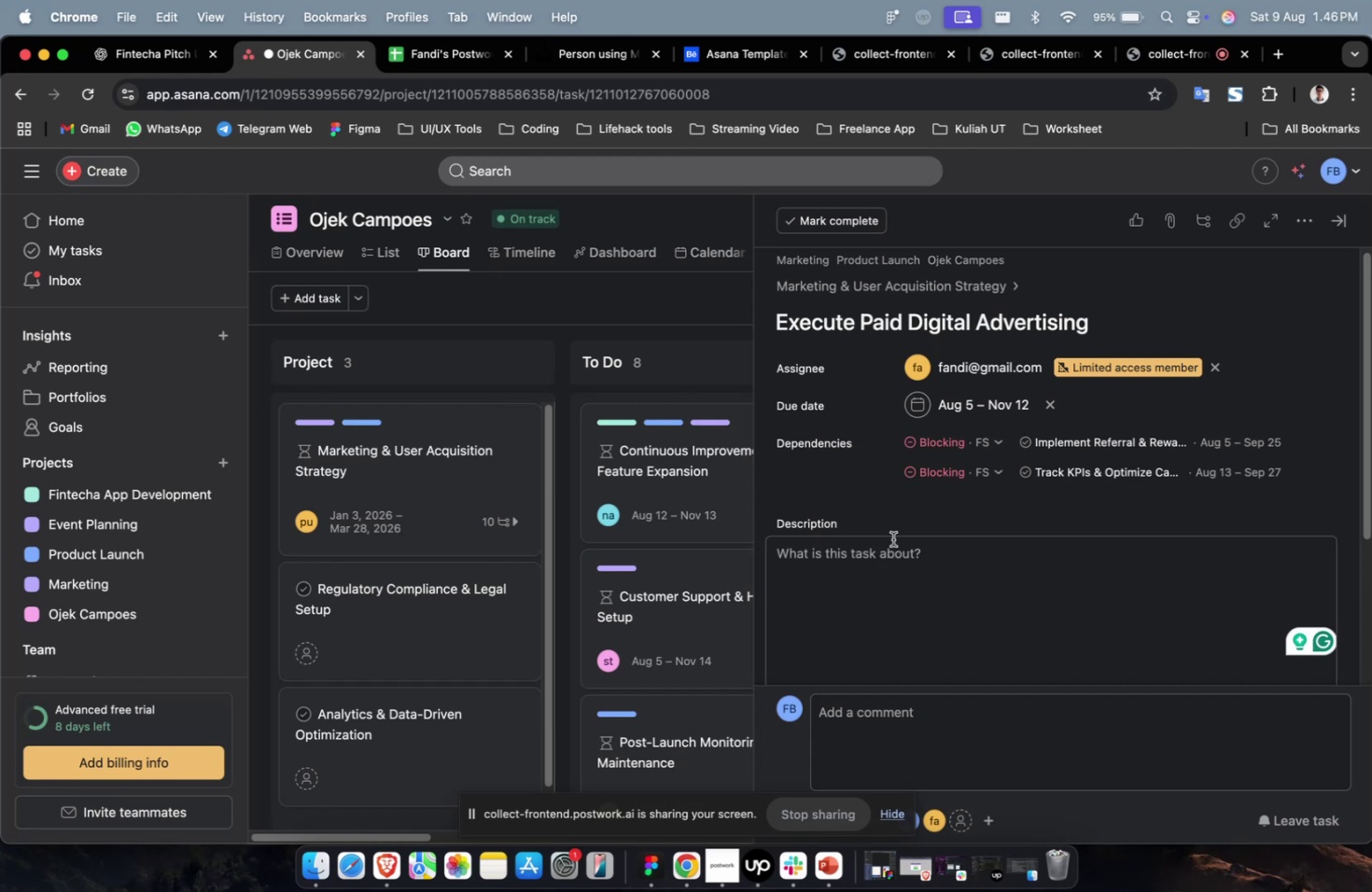 
triple_click([887, 559])
 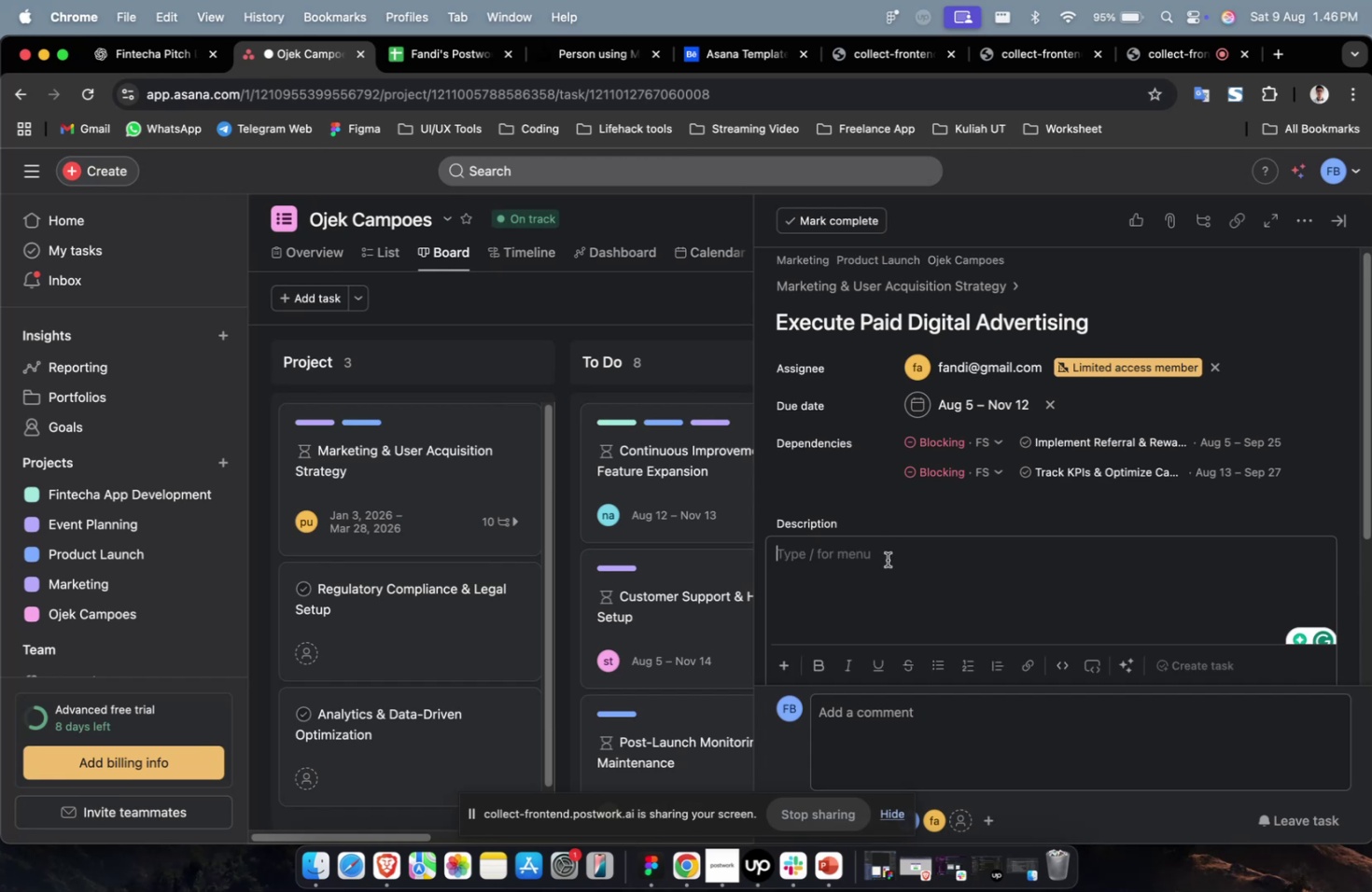 
key(Meta+V)
 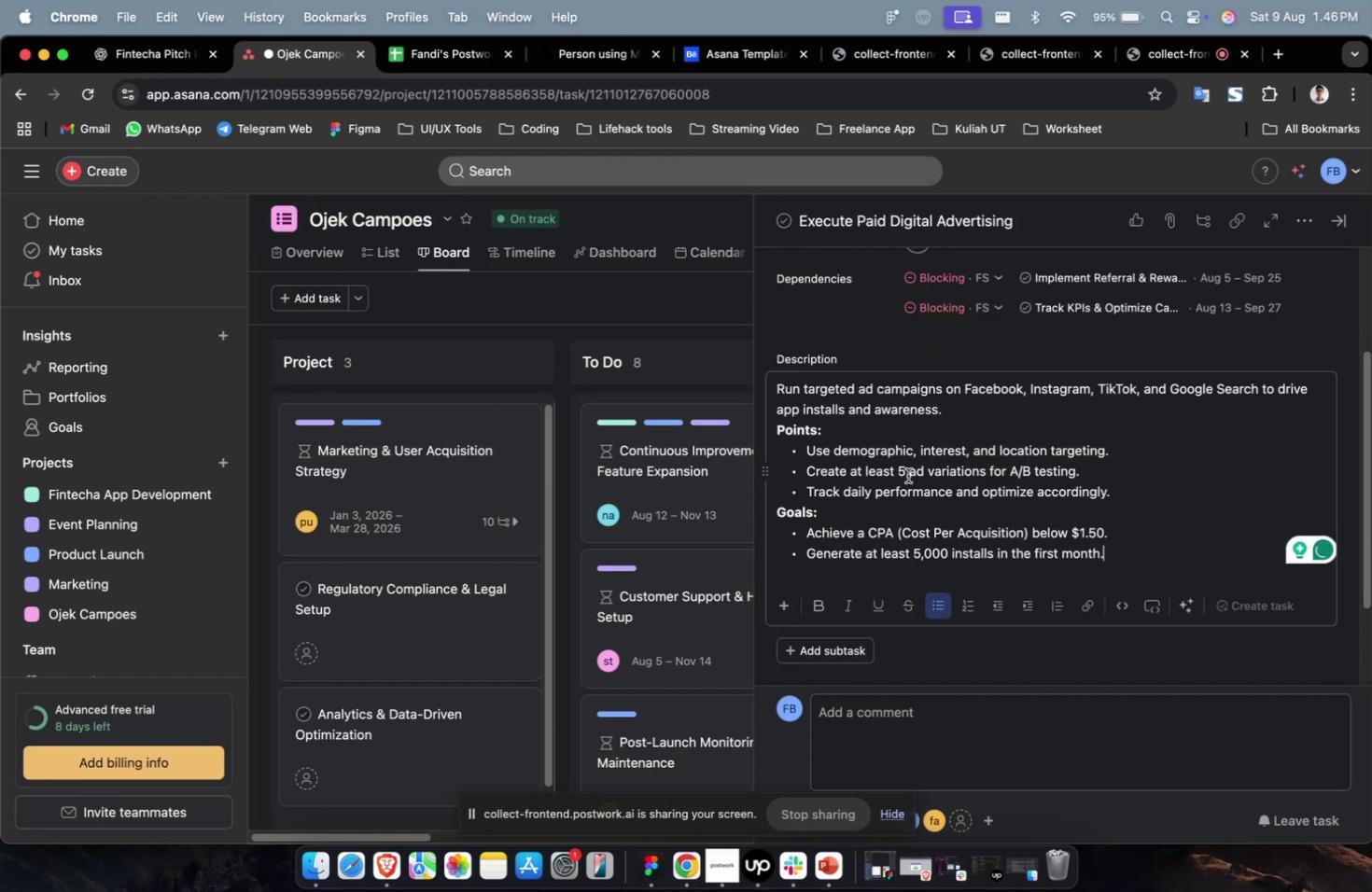 
scroll: coordinate [1110, 504], scroll_direction: down, amount: 32.0
 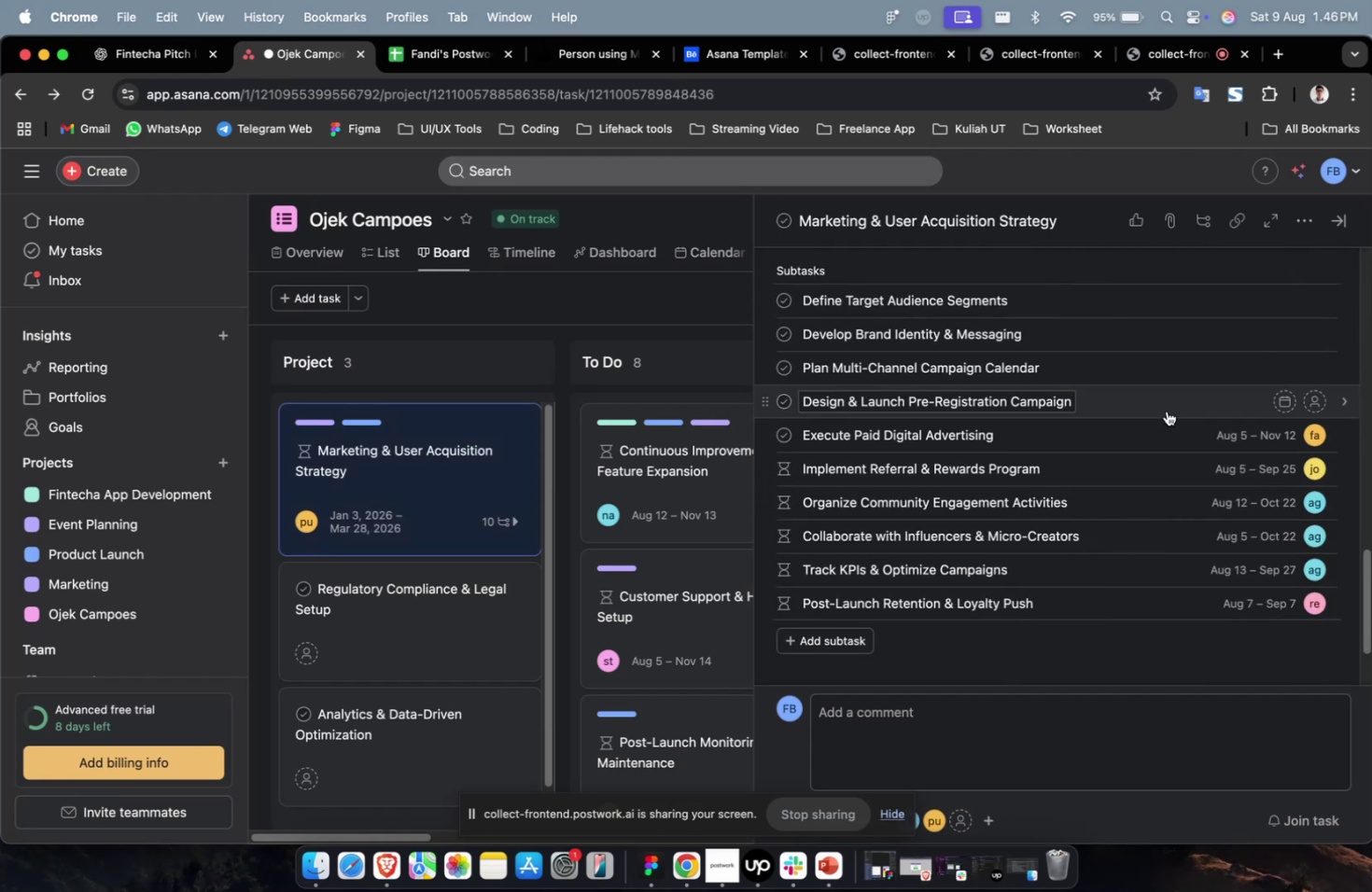 
left_click([1166, 406])
 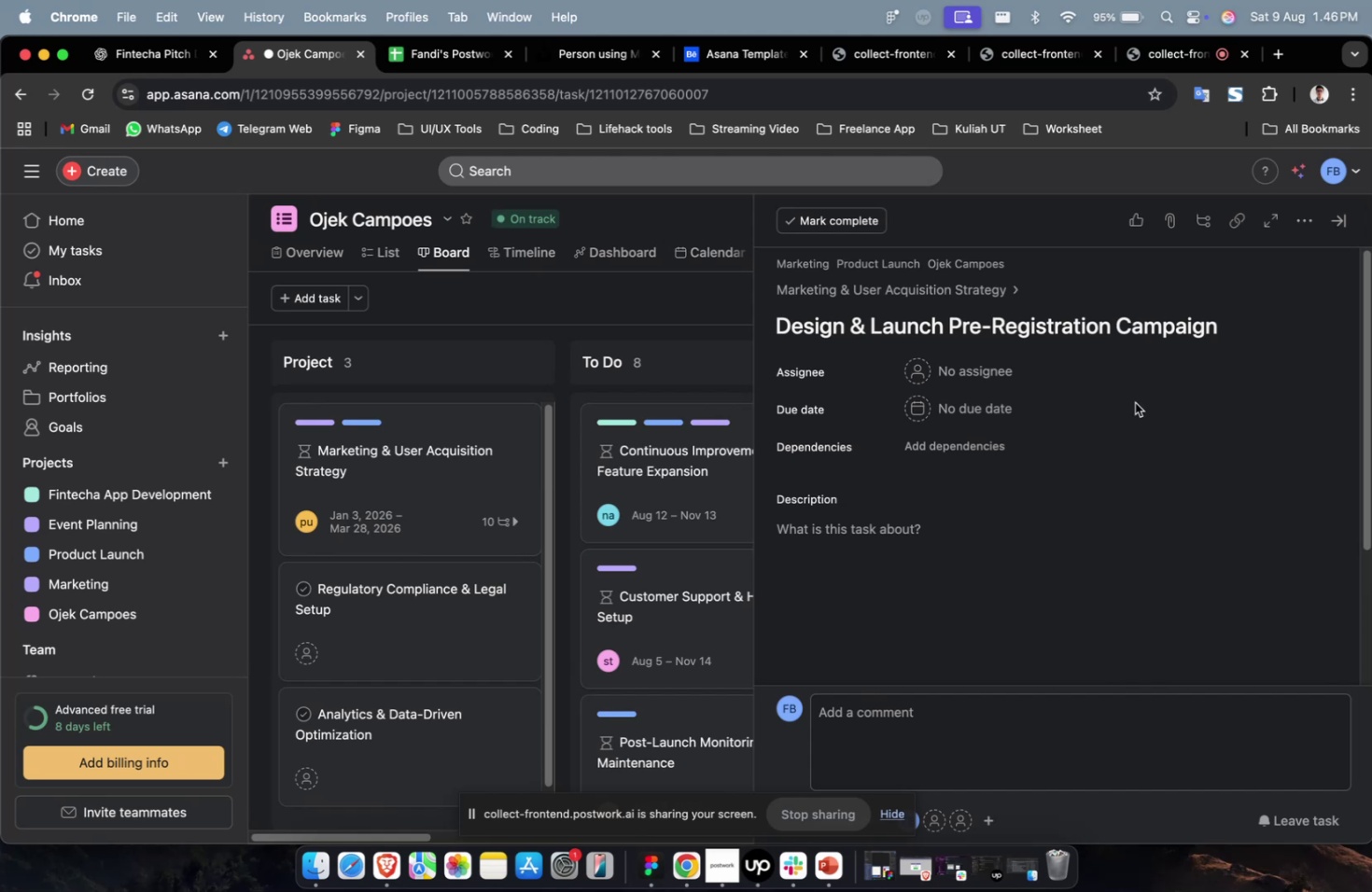 
wait(15.97)
 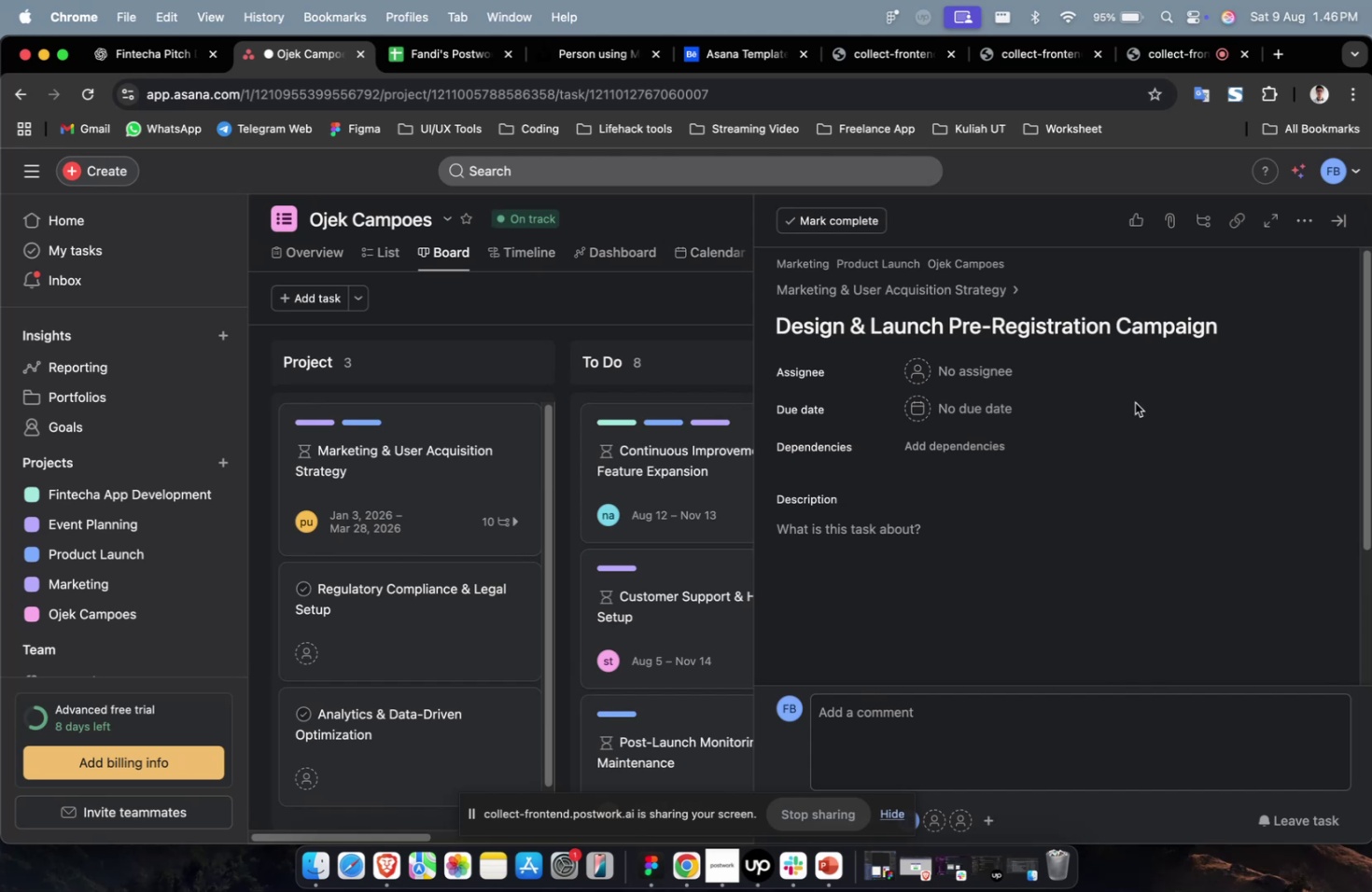 
left_click([168, 55])
 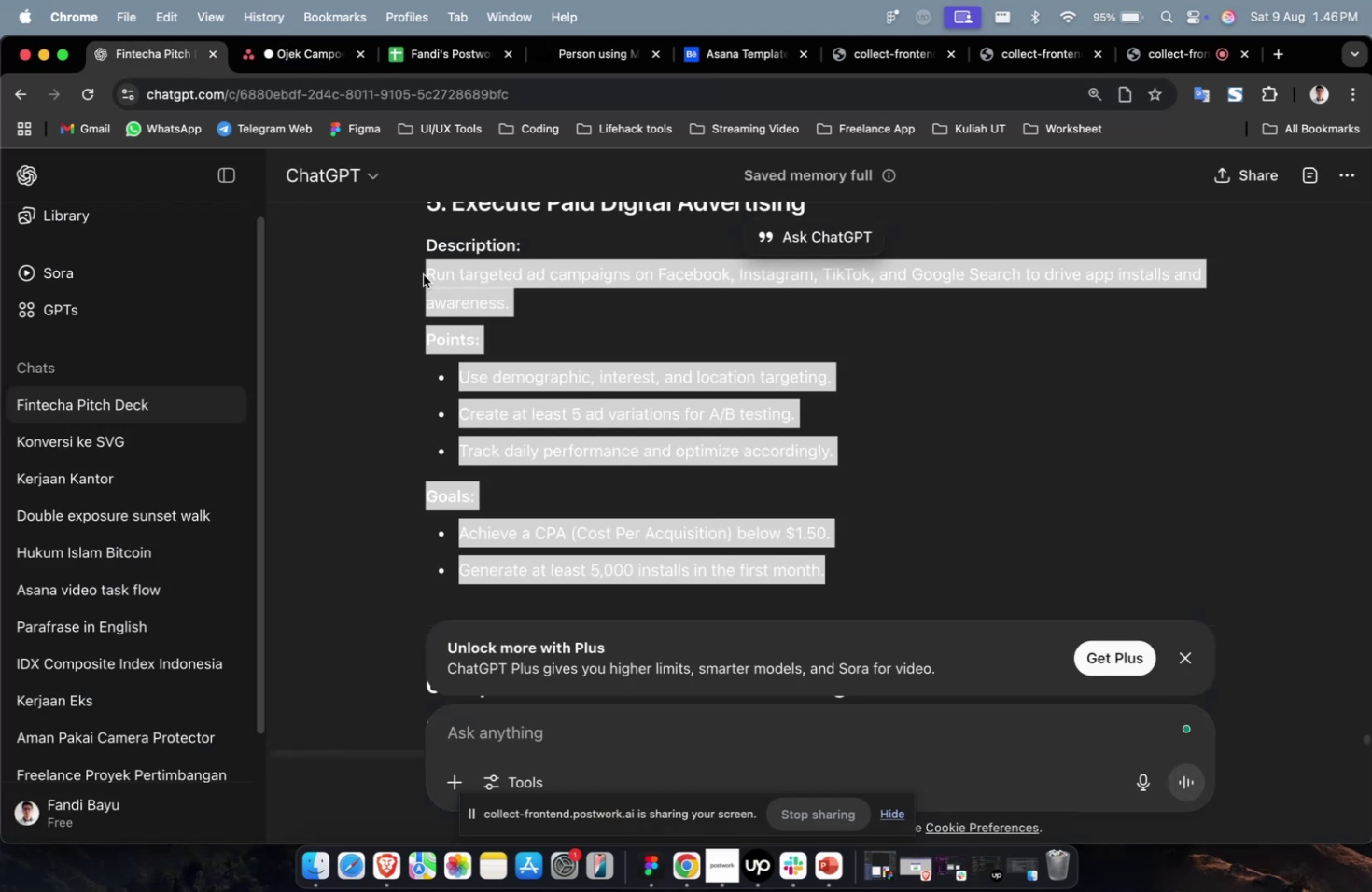 
scroll: coordinate [675, 401], scroll_direction: up, amount: 14.0
 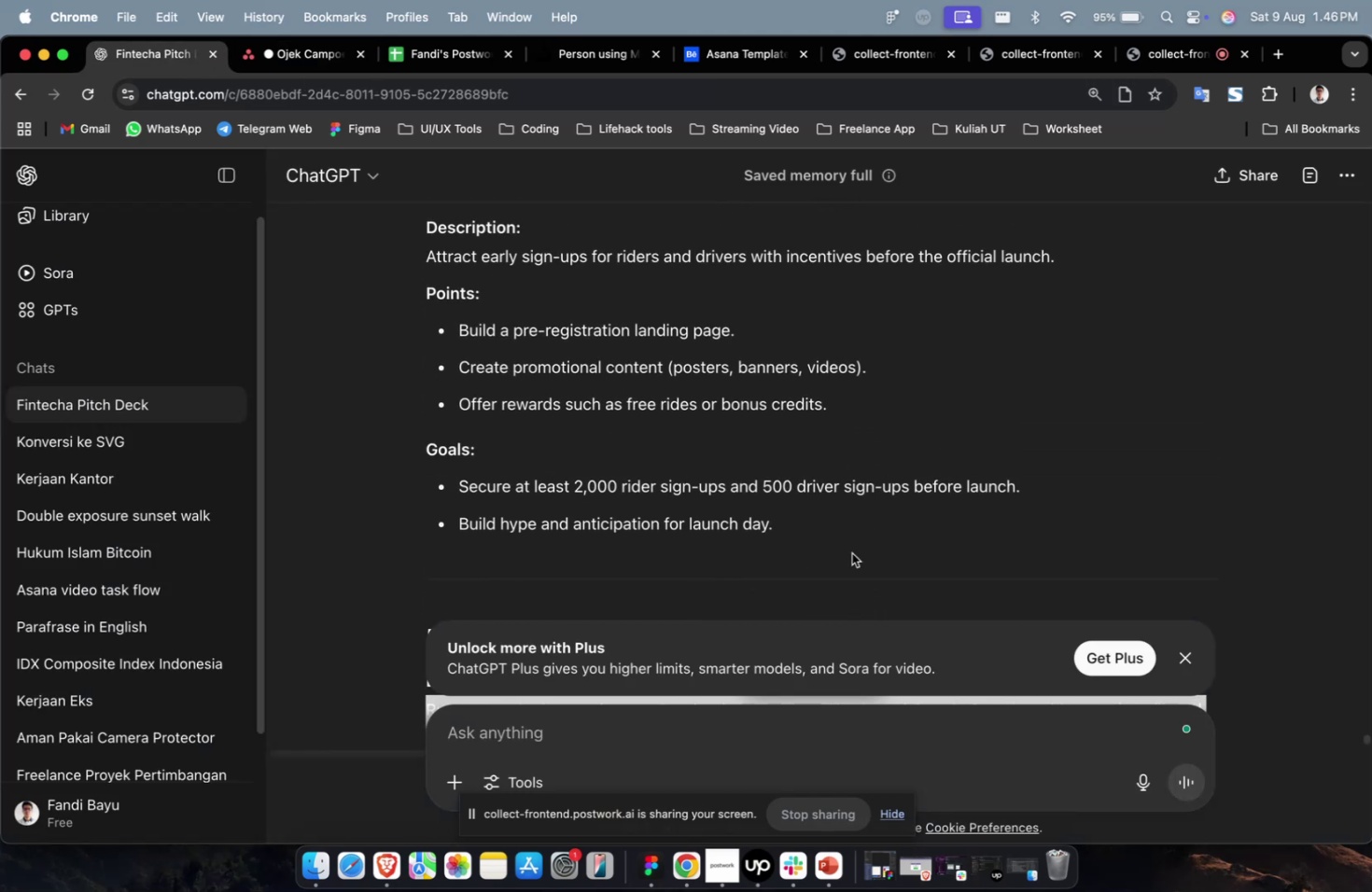 
left_click_drag(start_coordinate=[828, 532], to_coordinate=[399, 255])
 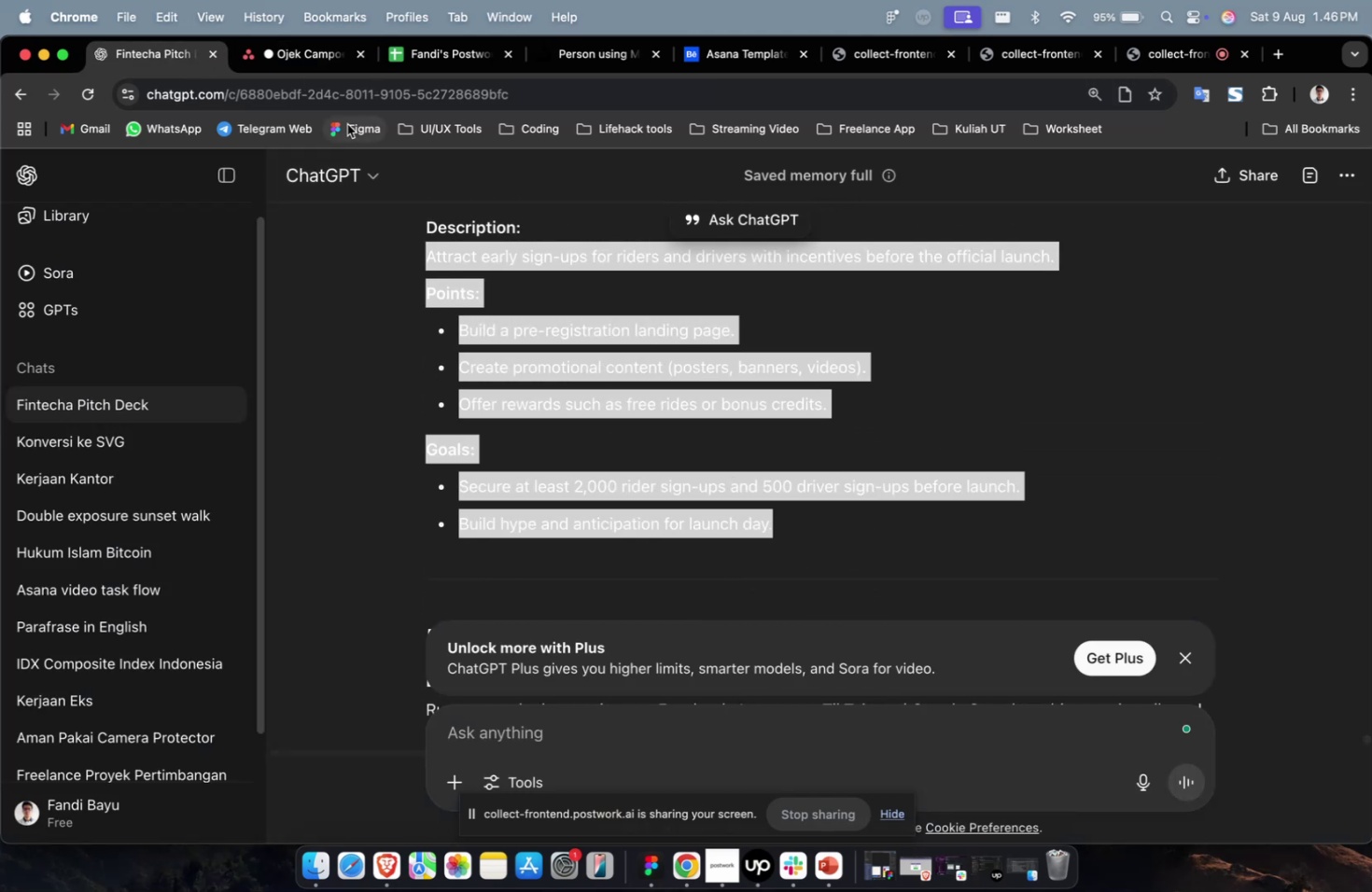 
key(Meta+C)
 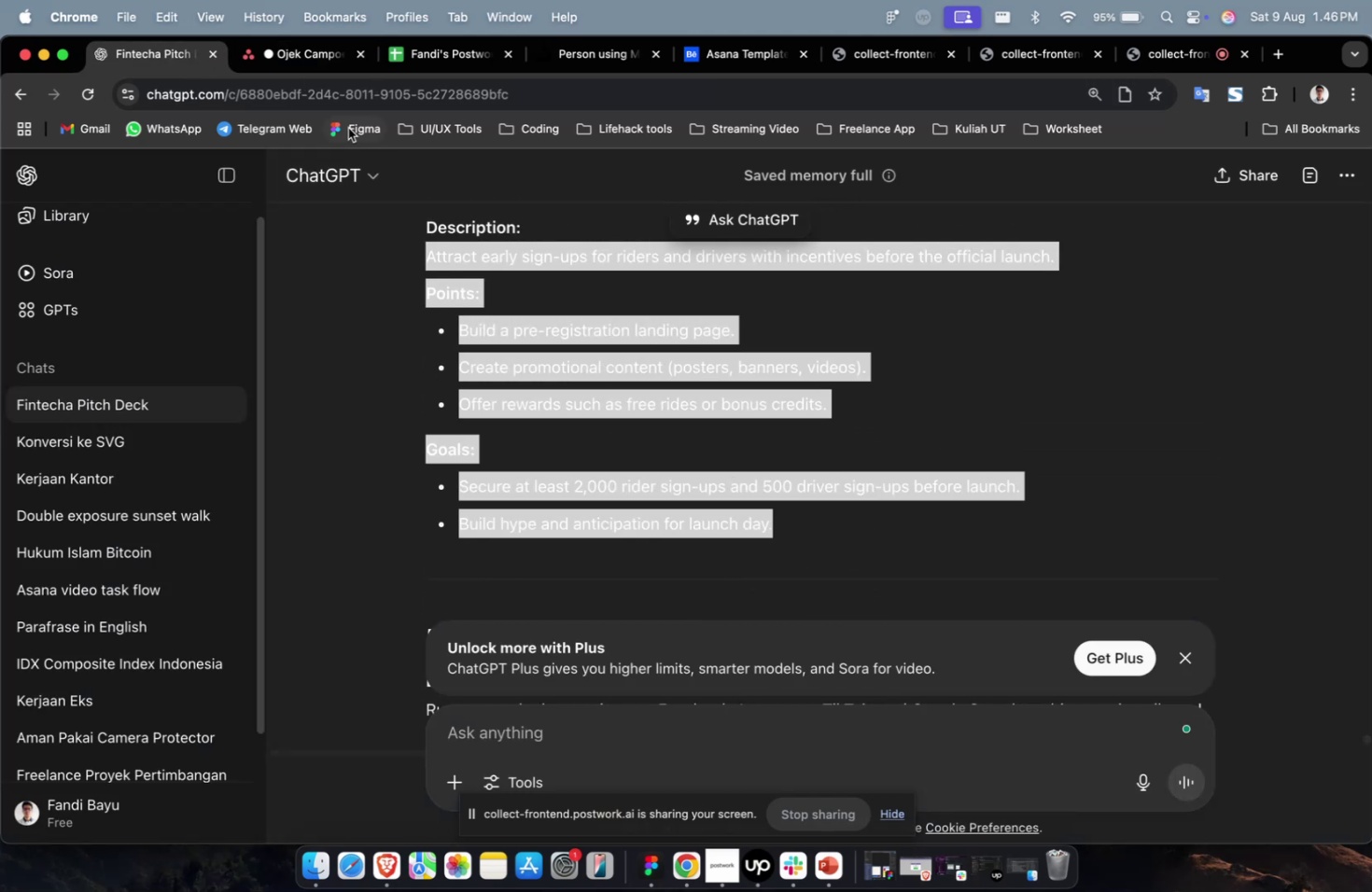 
key(Meta+CommandLeft)
 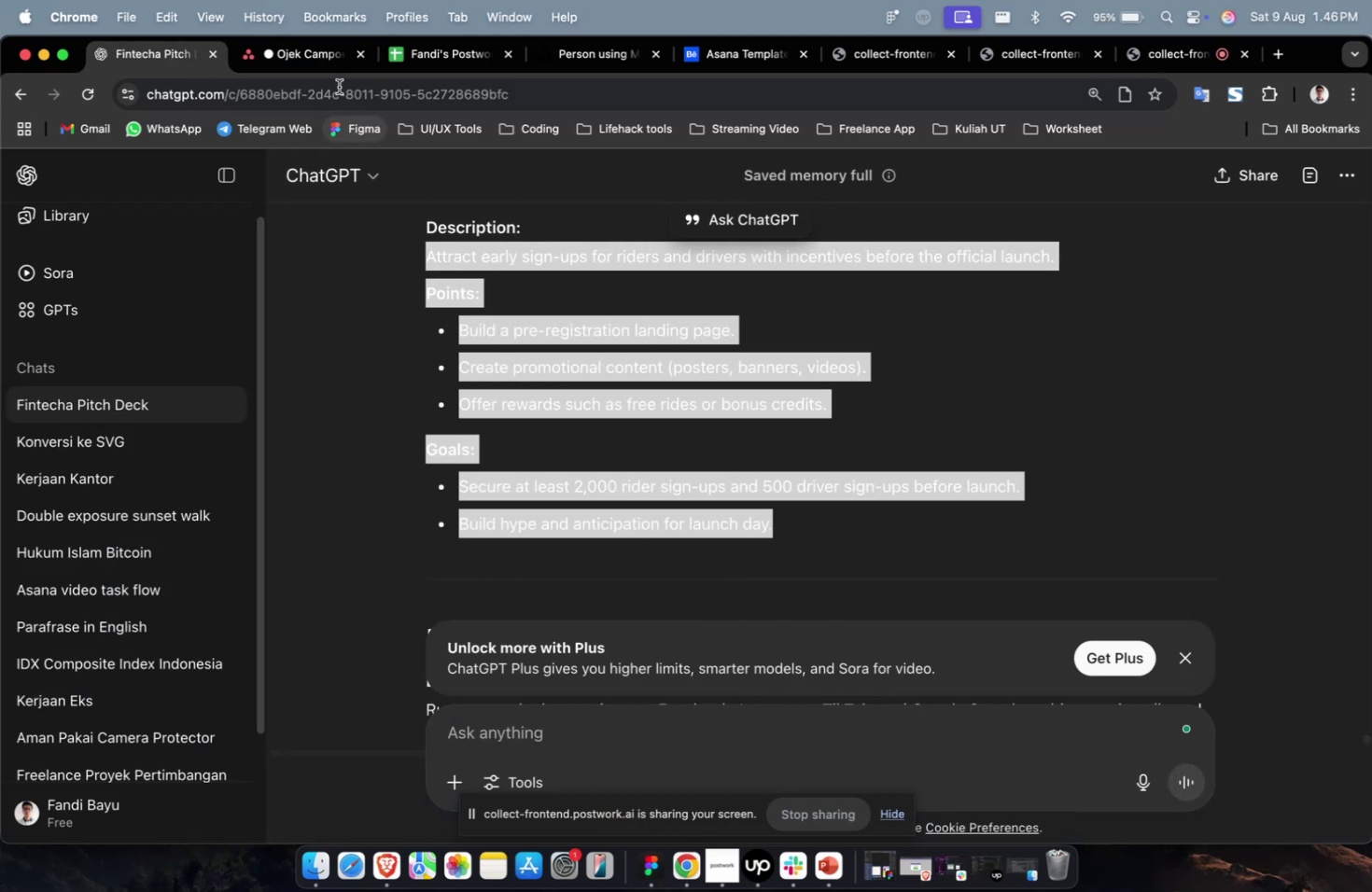 
key(Meta+C)
 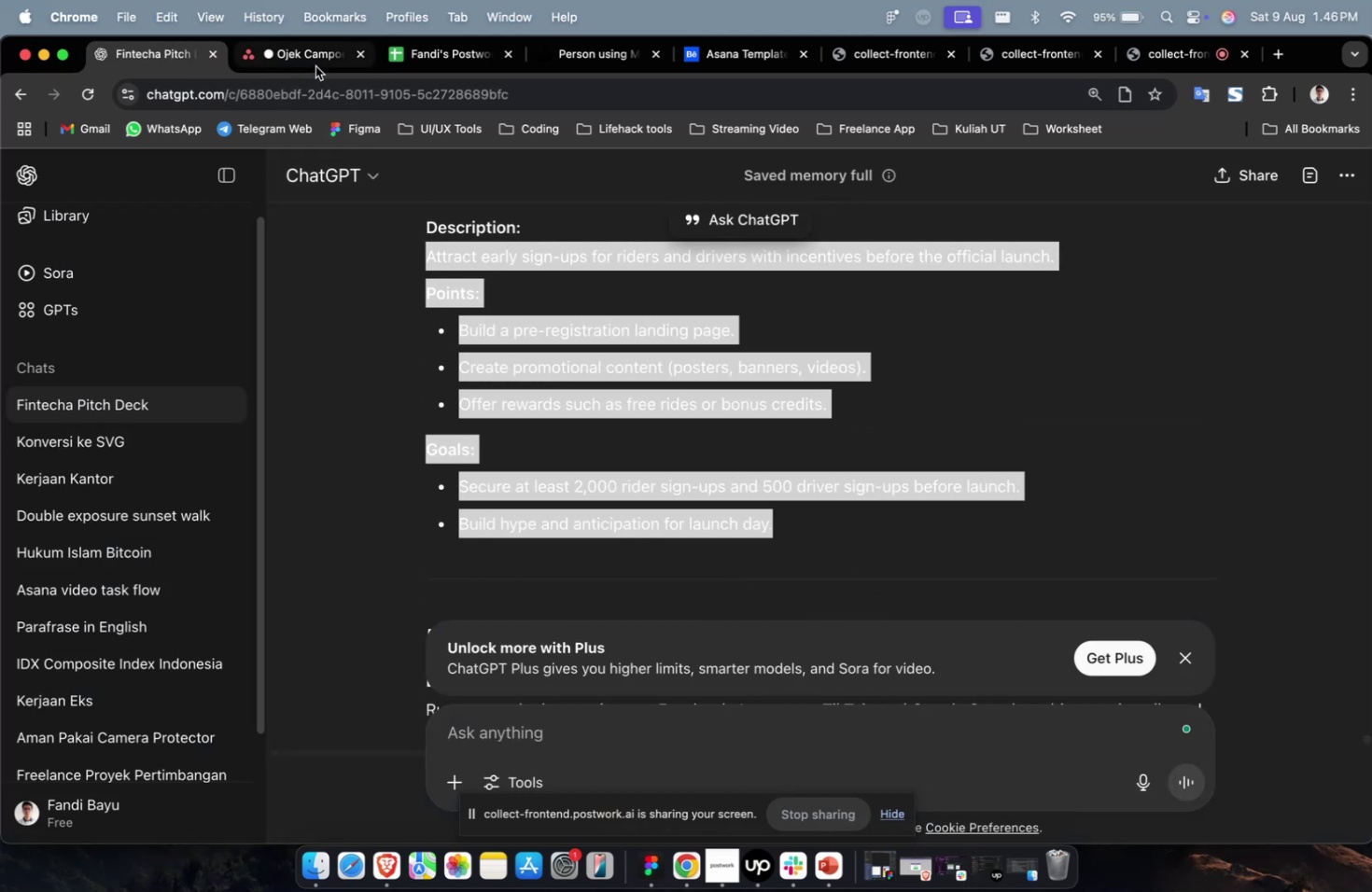 
left_click([315, 66])
 